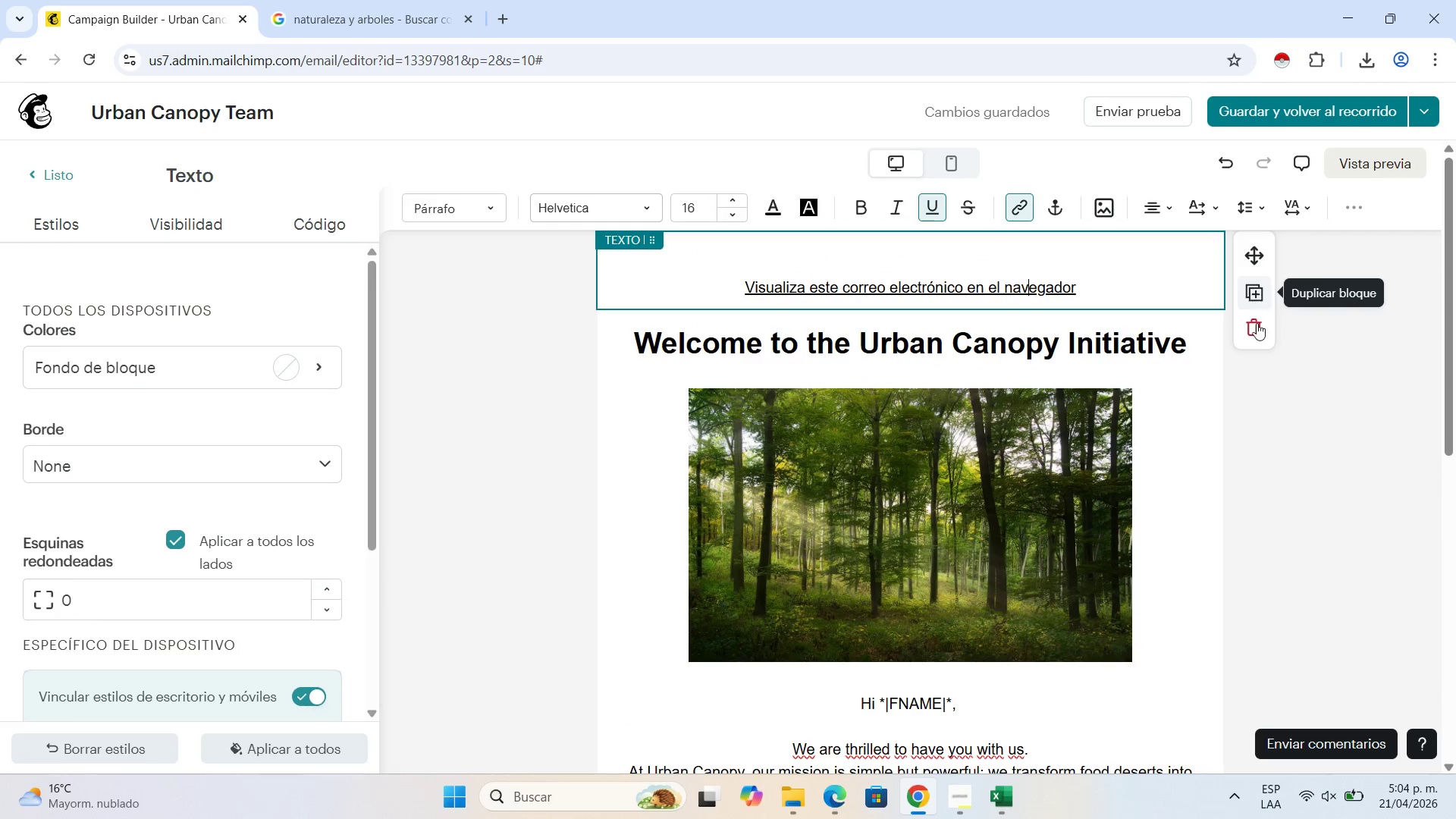 
left_click([1257, 323])
 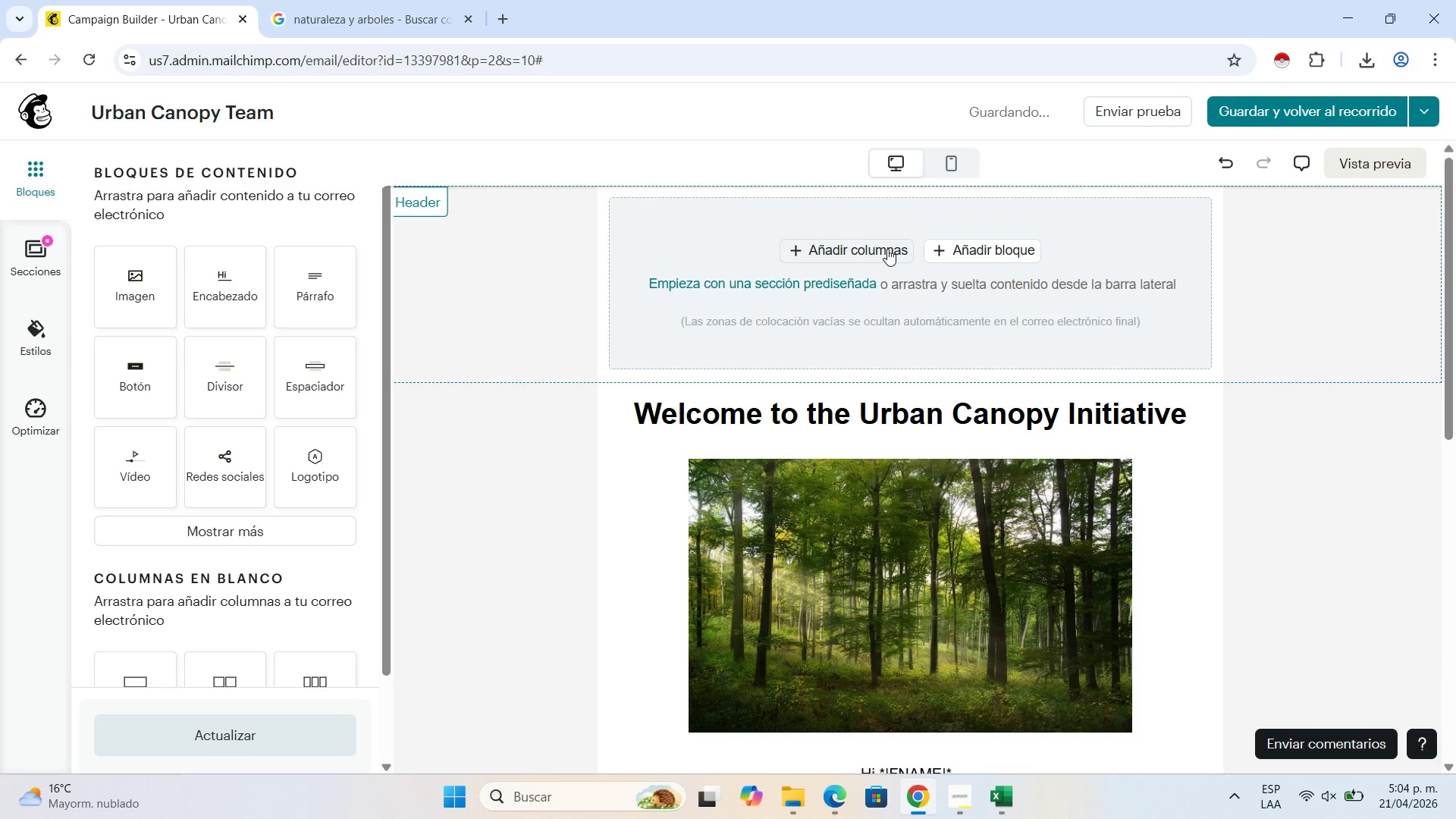 
key(Control+Z)
 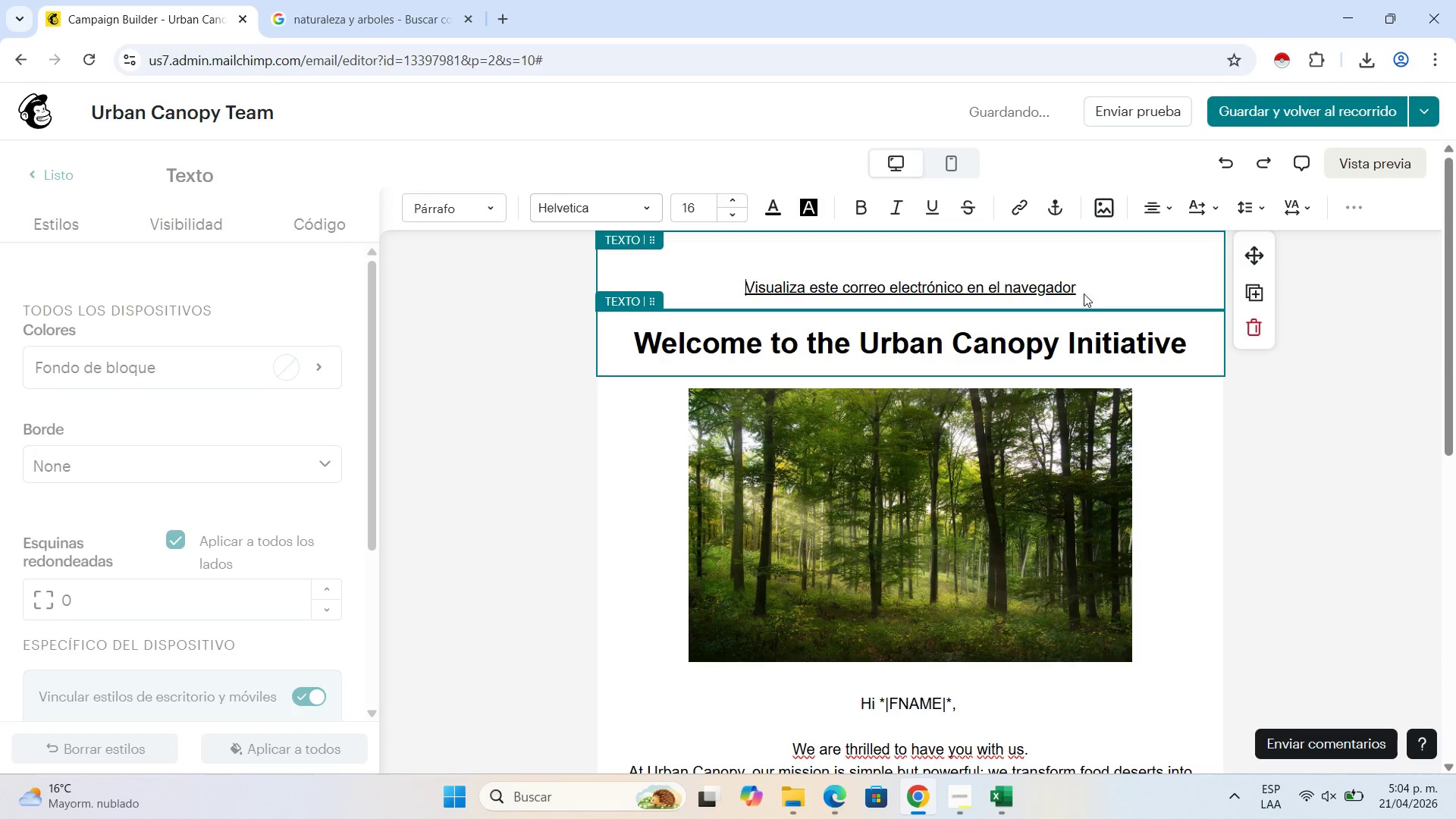 
left_click([1084, 292])
 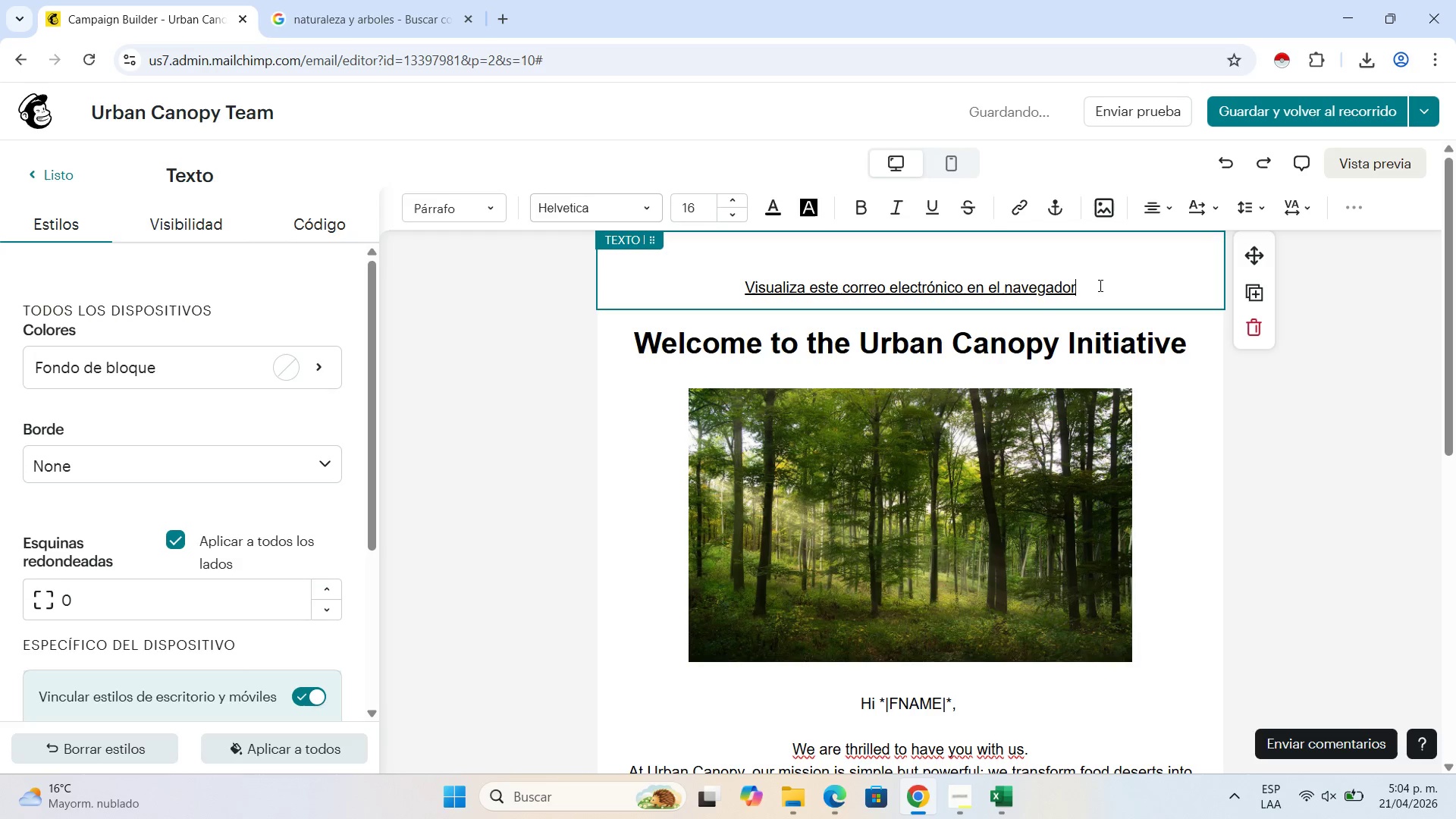 
wait(5.92)
 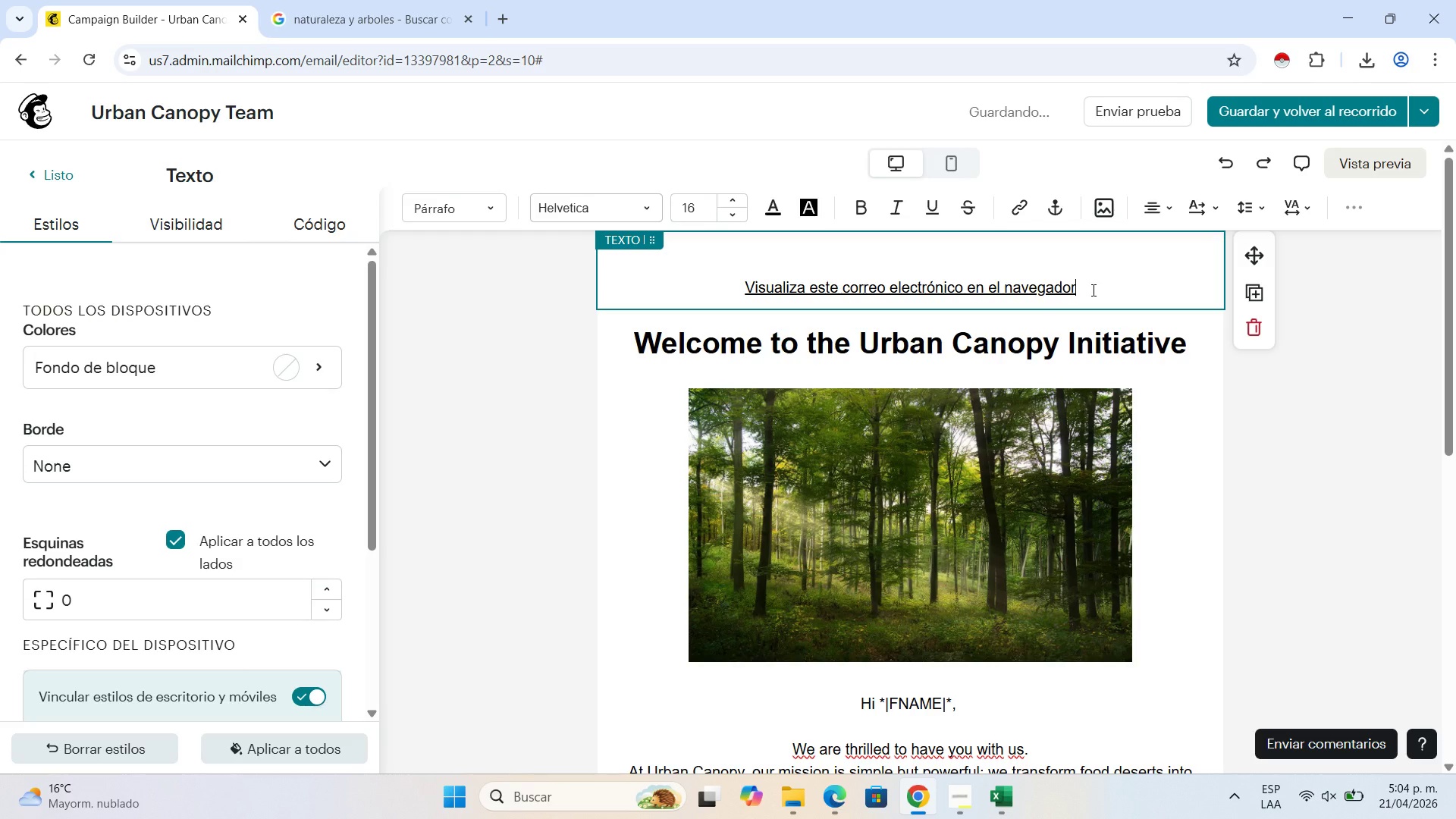 
scroll: coordinate [1013, 363], scroll_direction: down, amount: 1.0
 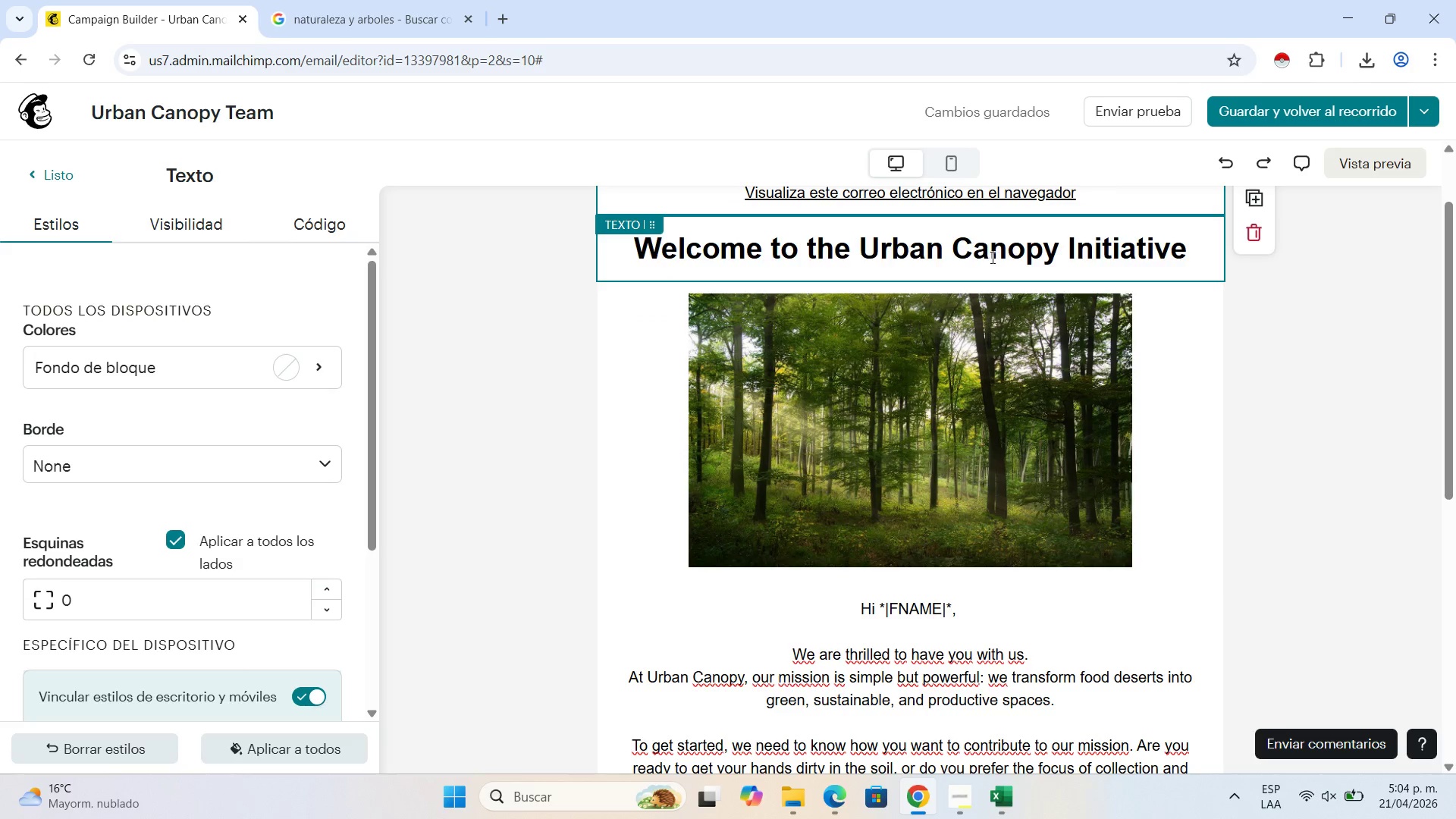 
double_click([991, 257])
 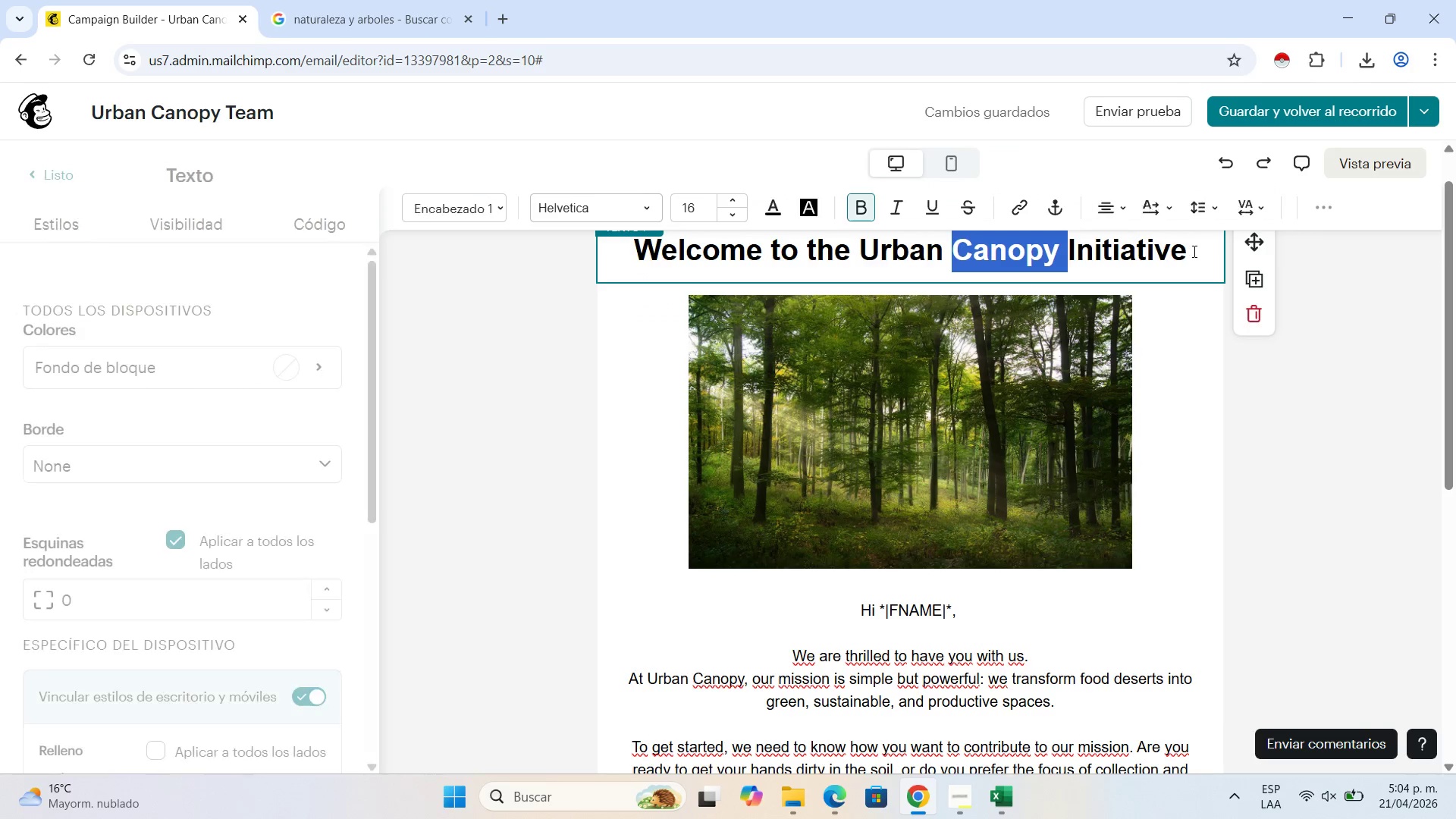 
left_click([1193, 251])
 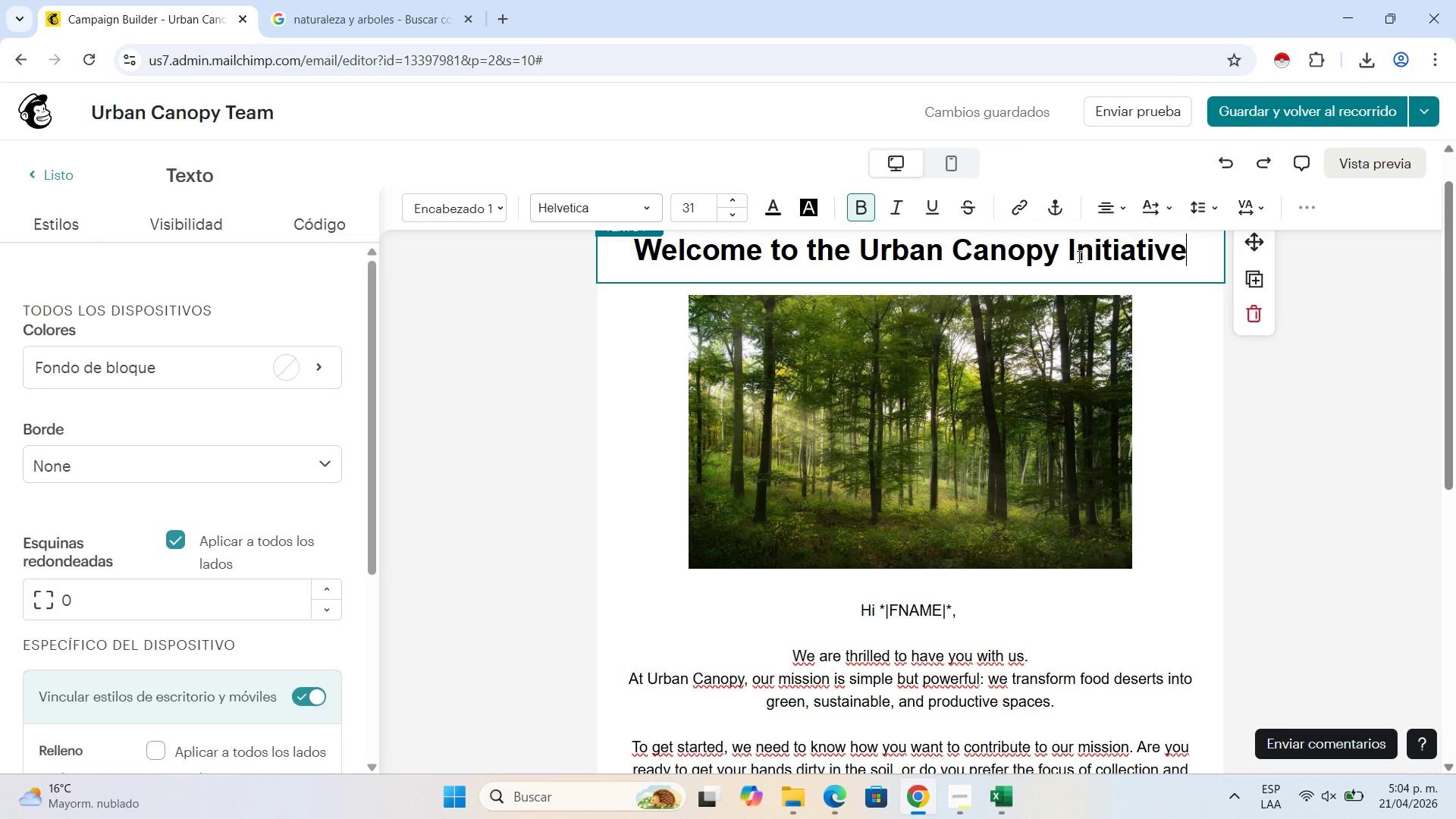 
left_click_drag(start_coordinate=[1193, 251], to_coordinate=[586, 221])
 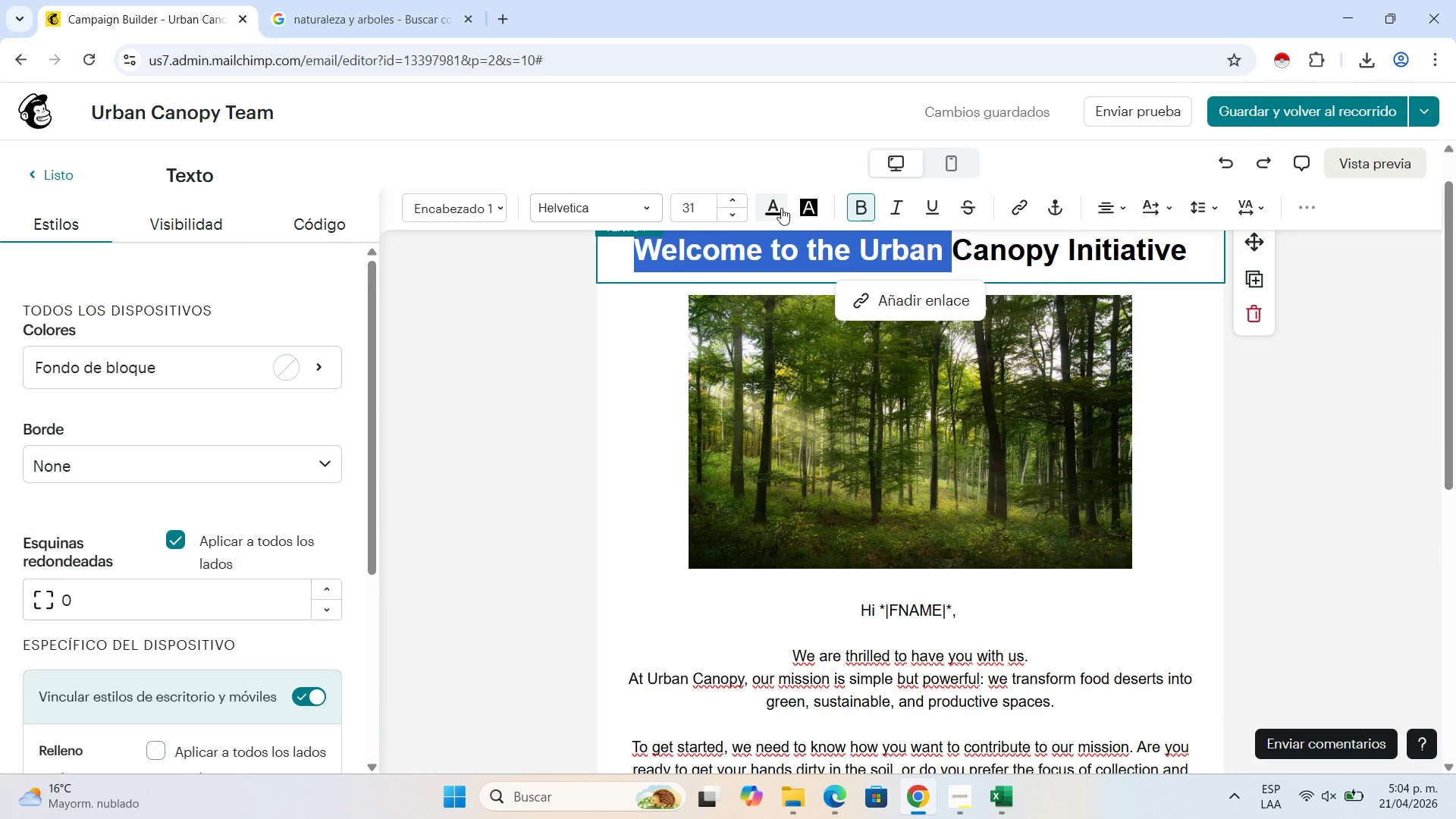 
left_click([781, 208])
 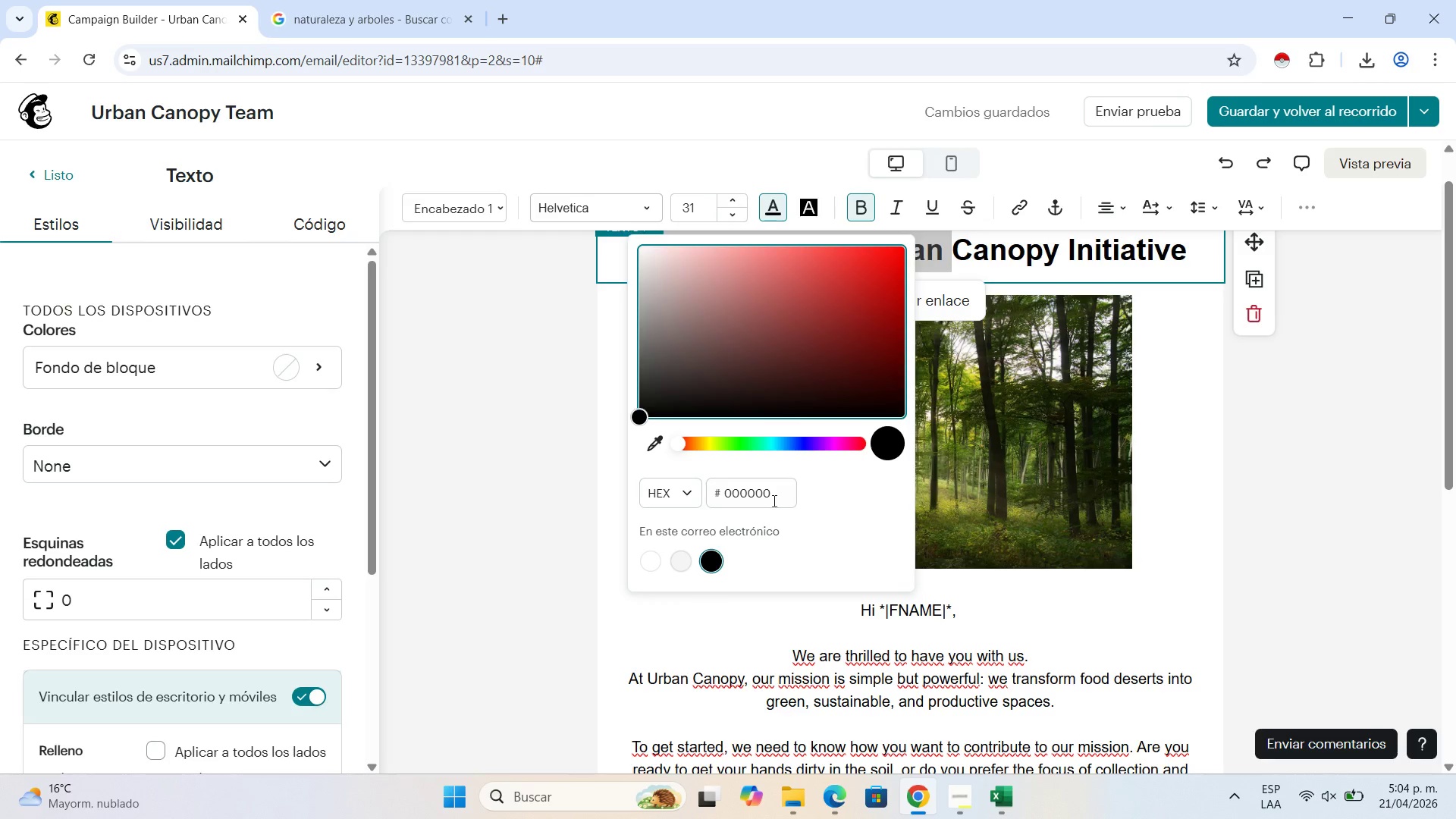 
left_click_drag(start_coordinate=[777, 495], to_coordinate=[727, 492])
 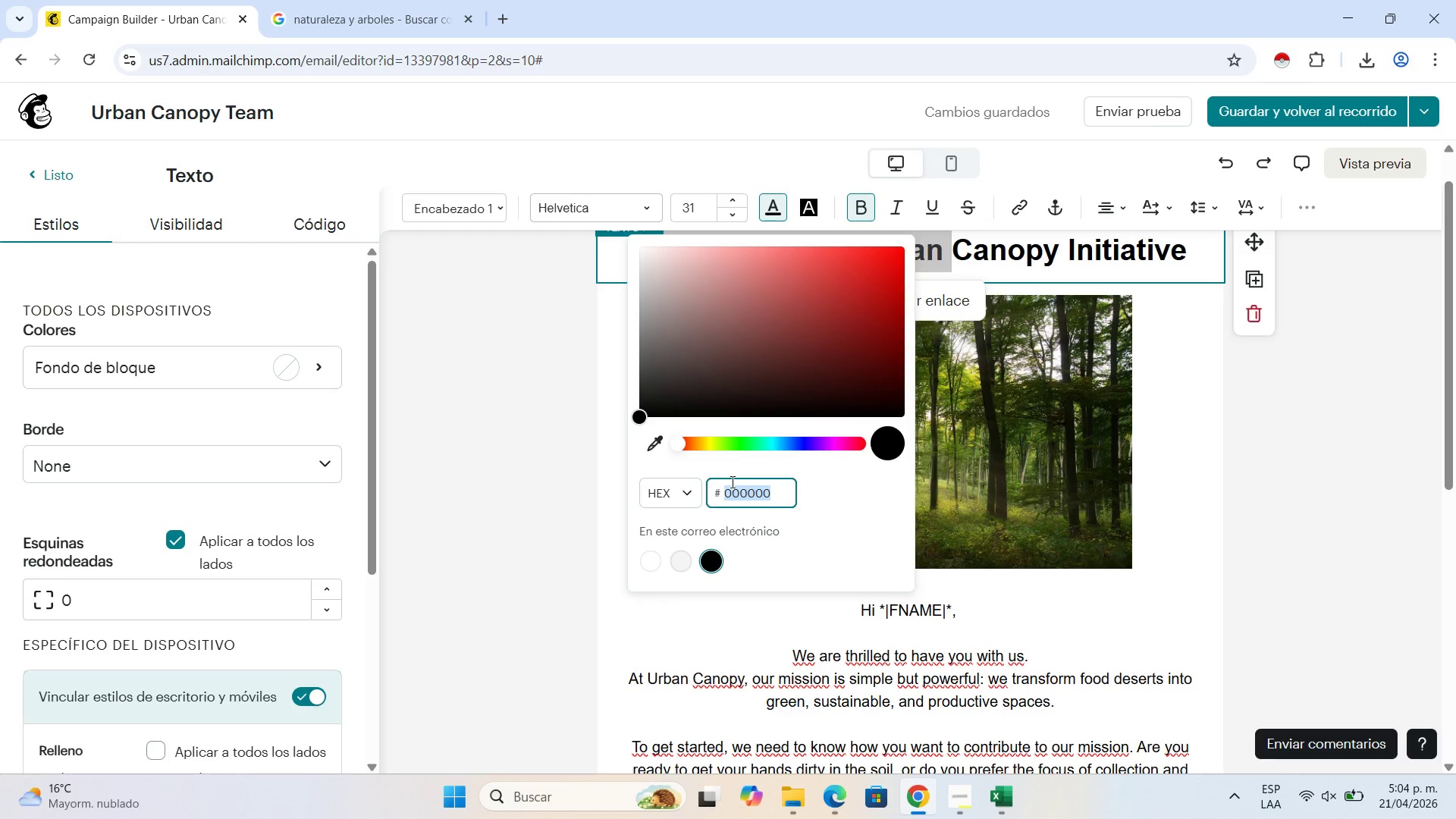 
key(PageDown)
 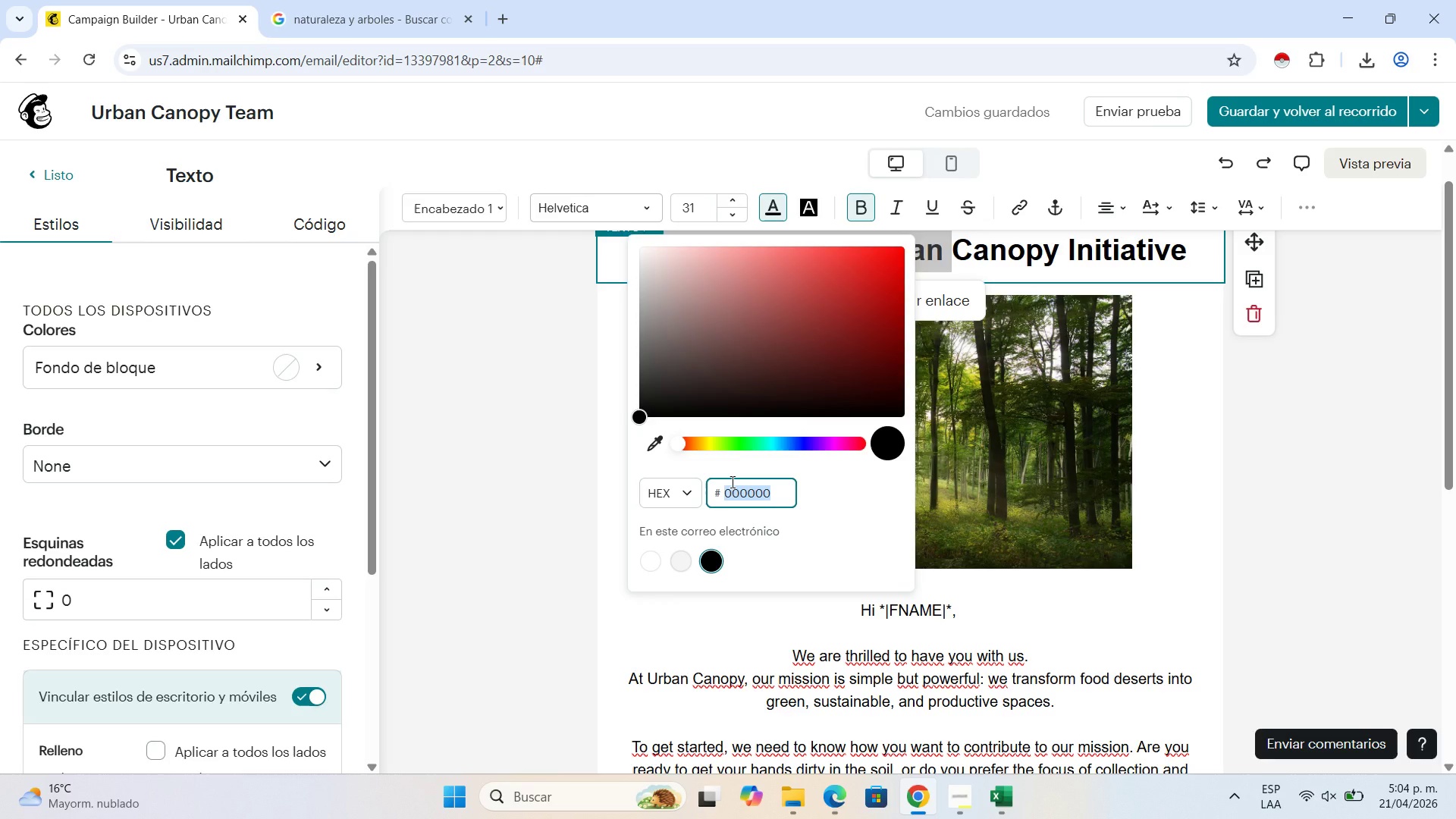 
key(PageDown)
 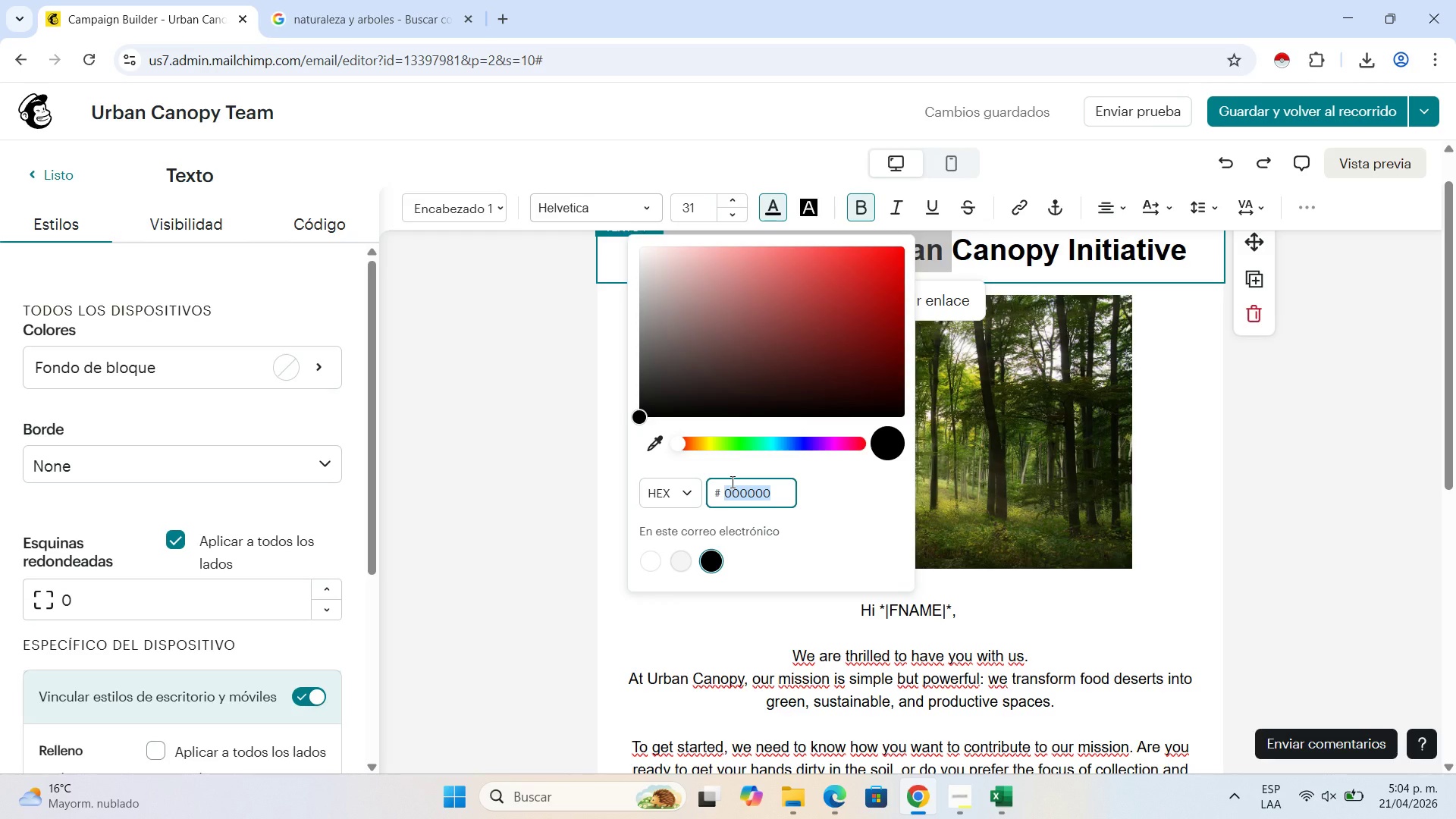 
key(PageDown)
 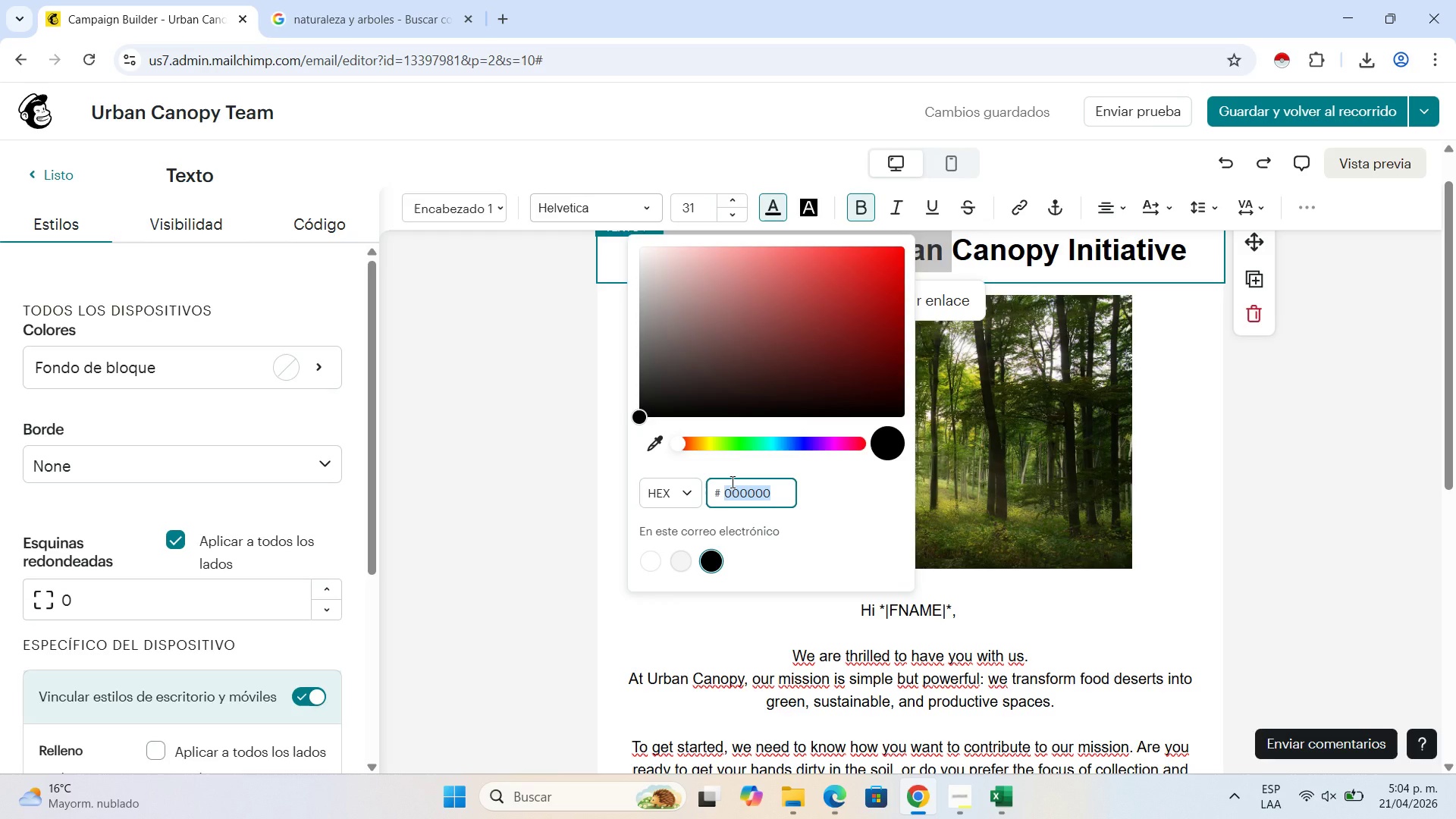 
key(PageDown)
 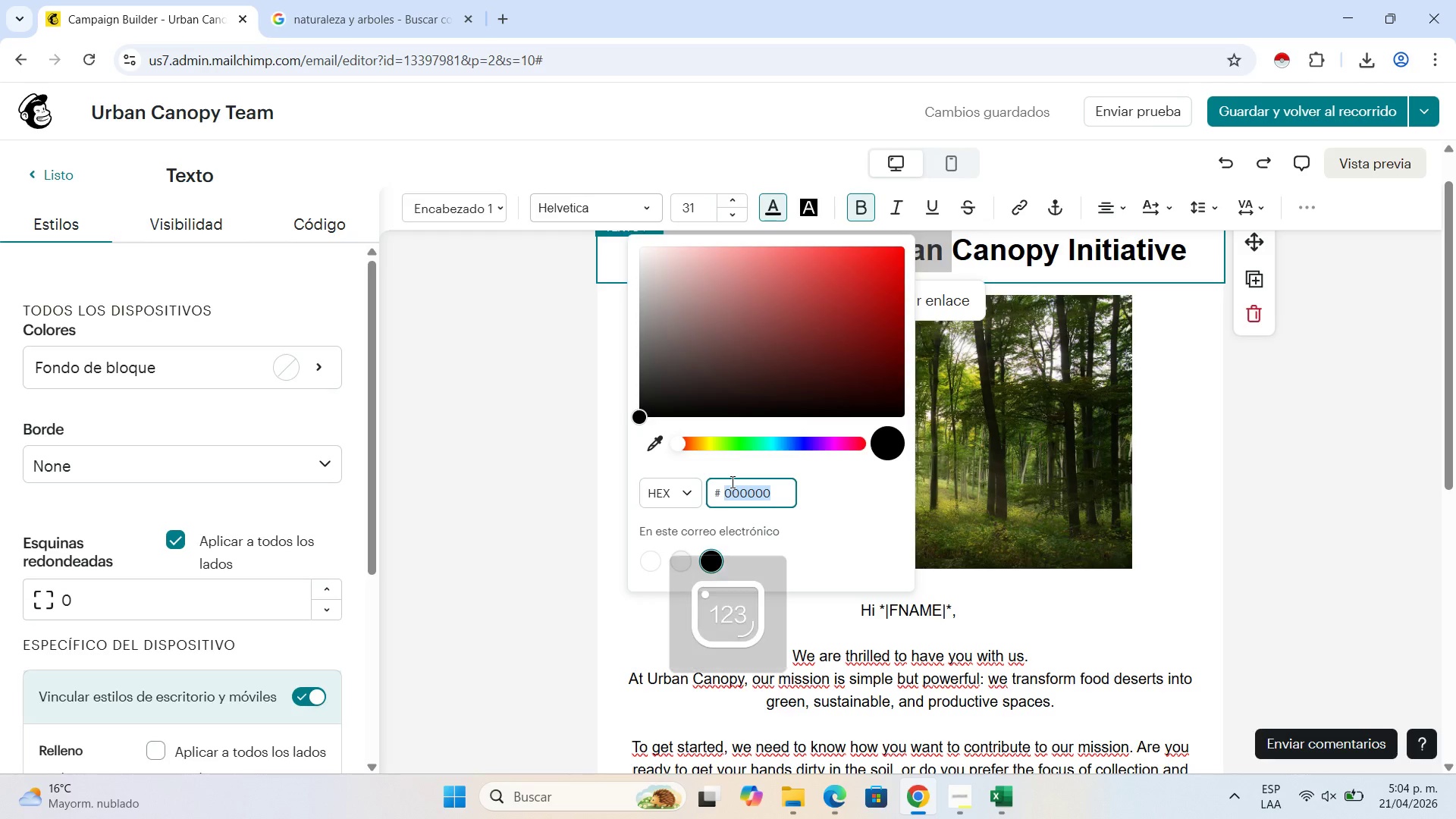 
key(NumLock)
 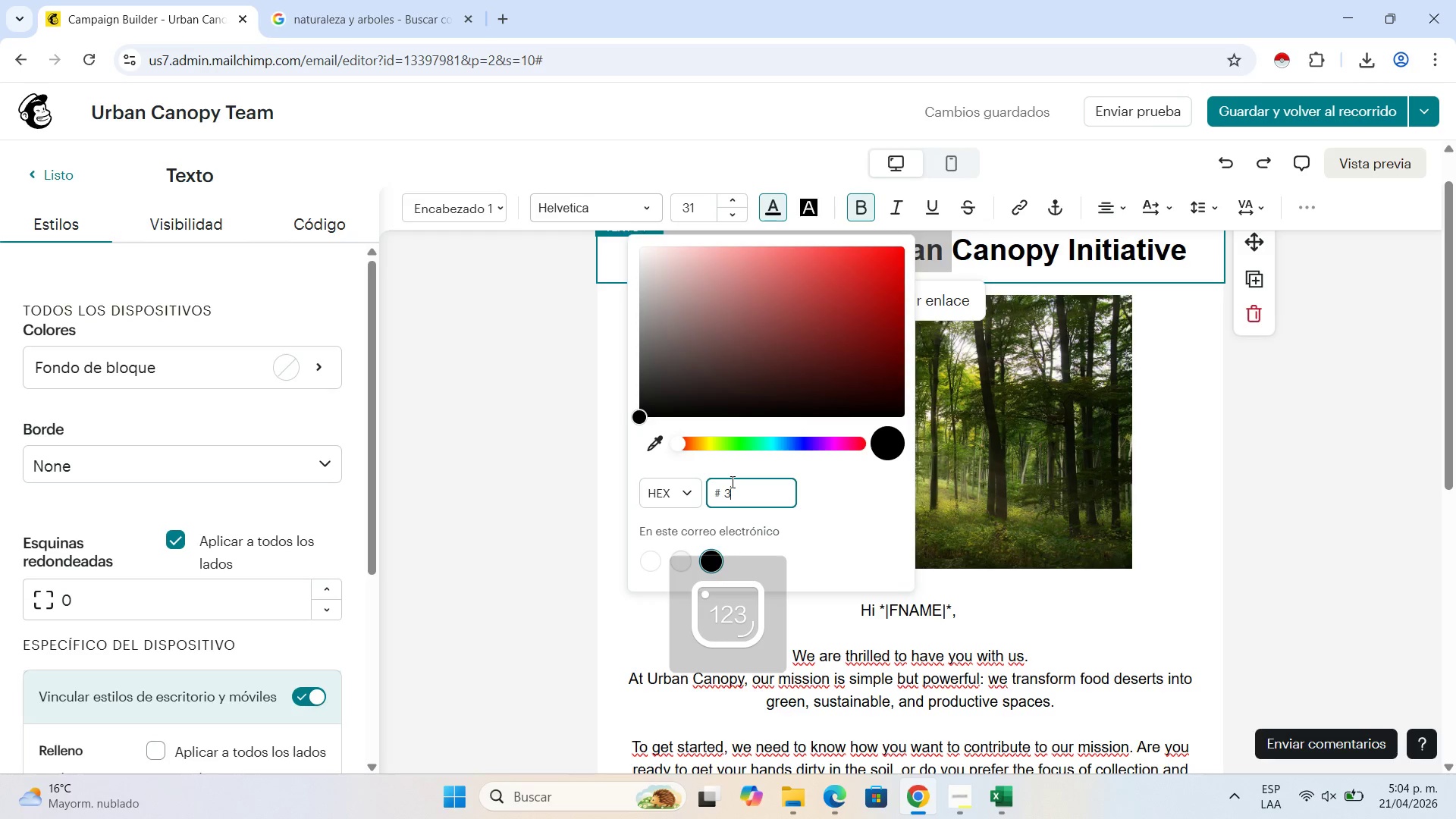 
key(Numpad3)
 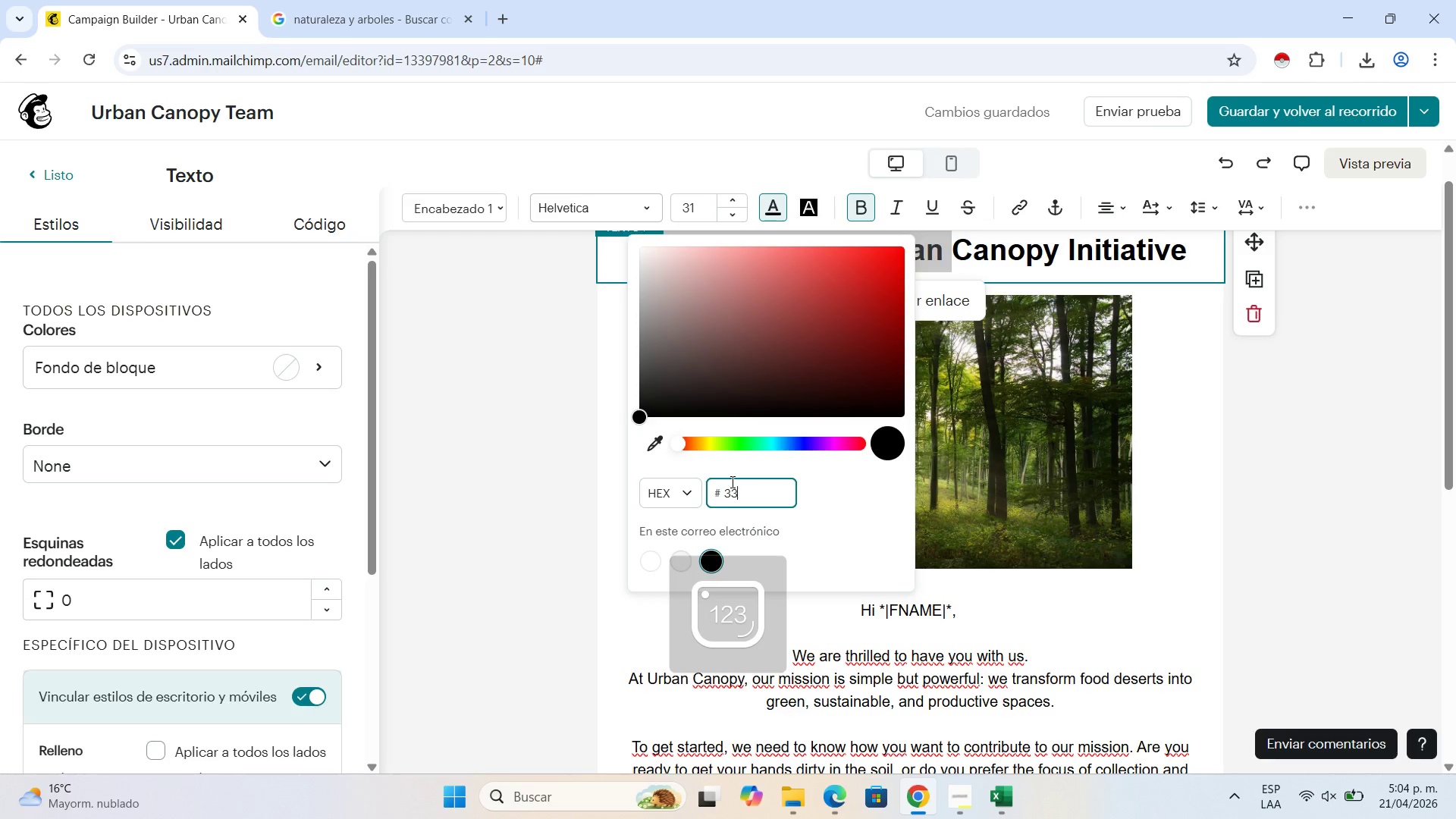 
key(Numpad3)
 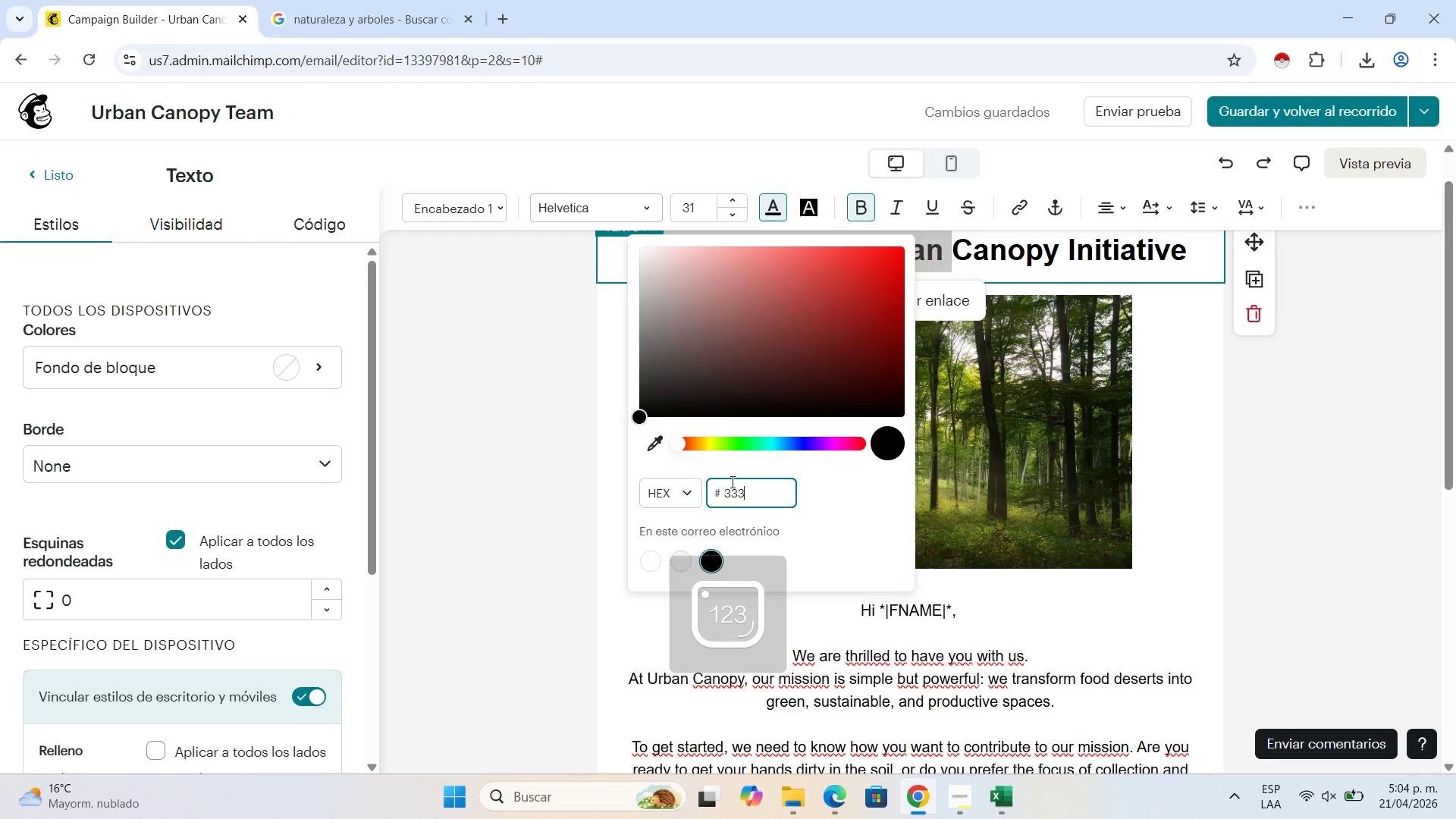 
key(Numpad3)
 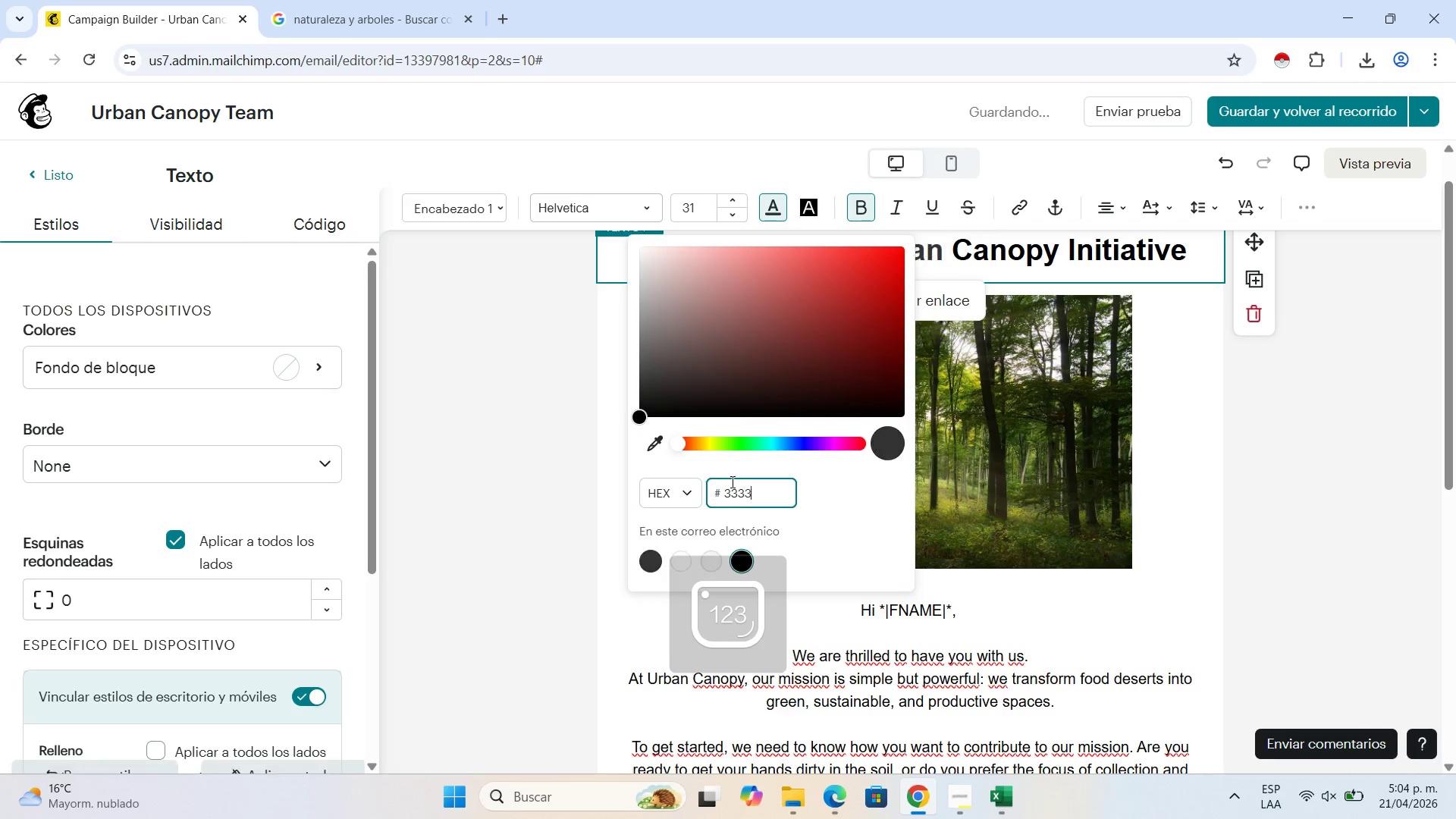 
key(Numpad3)
 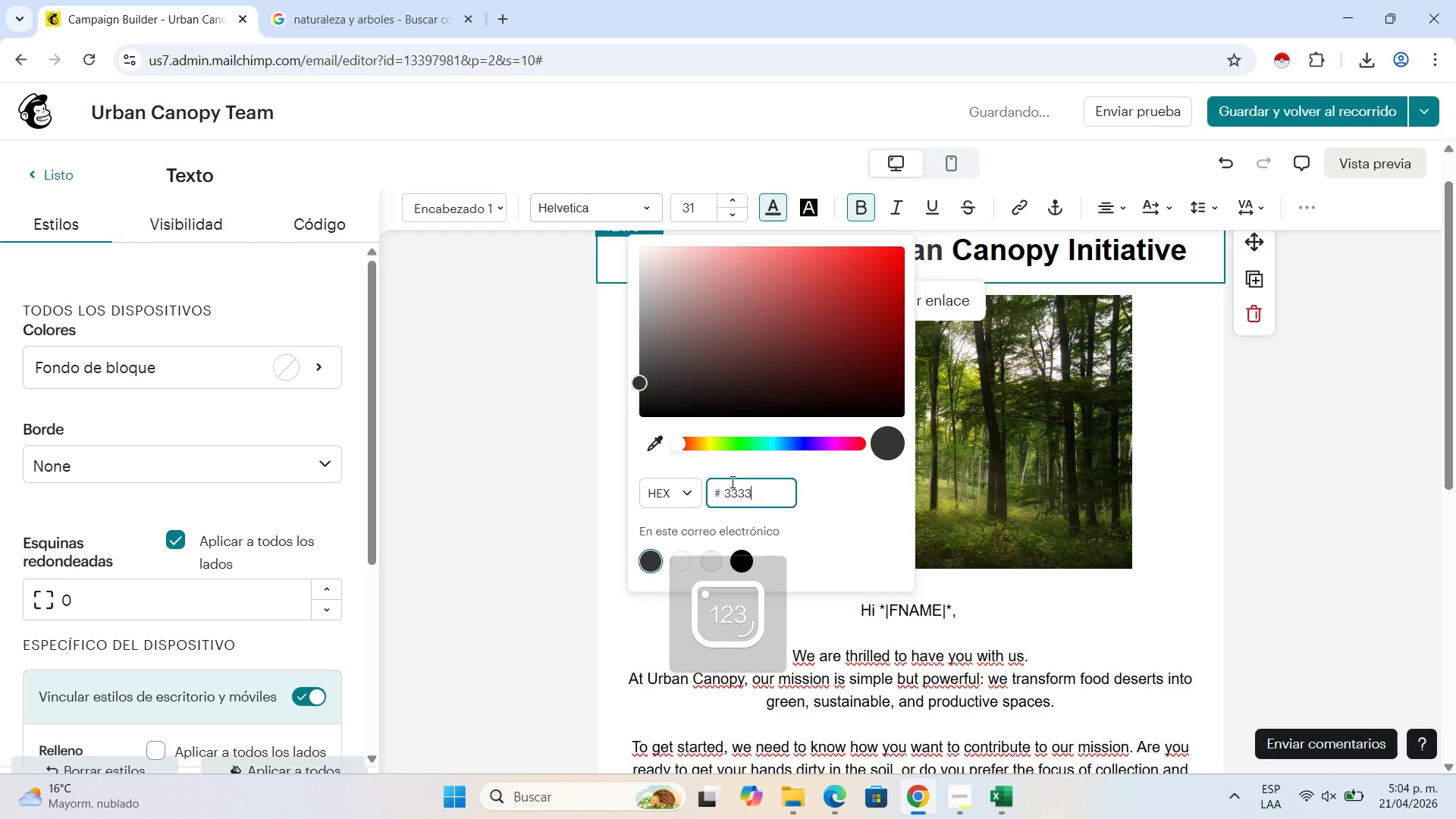 
key(Numpad3)
 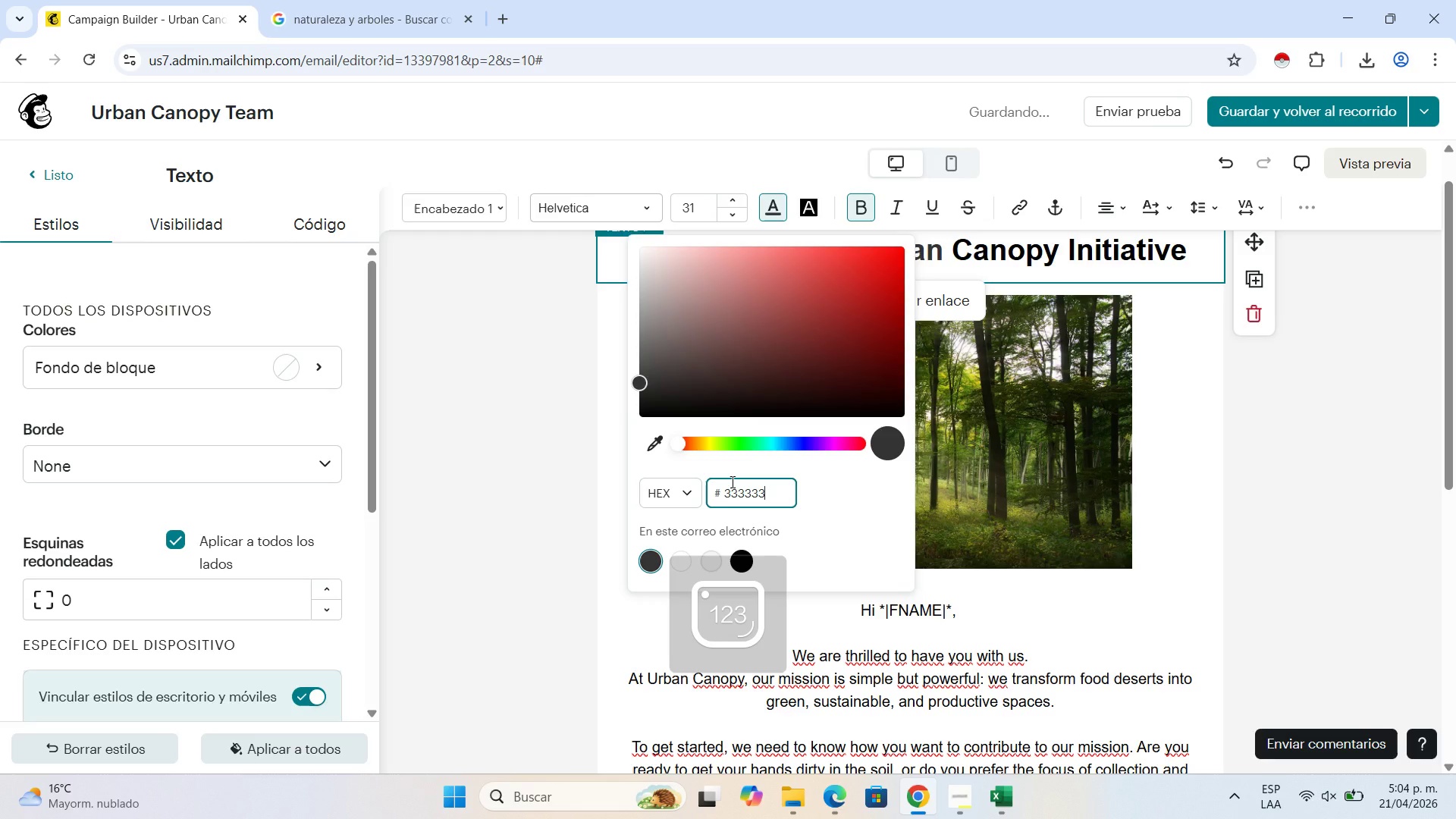 
key(Numpad3)
 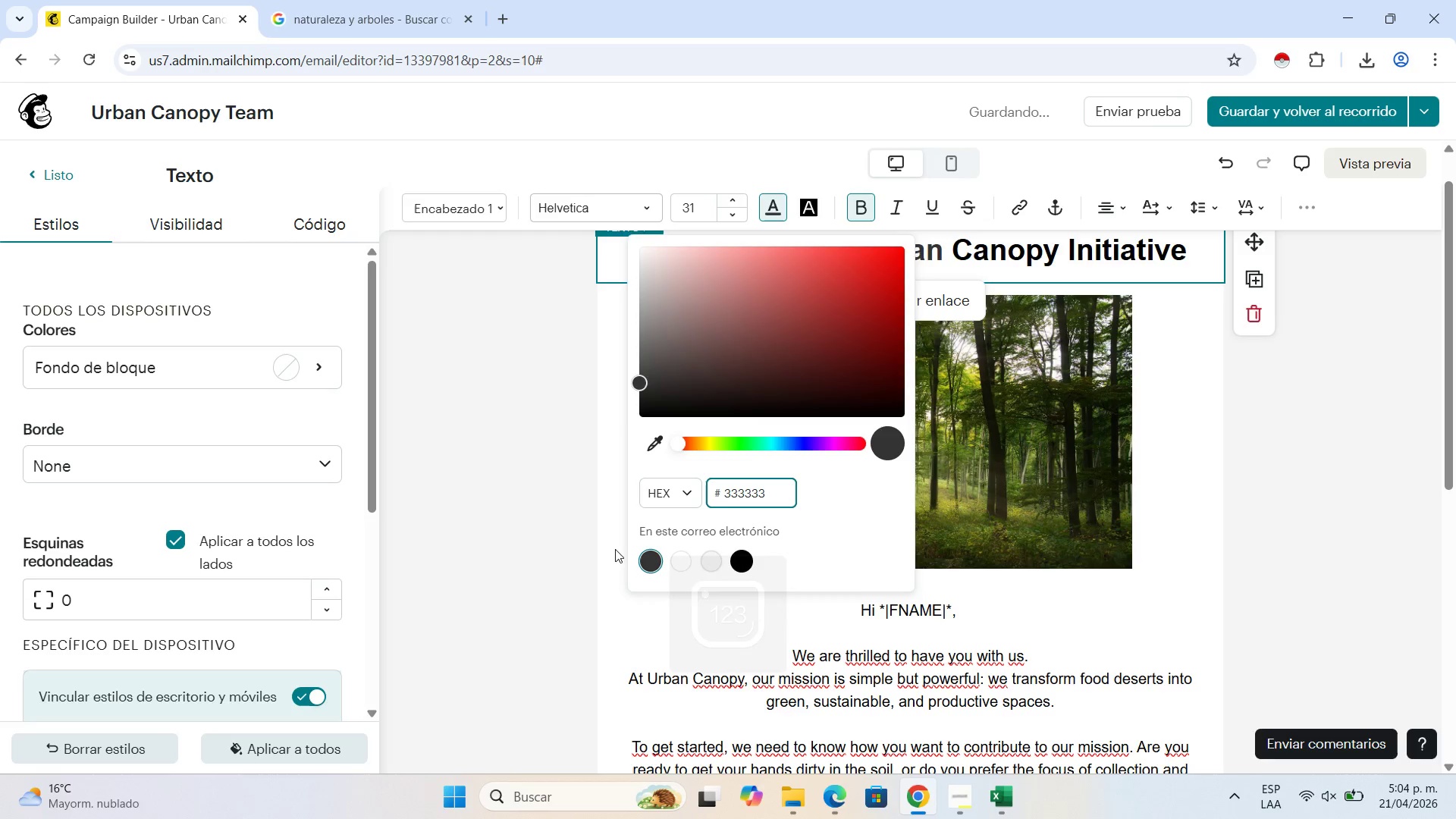 
left_click([651, 562])
 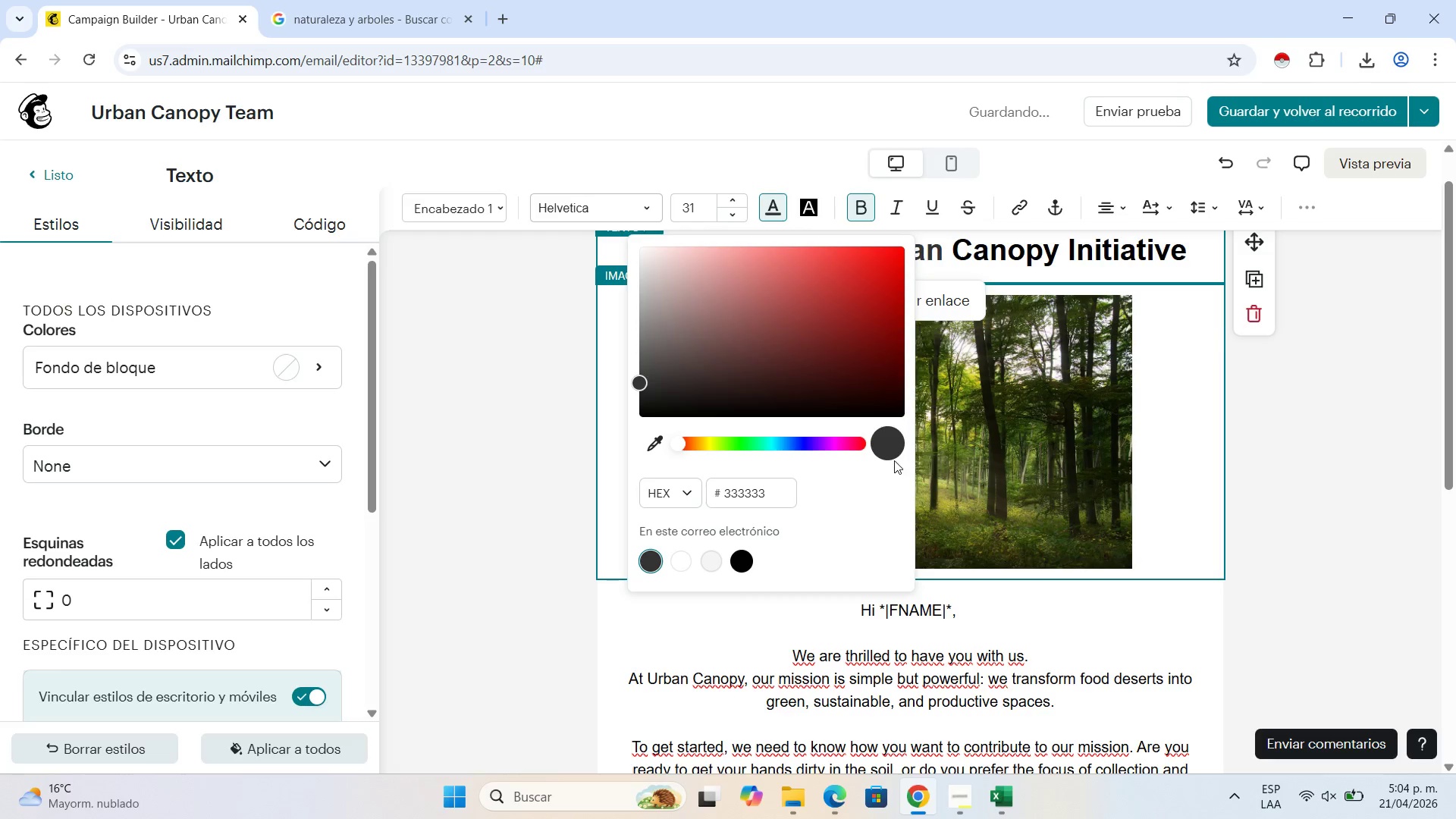 
left_click([892, 450])
 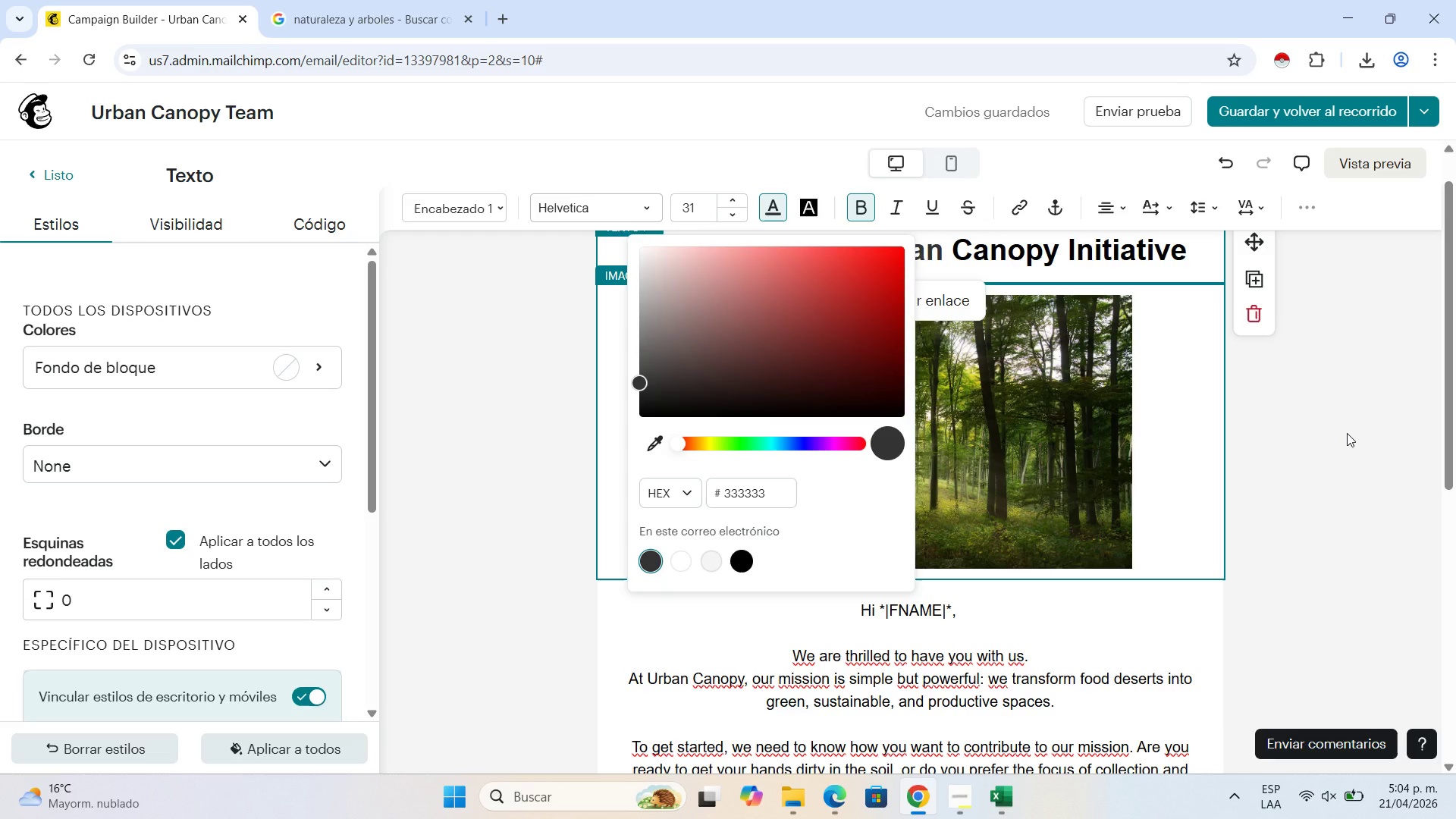 
left_click([1347, 433])
 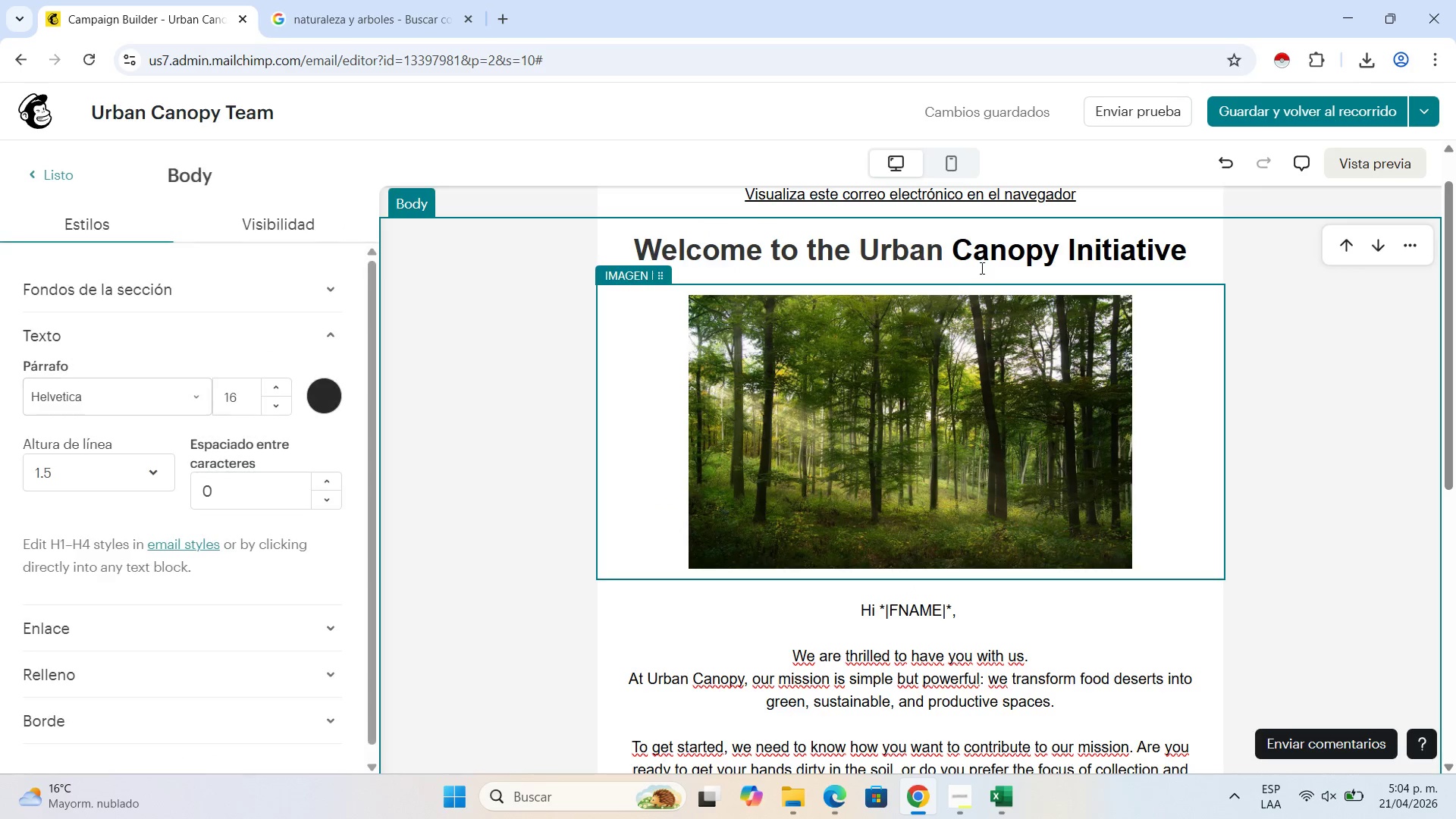 
left_click([981, 261])
 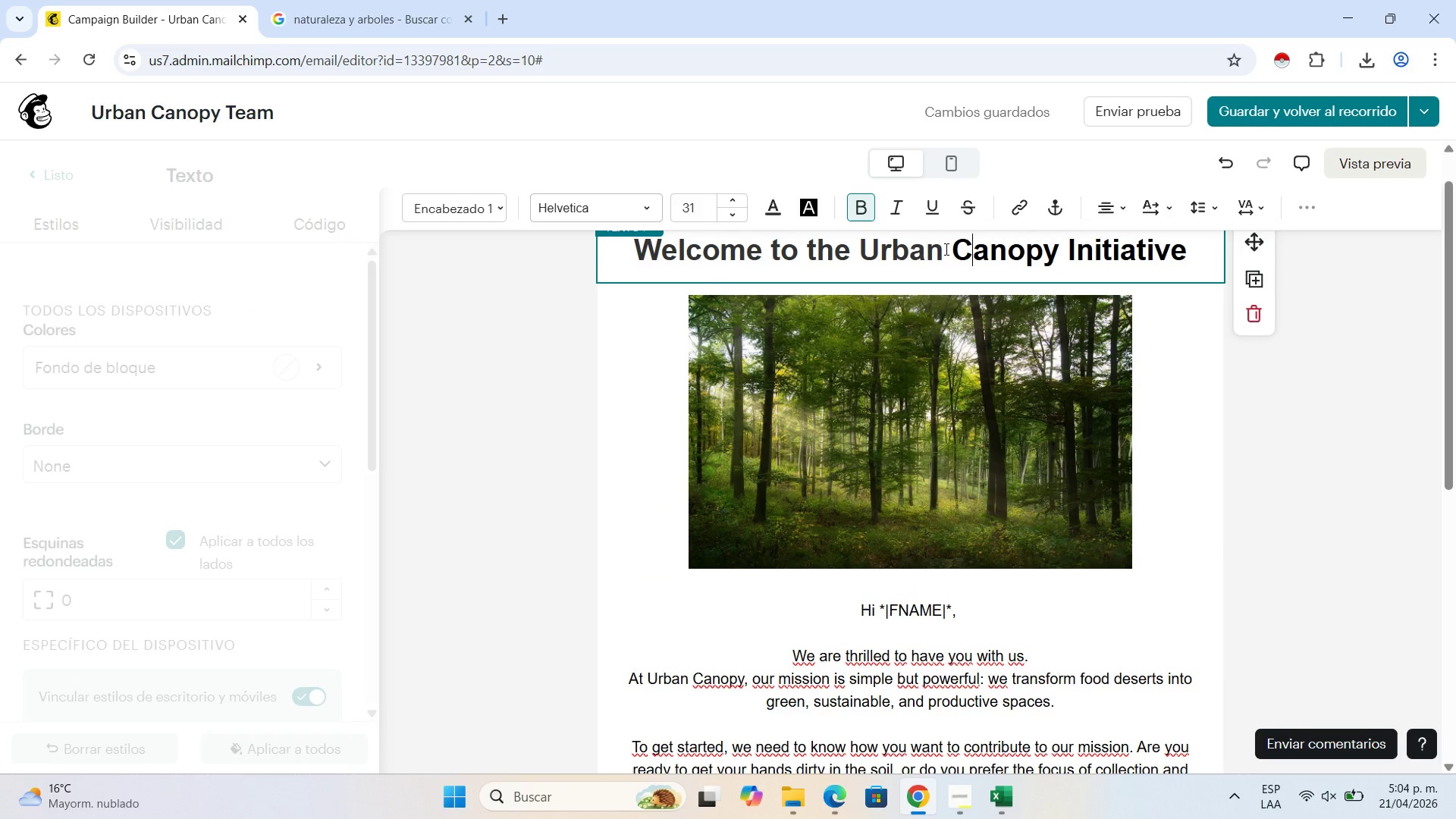 
left_click_drag(start_coordinate=[945, 249], to_coordinate=[1185, 244])
 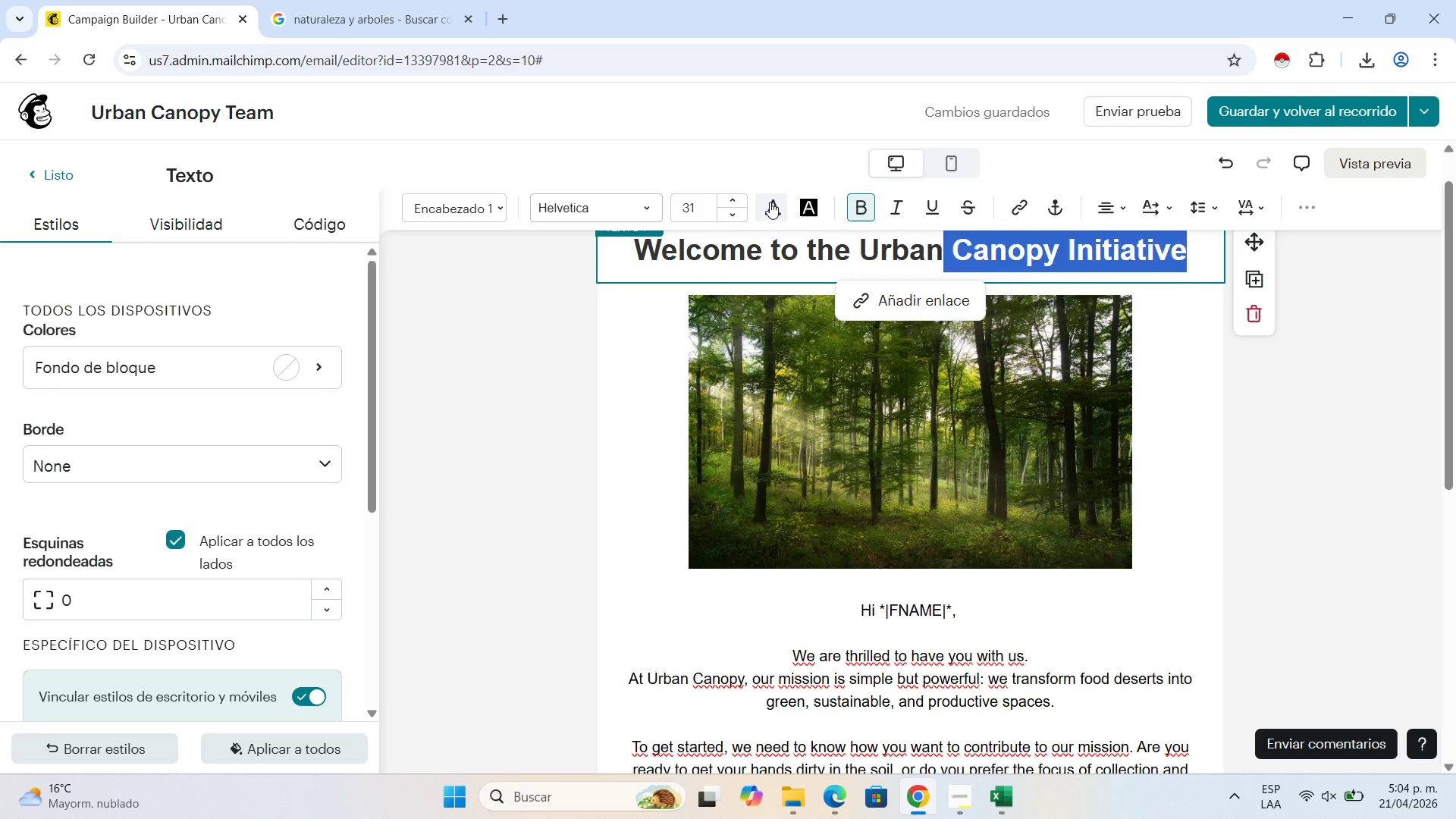 
left_click([770, 202])
 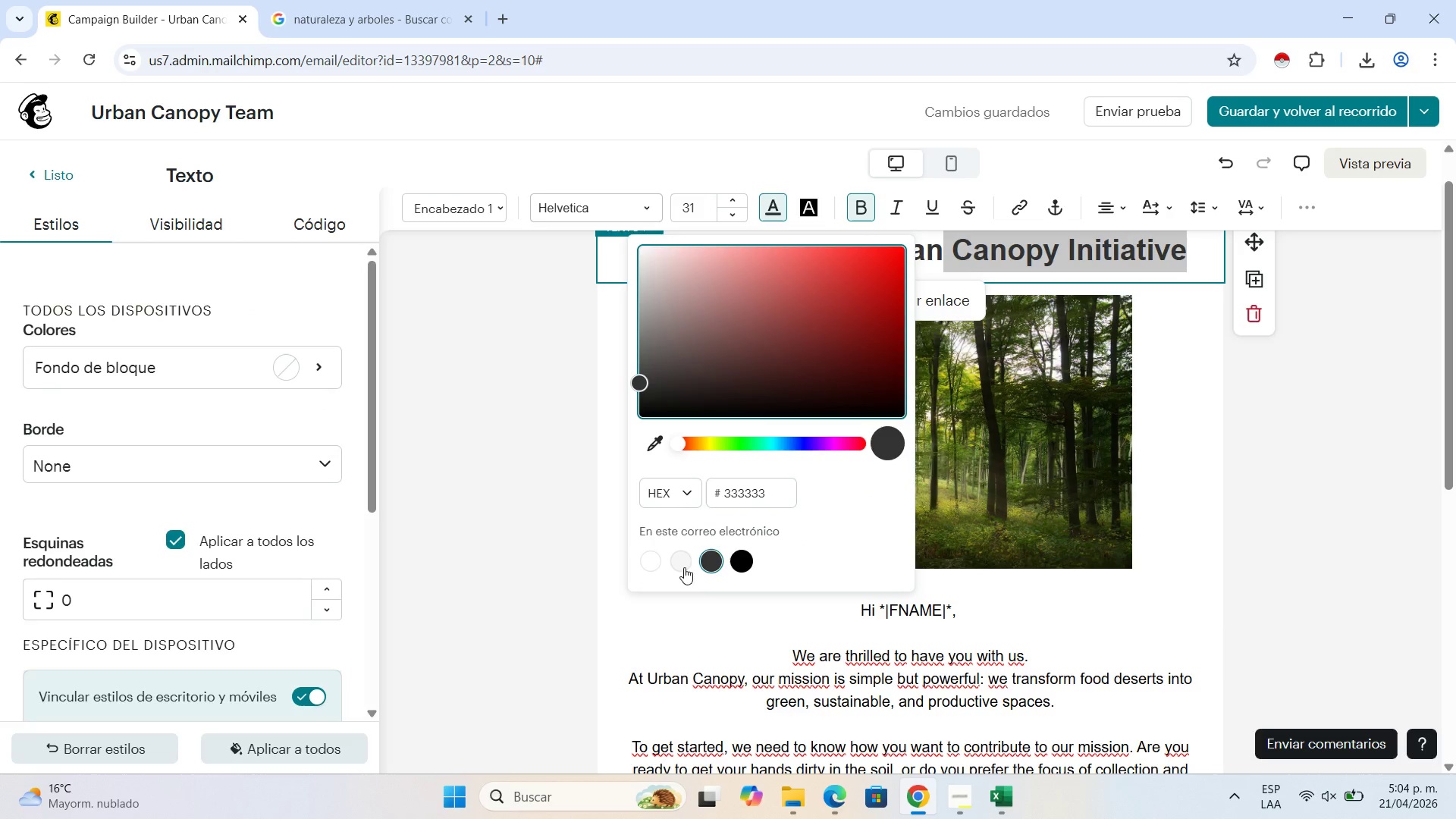 
left_click([717, 563])
 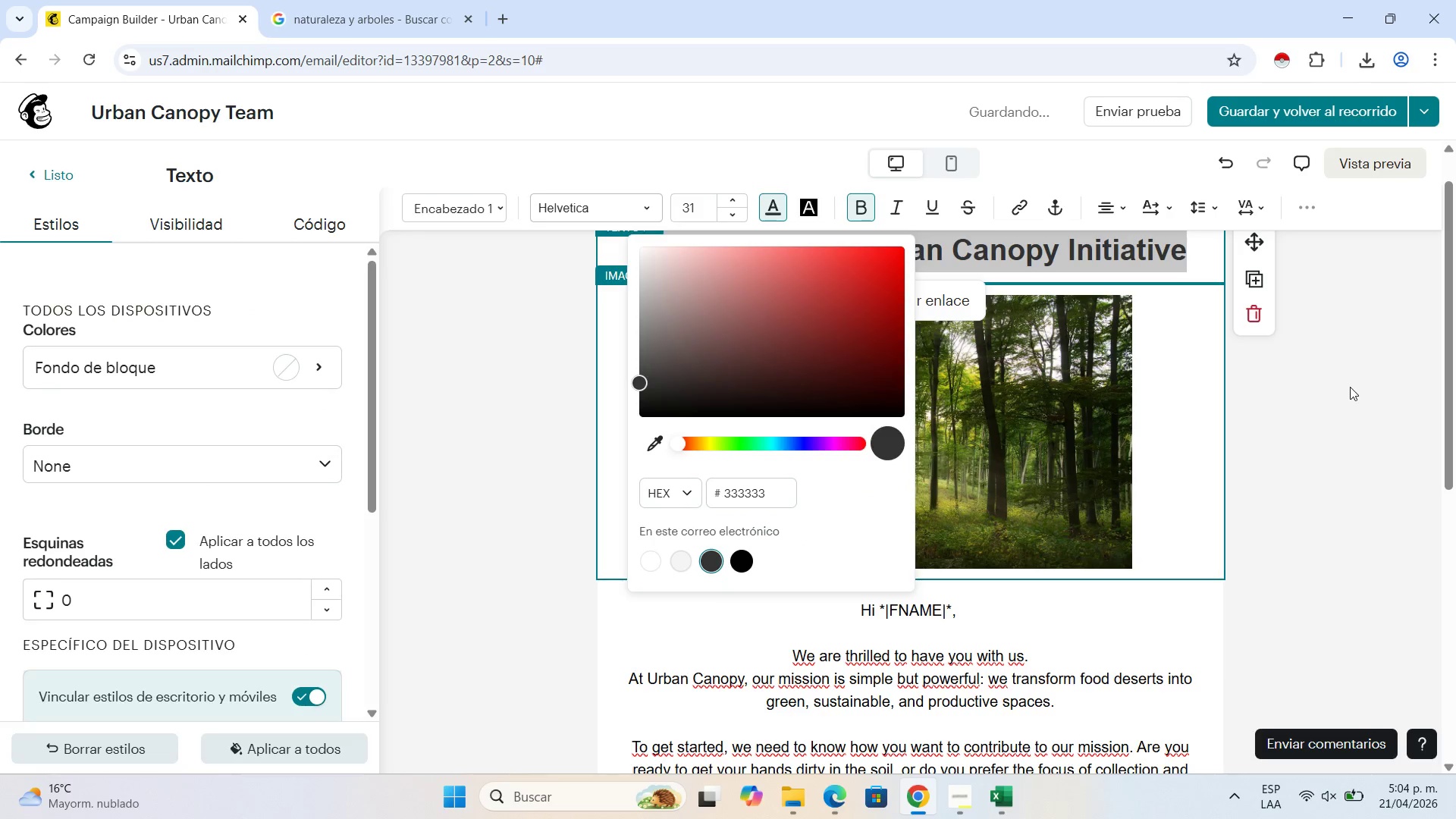 
left_click([1350, 387])
 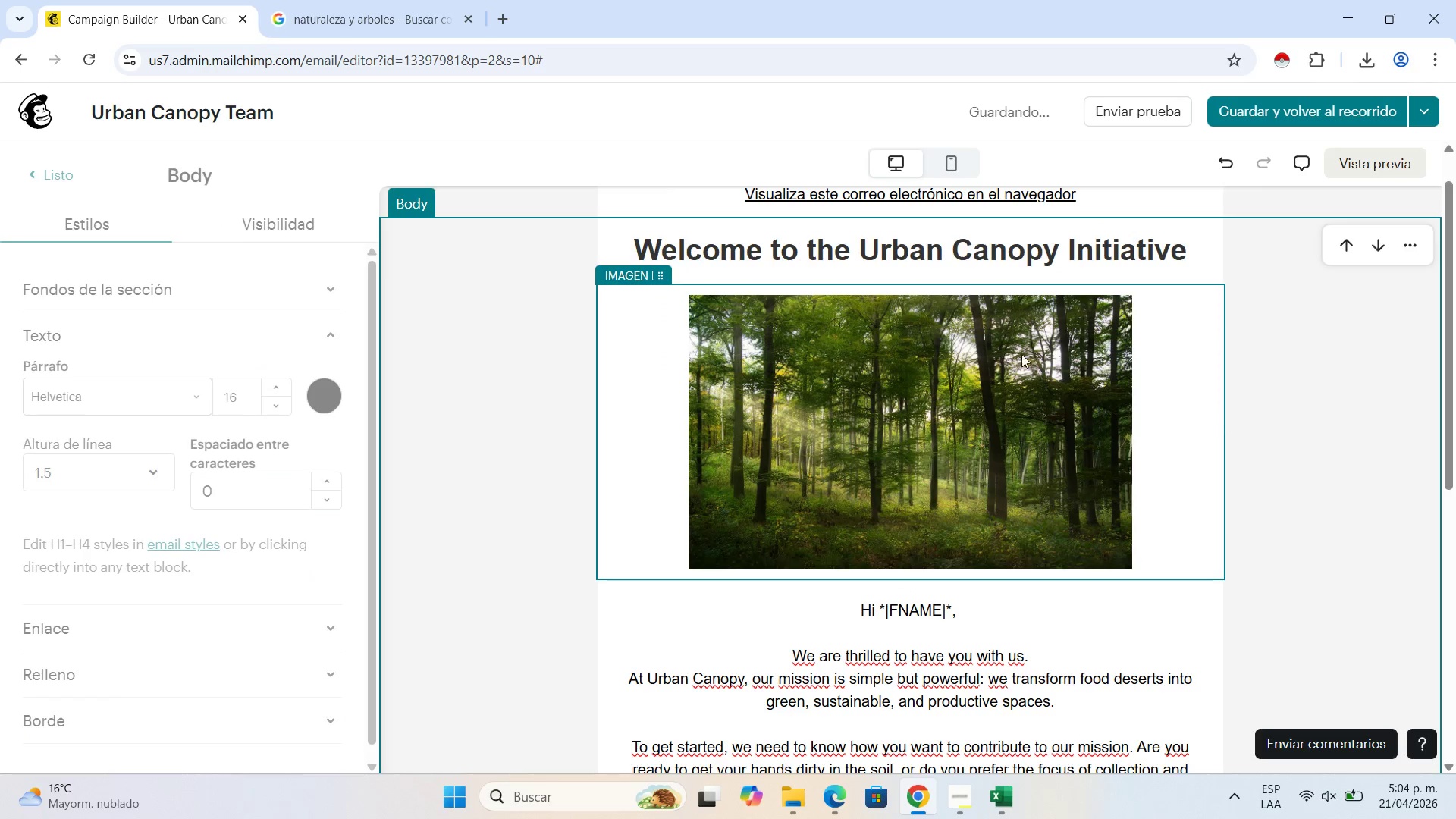 
scroll: coordinate [1021, 353], scroll_direction: down, amount: 3.0
 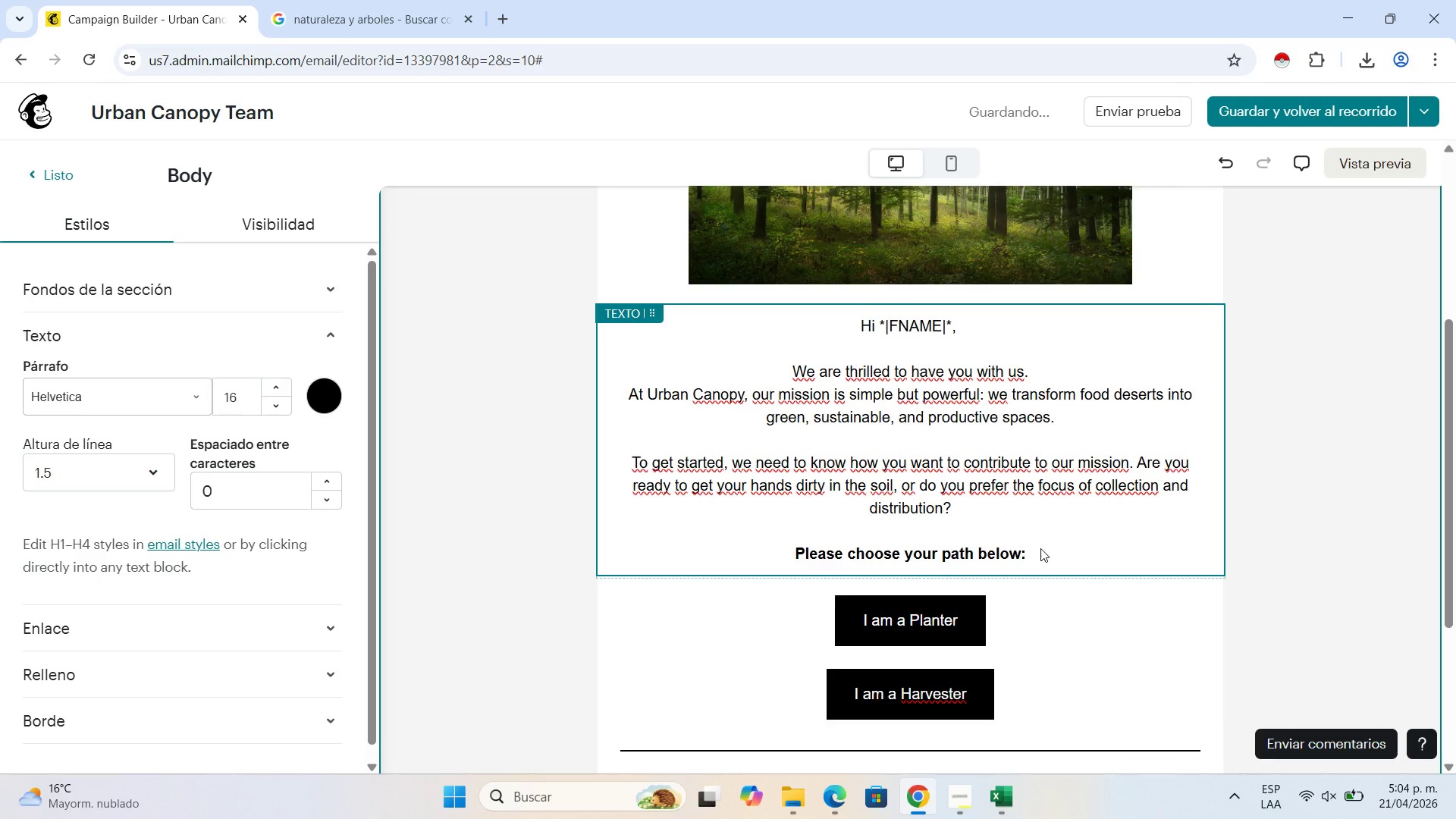 
left_click([1027, 551])
 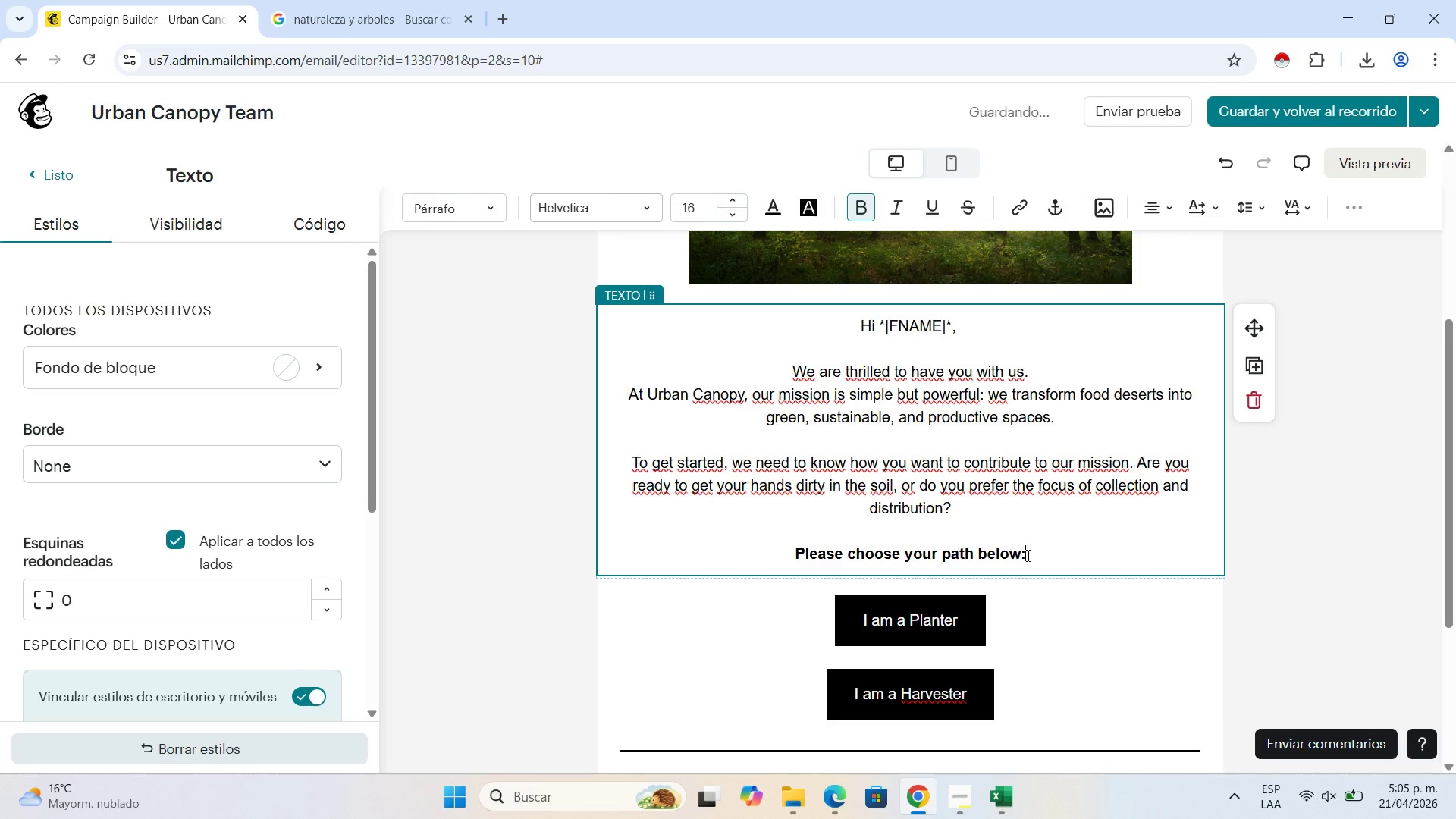 
wait(6.48)
 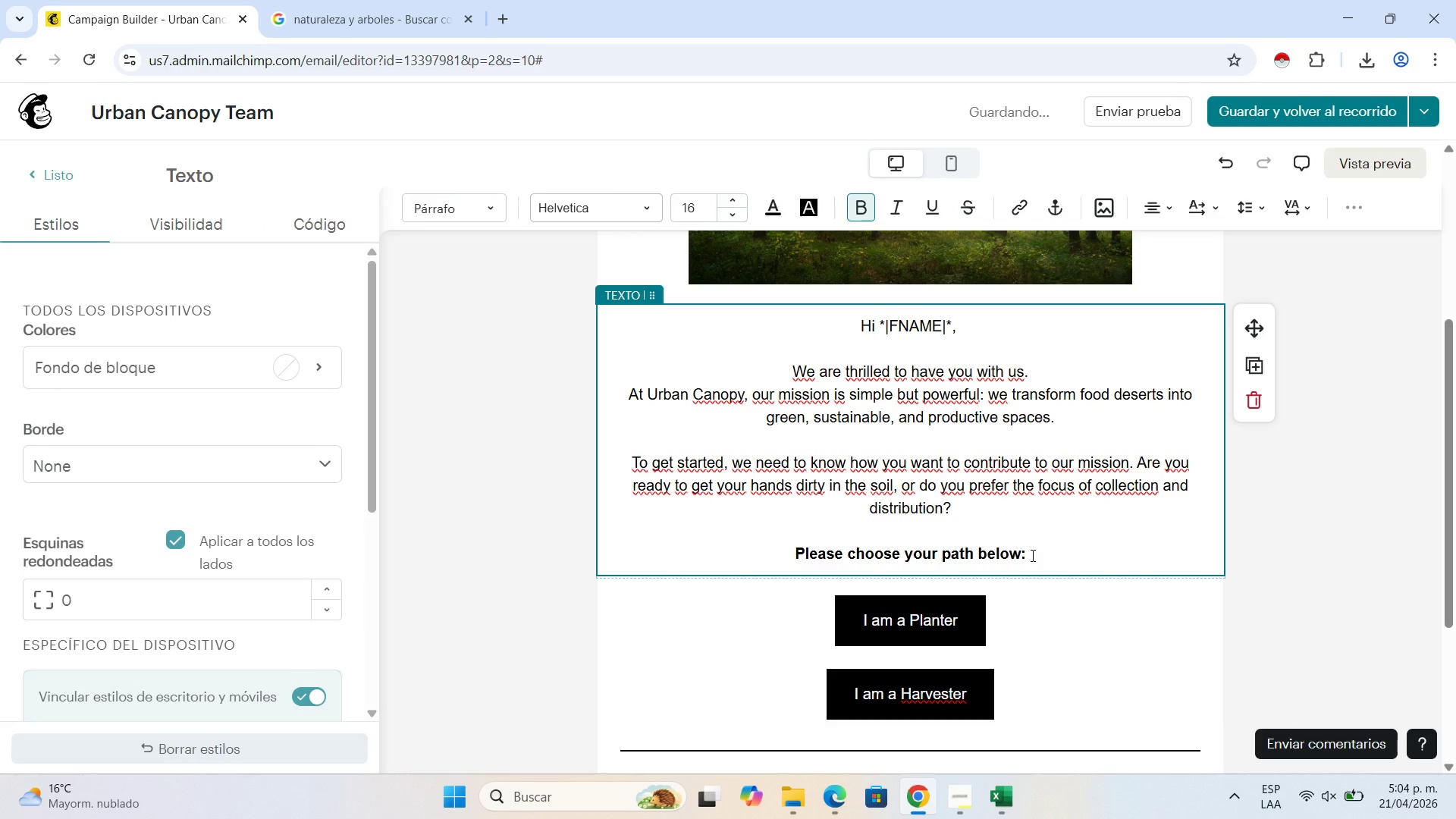 
left_click([934, 623])
 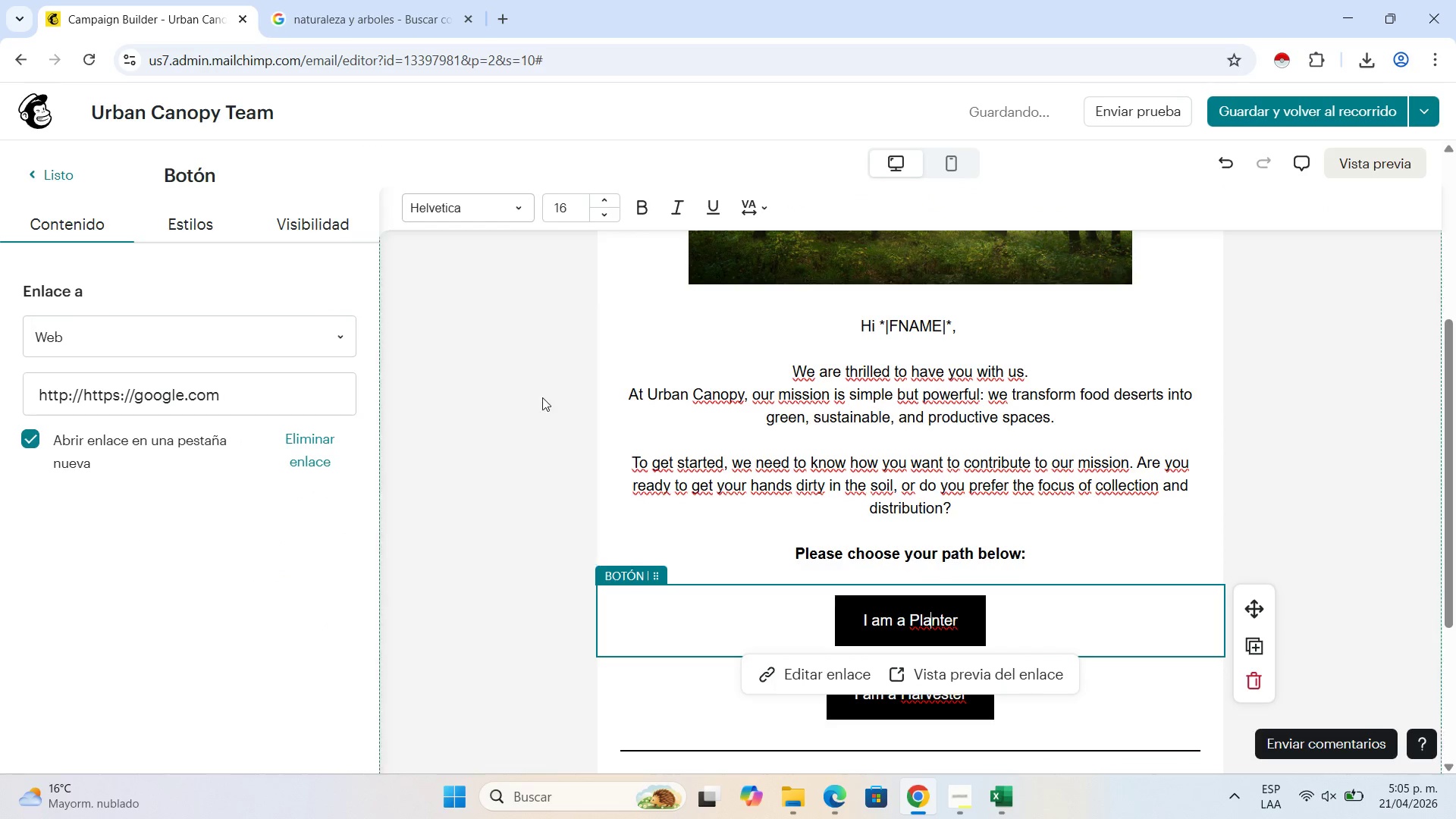 
left_click([202, 213])
 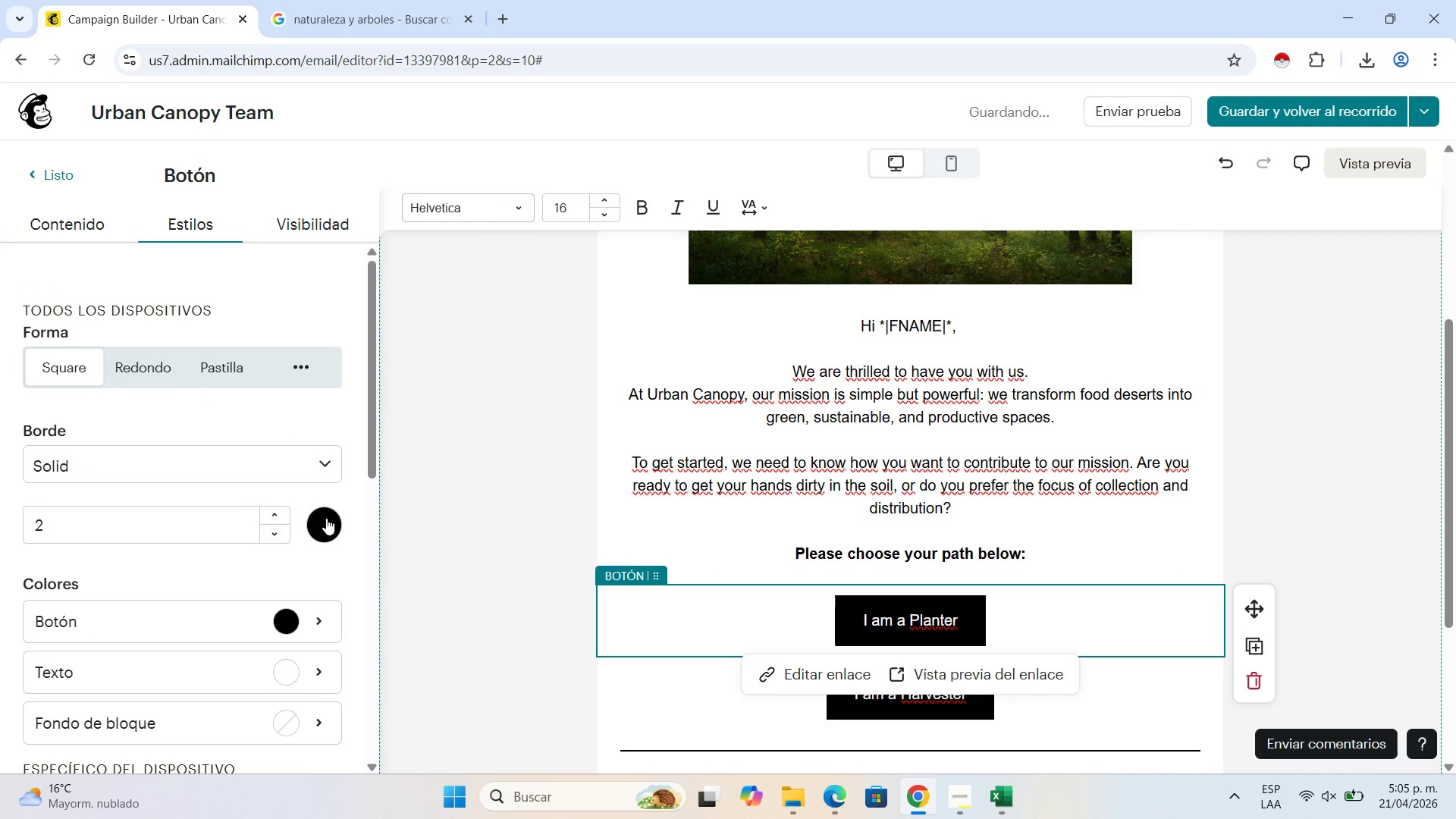 
scroll: coordinate [326, 519], scroll_direction: down, amount: 1.0
 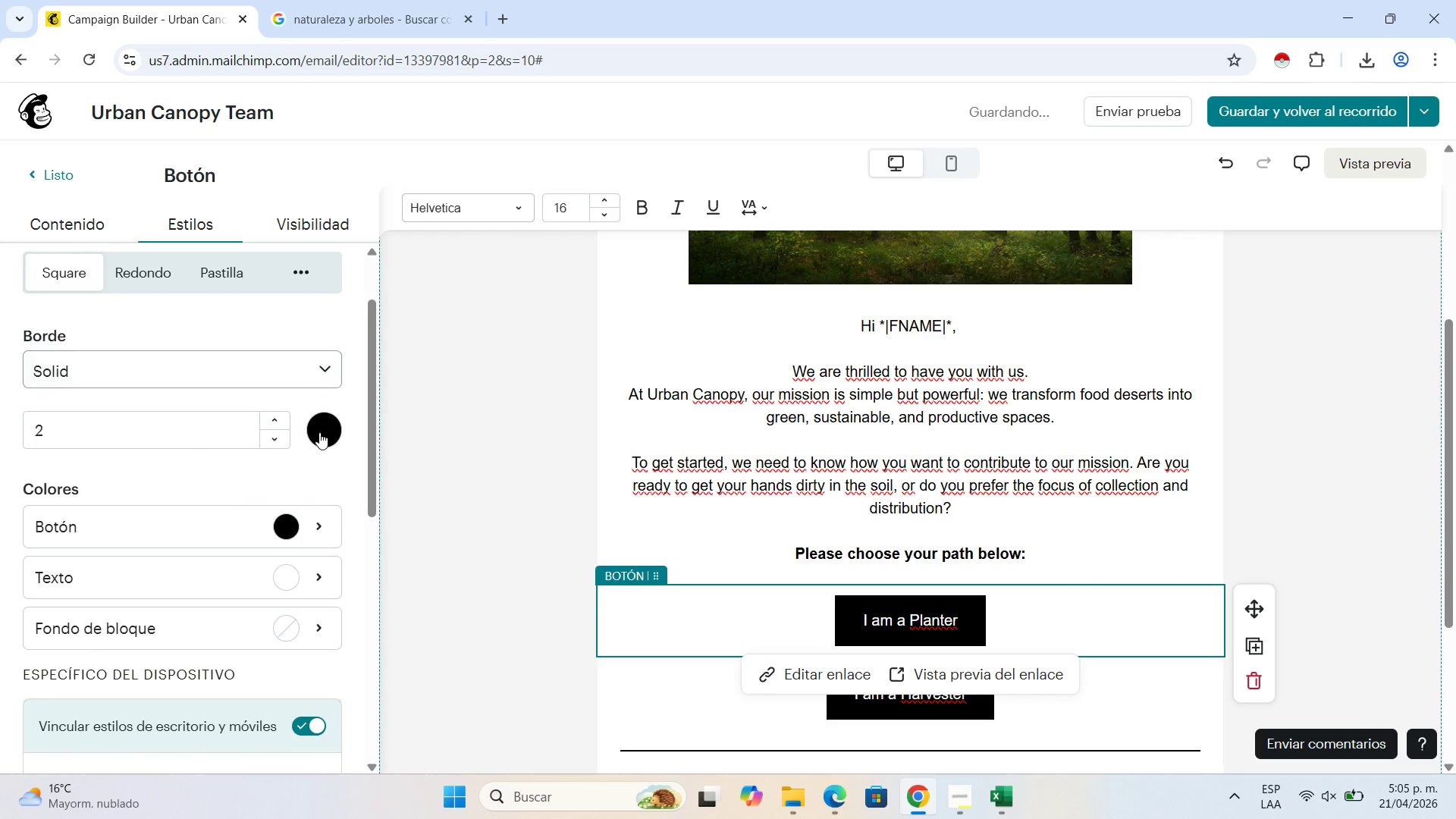 
left_click([319, 432])
 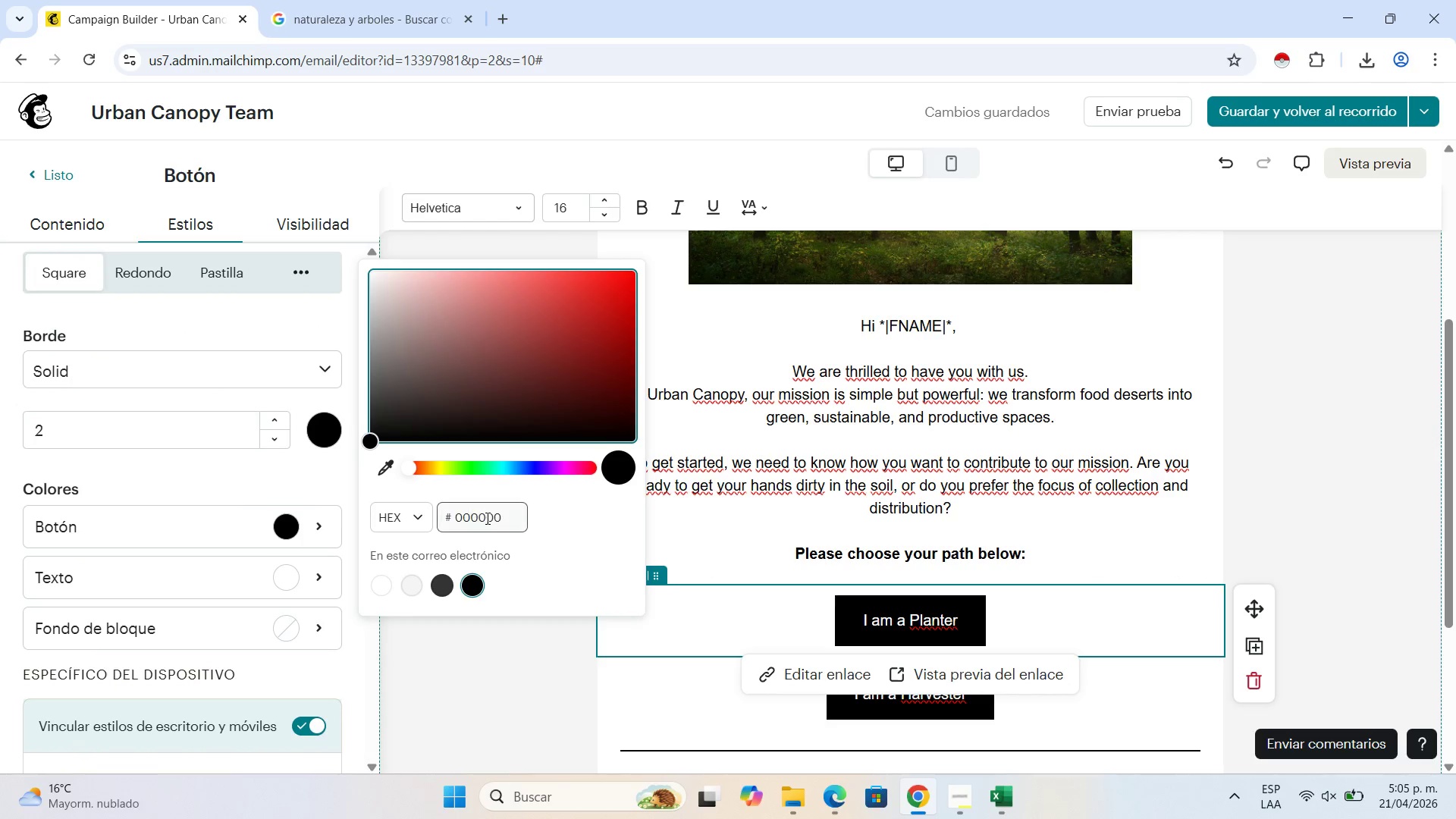 
left_click_drag(start_coordinate=[512, 524], to_coordinate=[454, 523])
 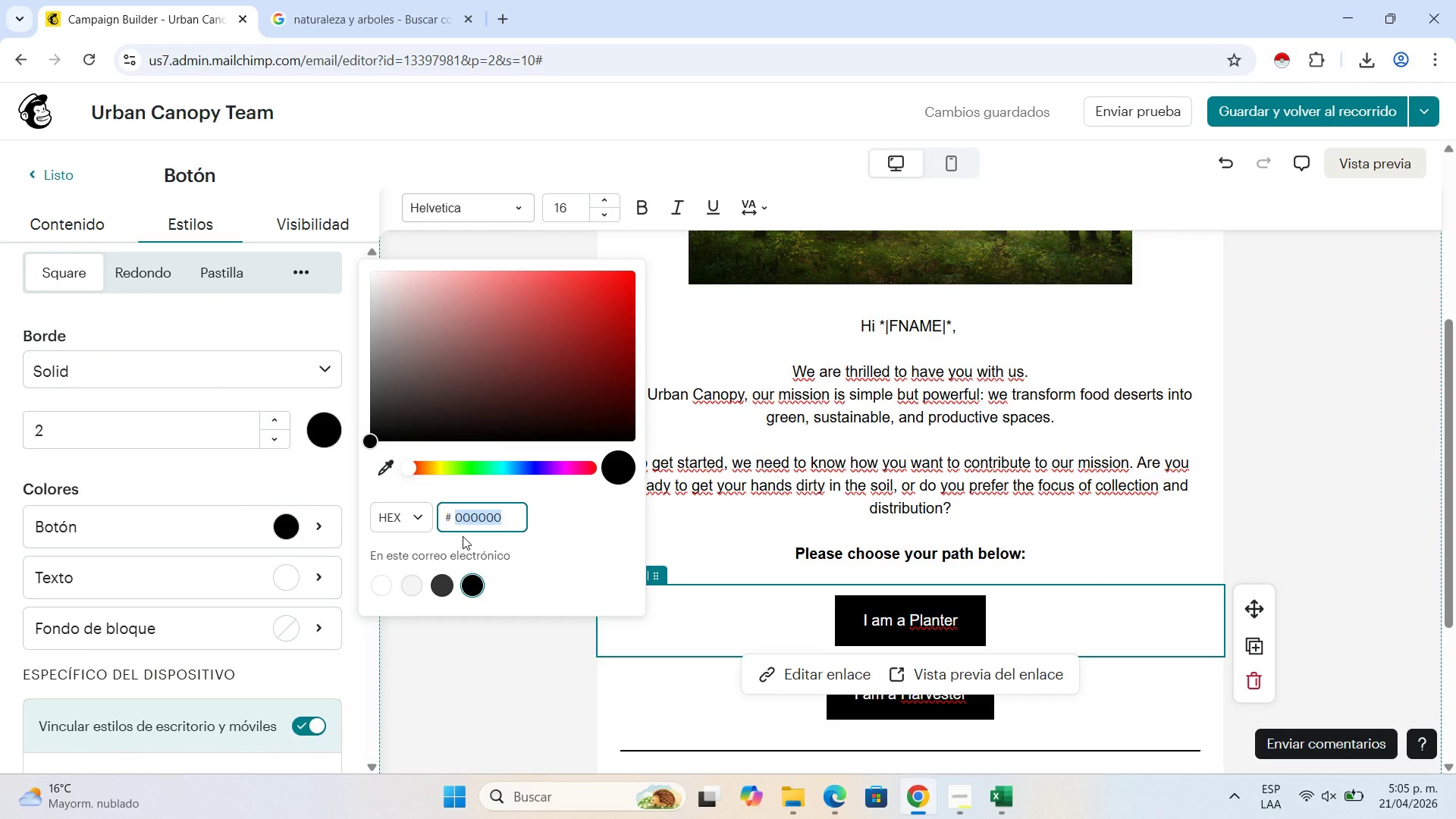 
wait(12.58)
 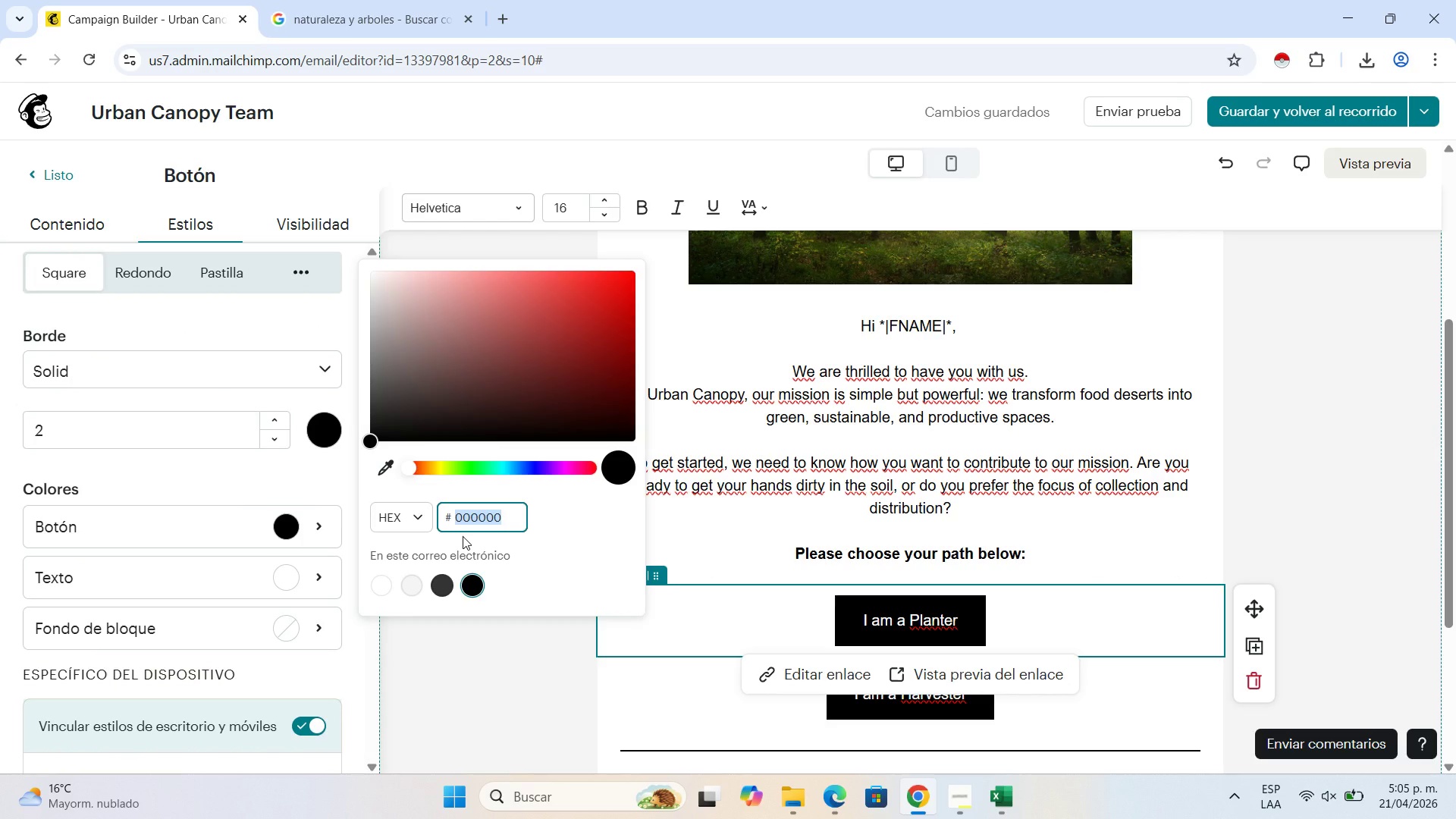 
type(C67831)
 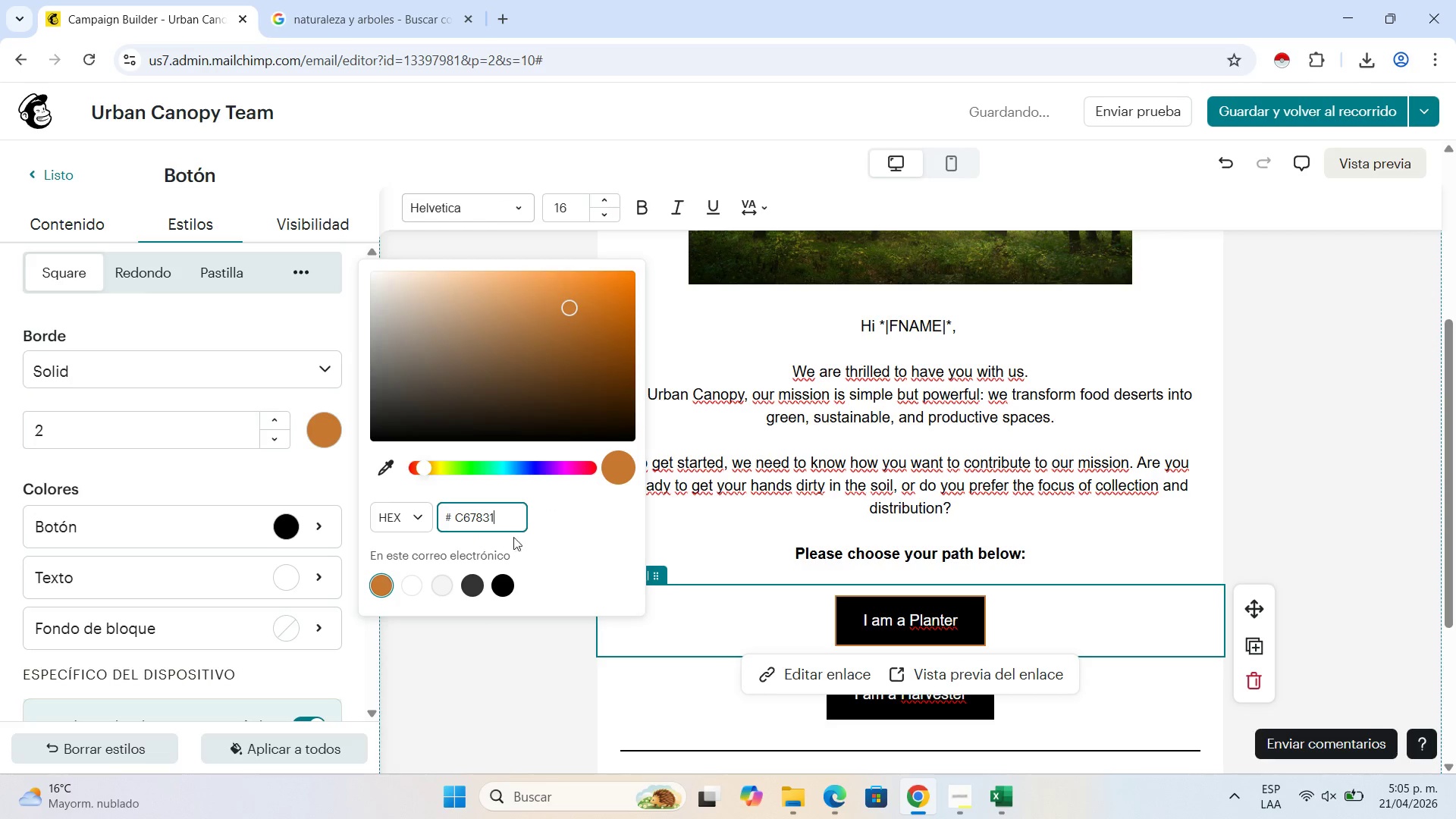 
left_click([381, 586])
 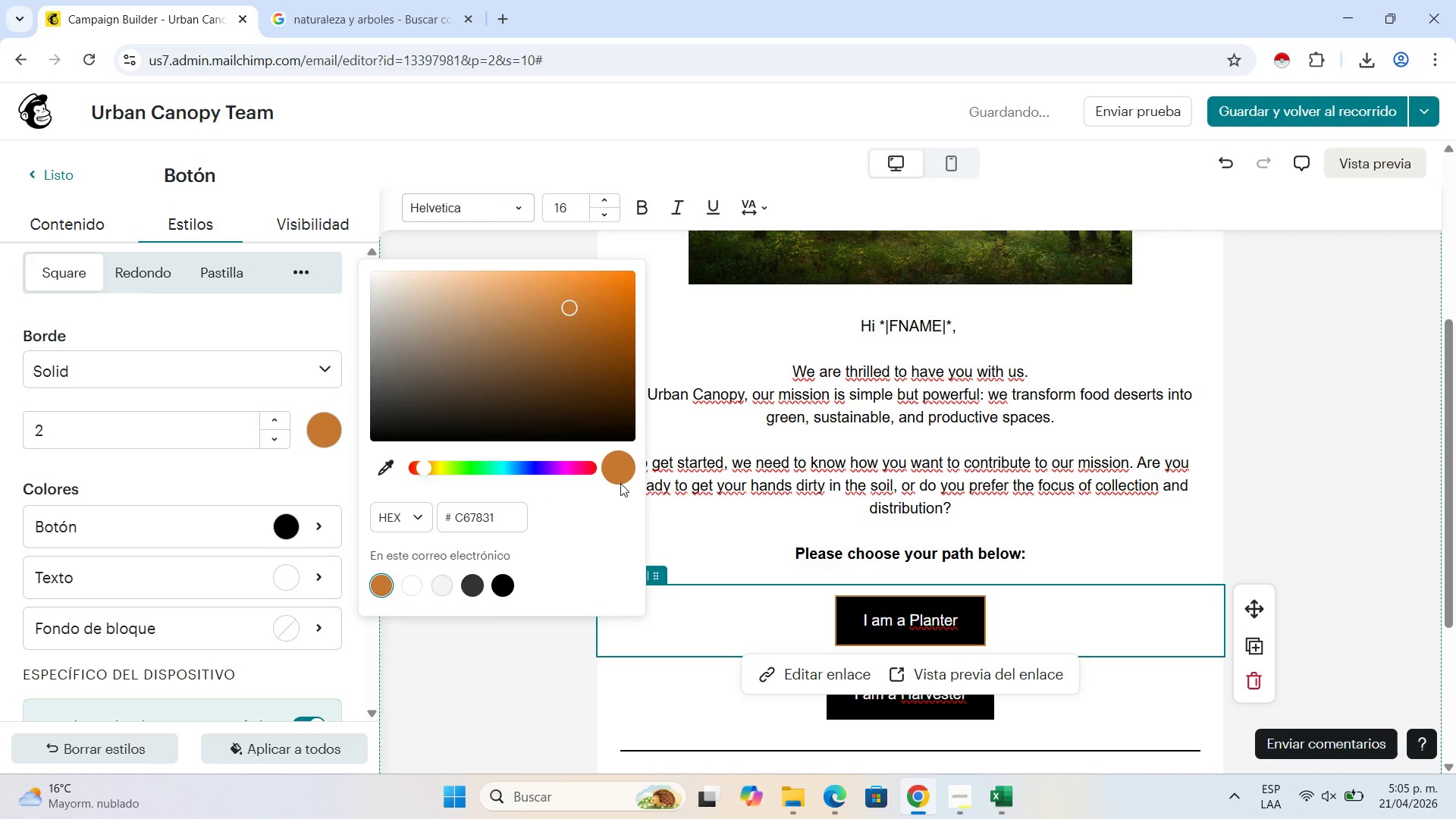 
left_click([604, 456])
 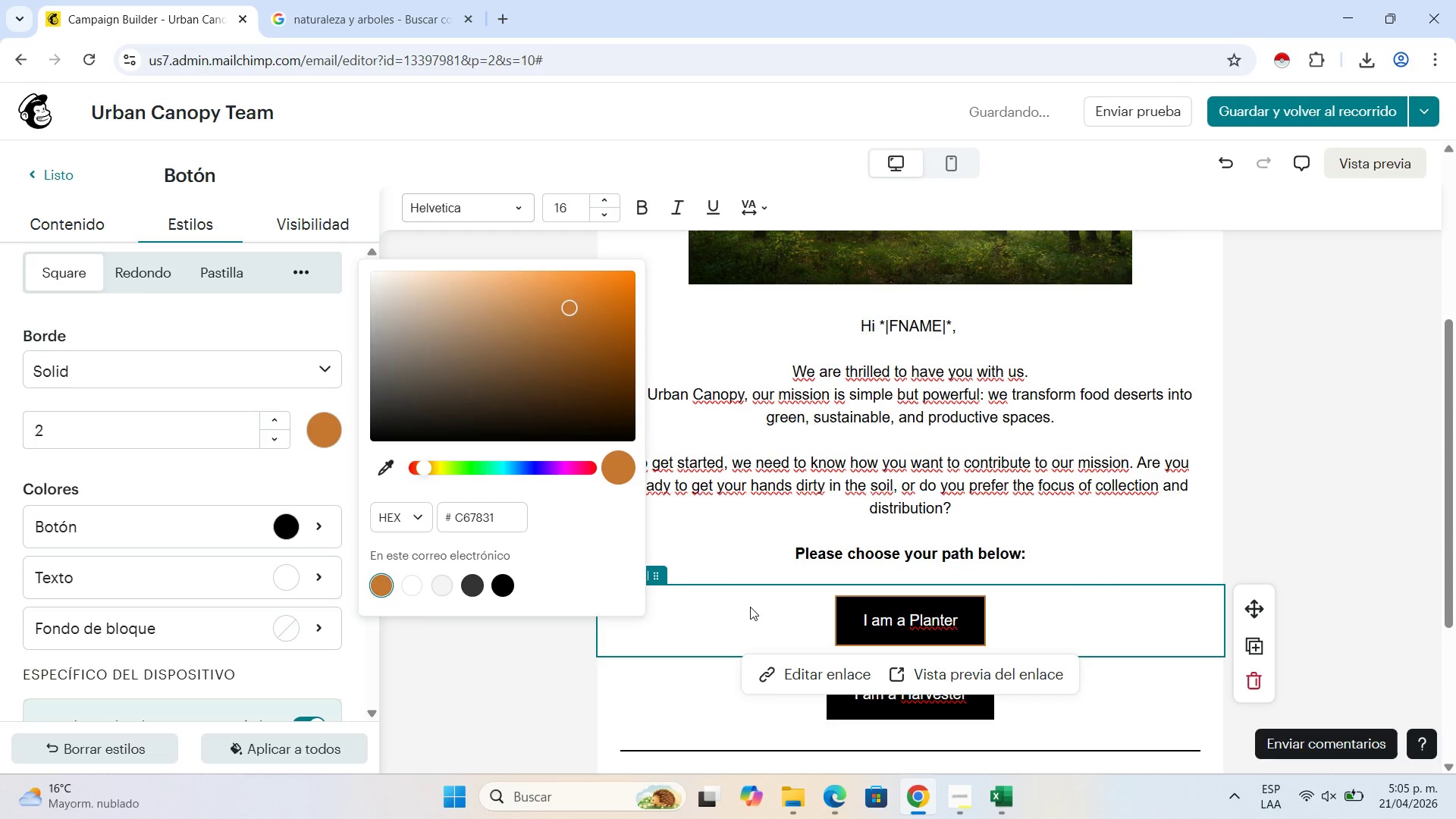 
left_click([750, 607])
 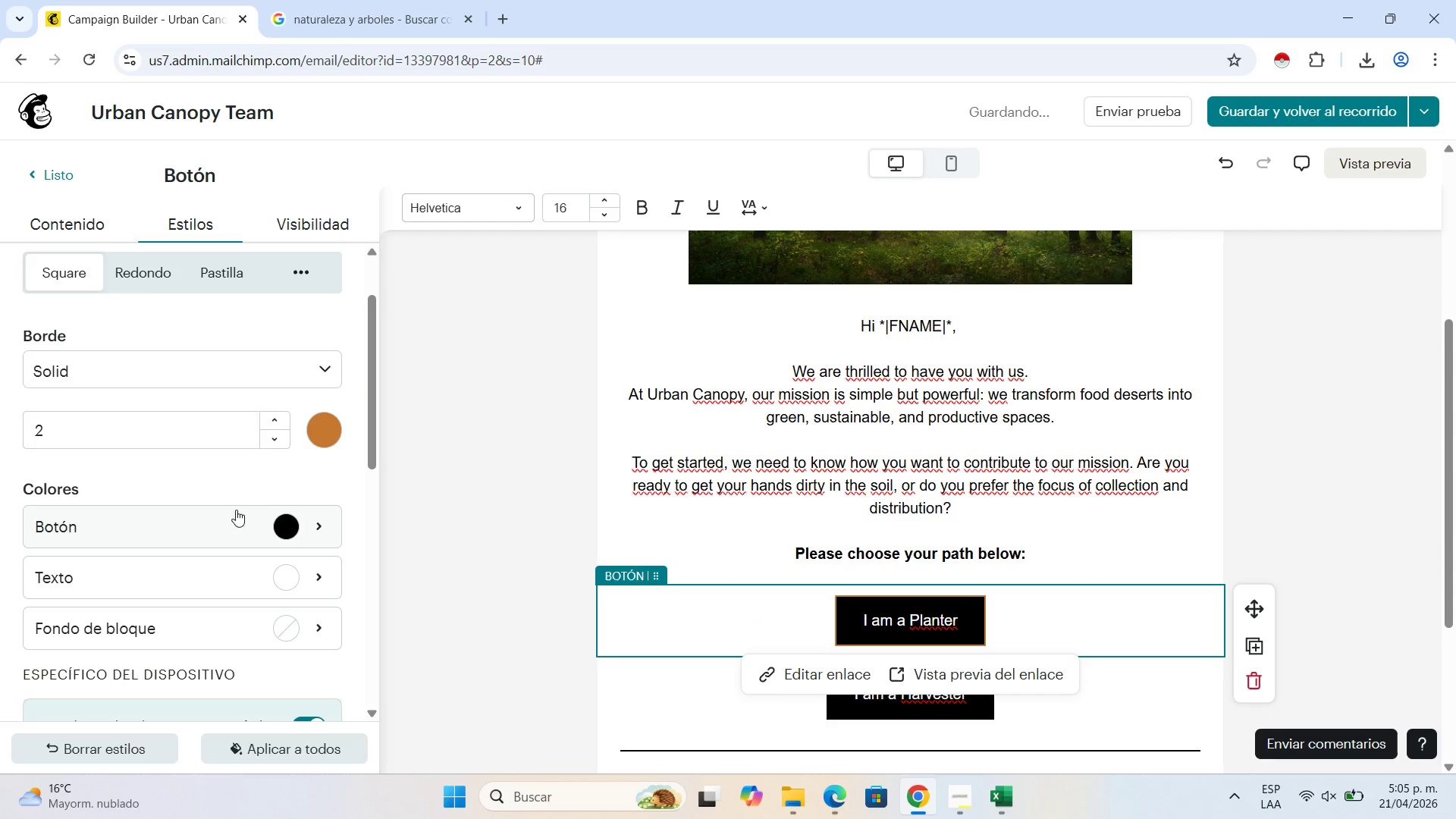 
left_click([326, 521])
 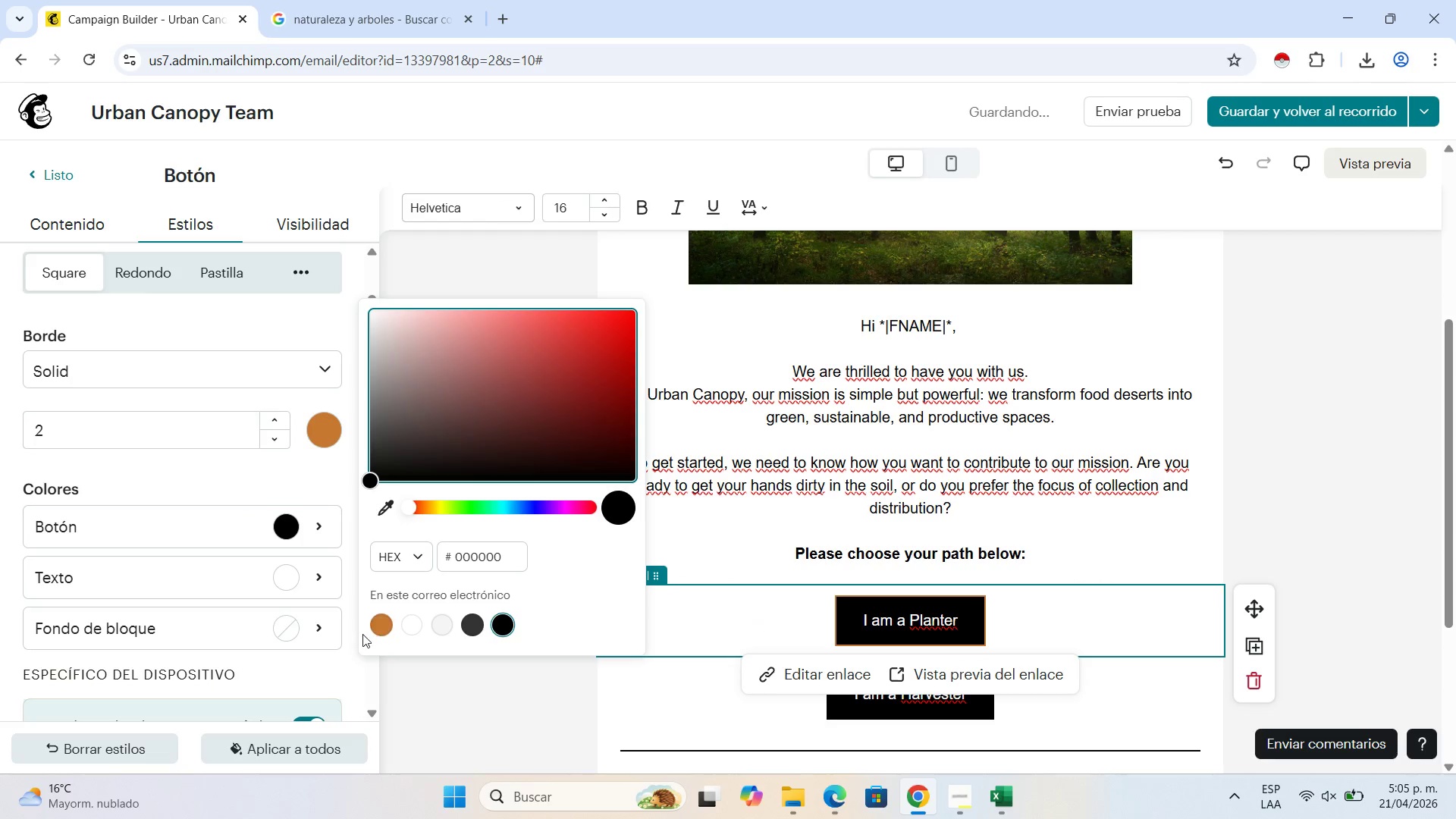 
left_click([377, 626])
 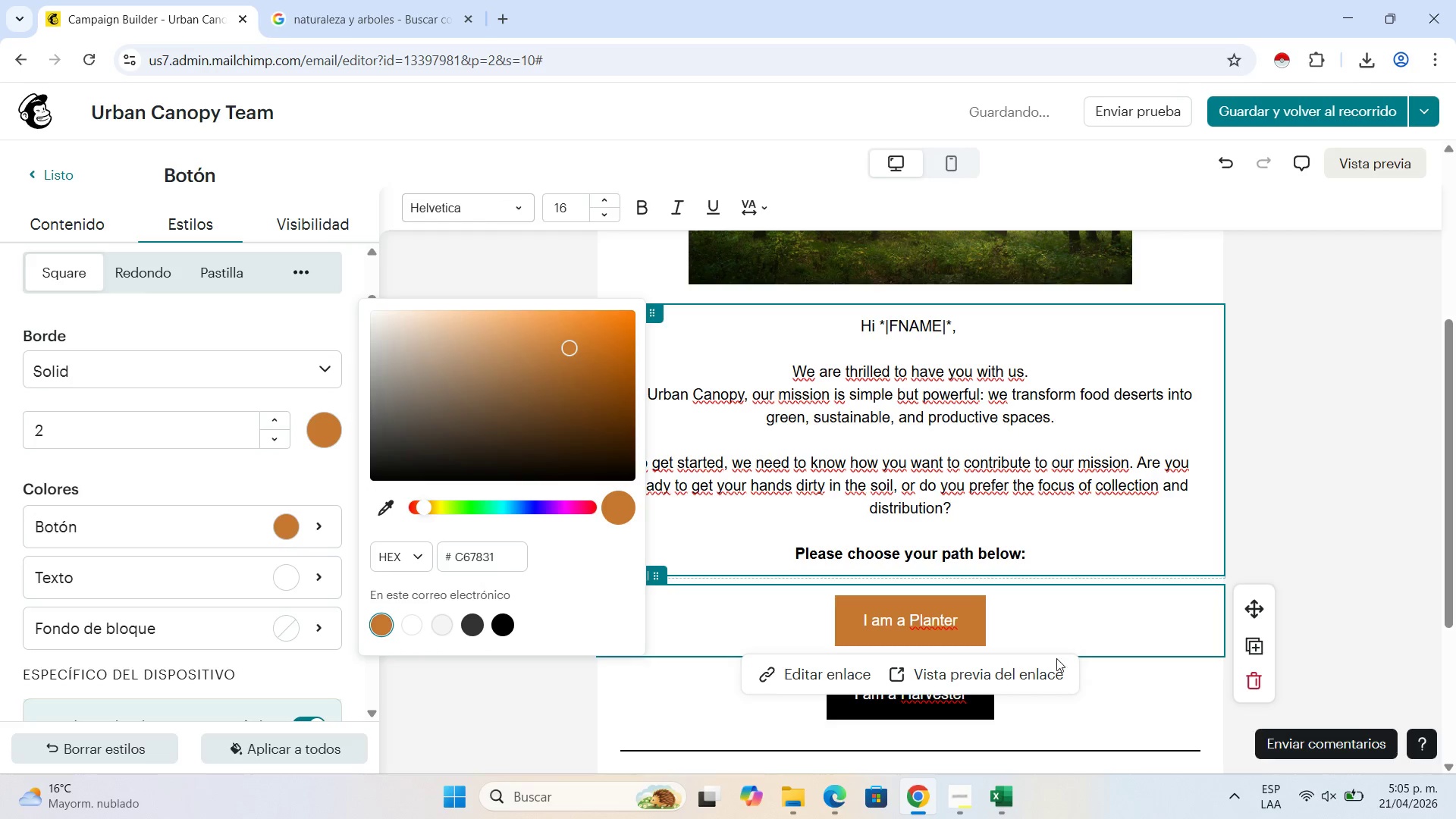 
left_click([949, 713])
 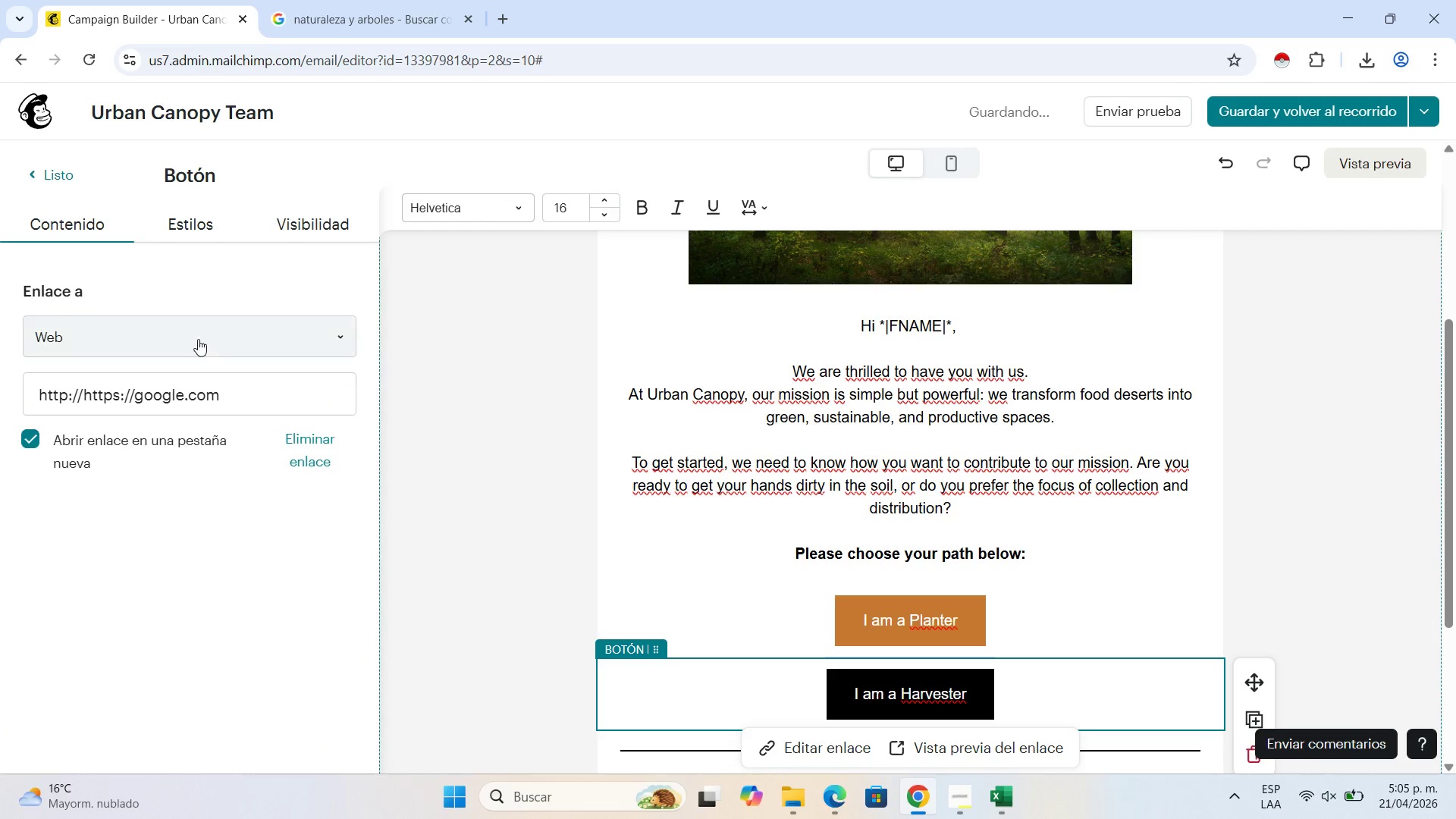 
double_click([193, 224])
 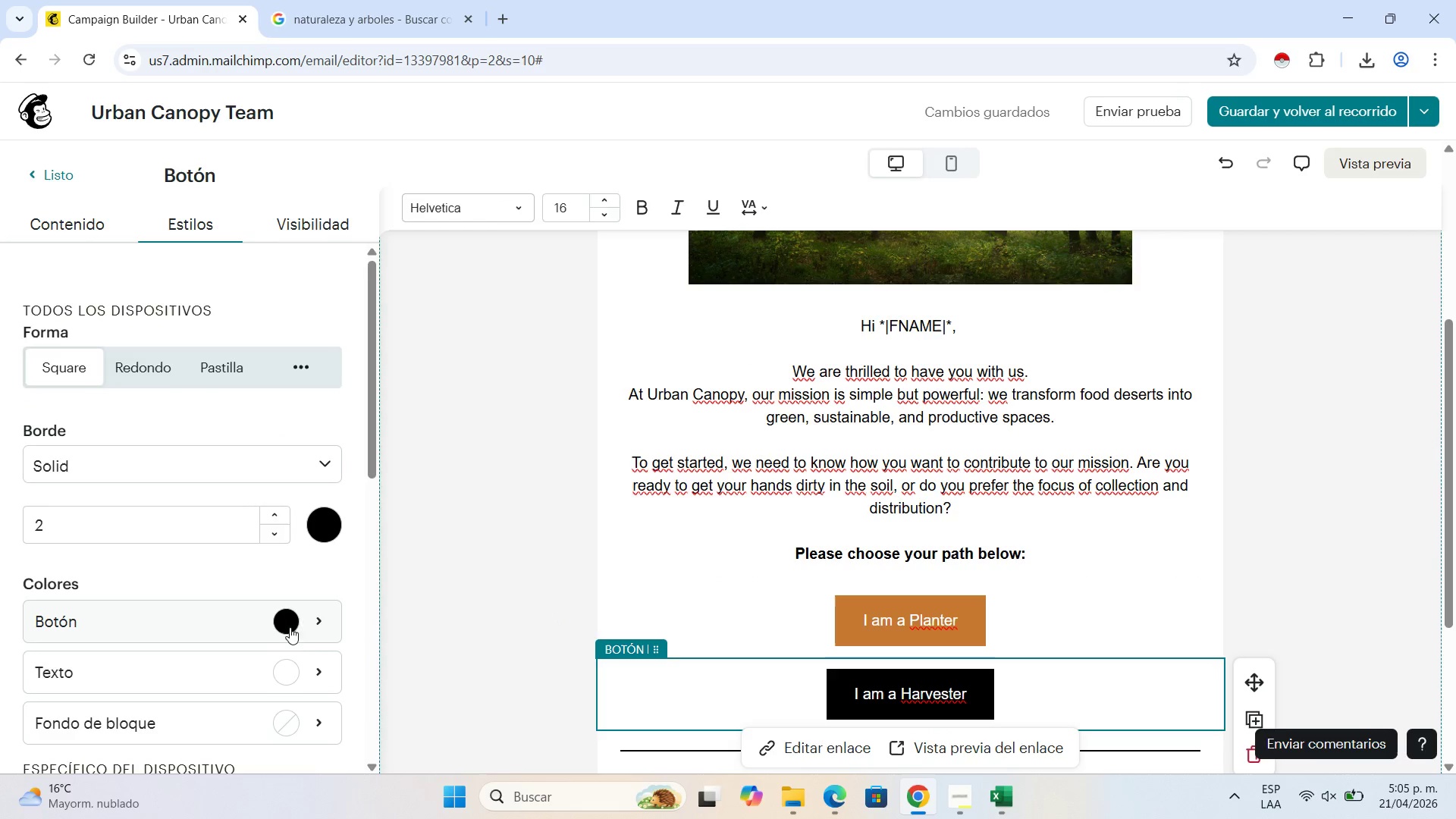 
left_click([303, 631])
 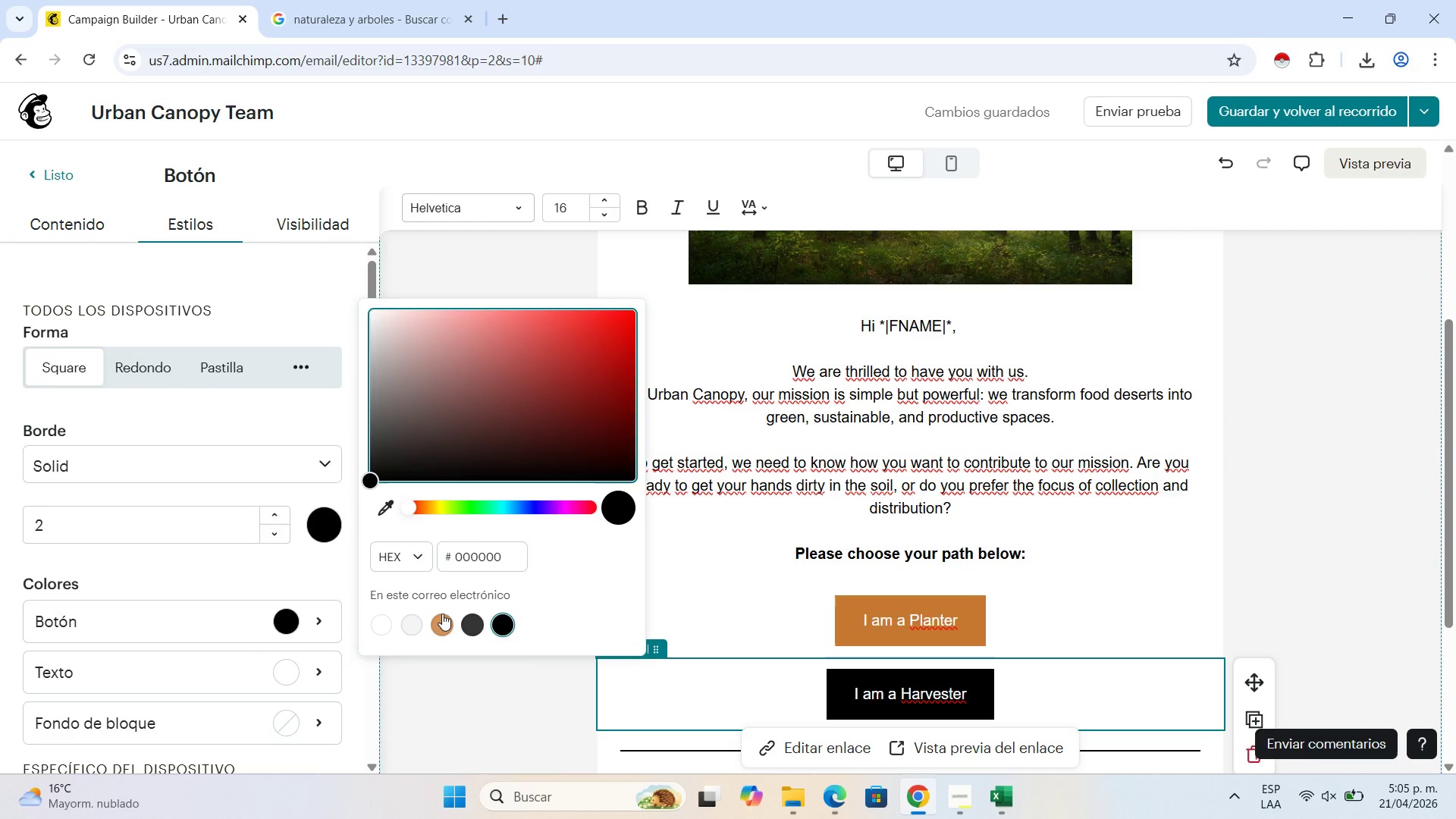 
left_click([441, 613])
 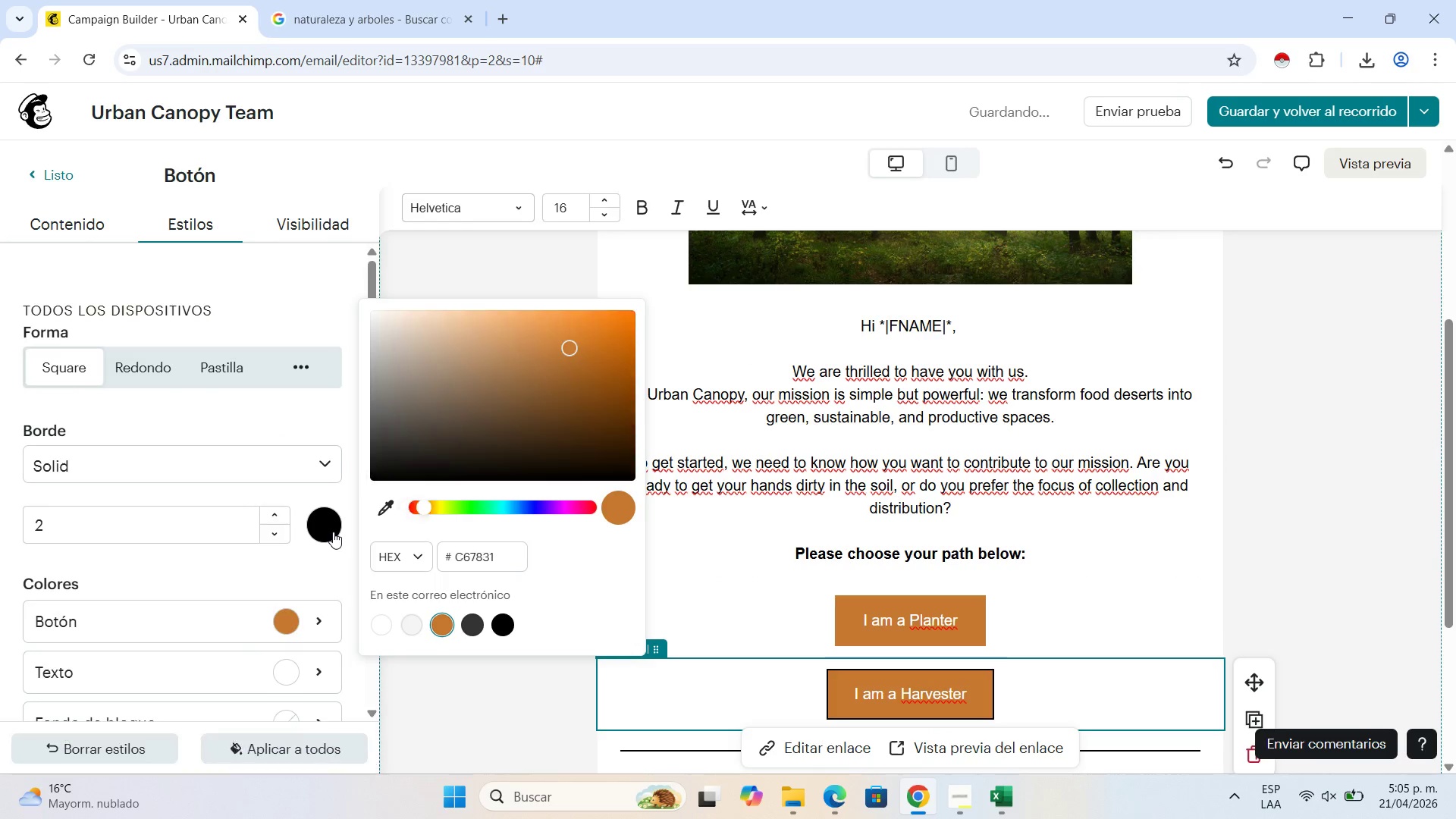 
left_click([333, 532])
 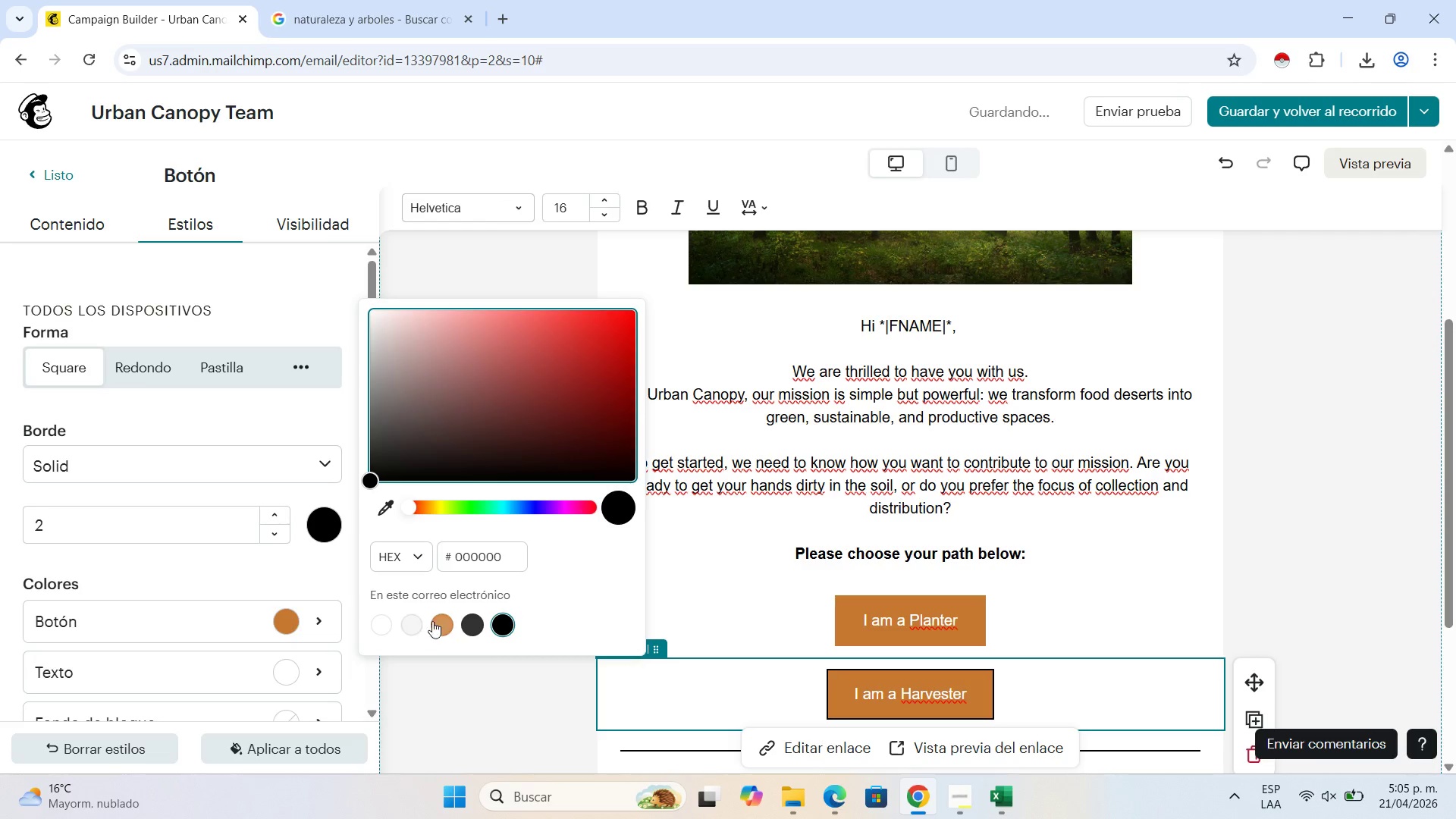 
left_click([436, 619])
 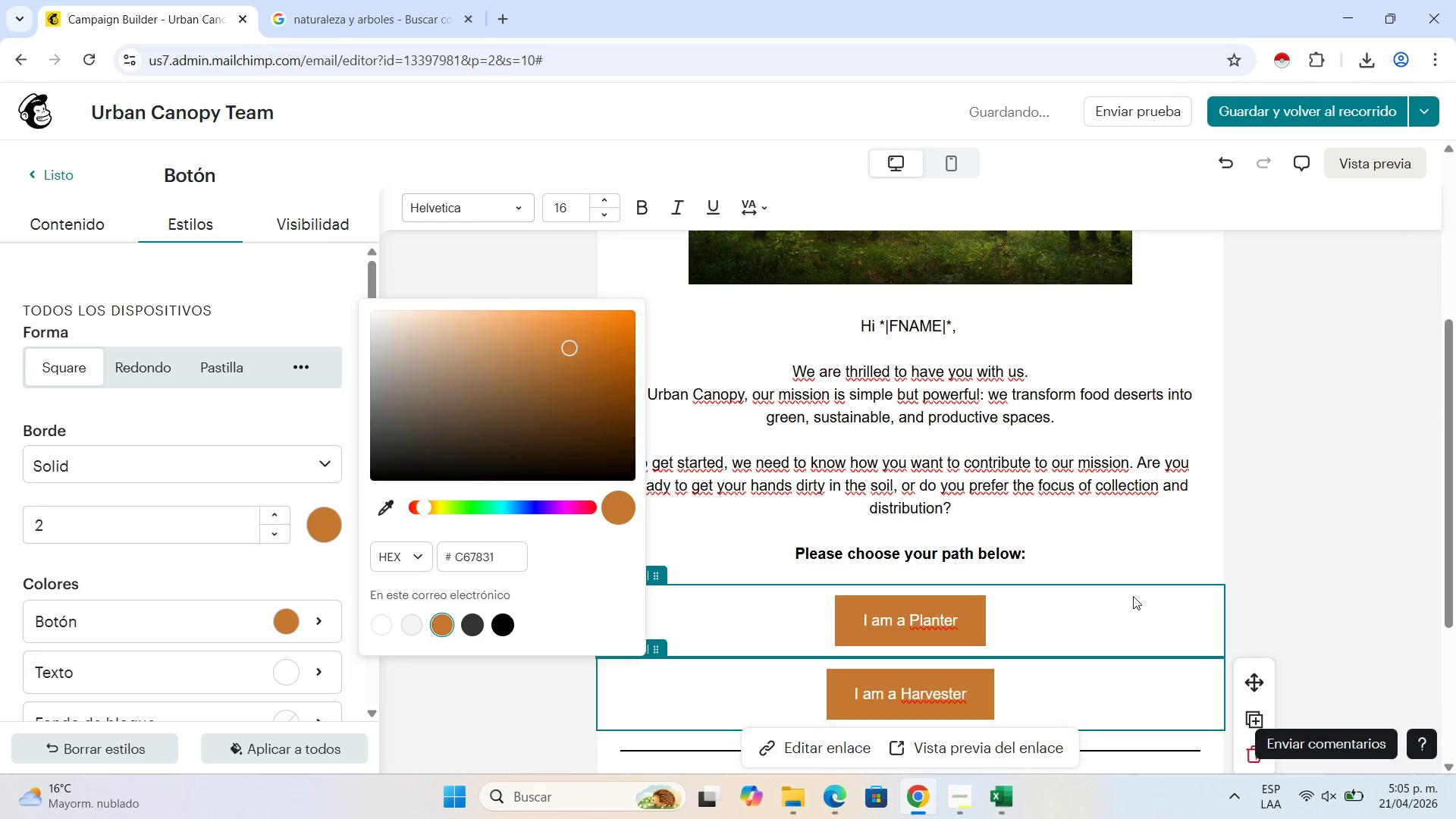 
left_click([1133, 596])
 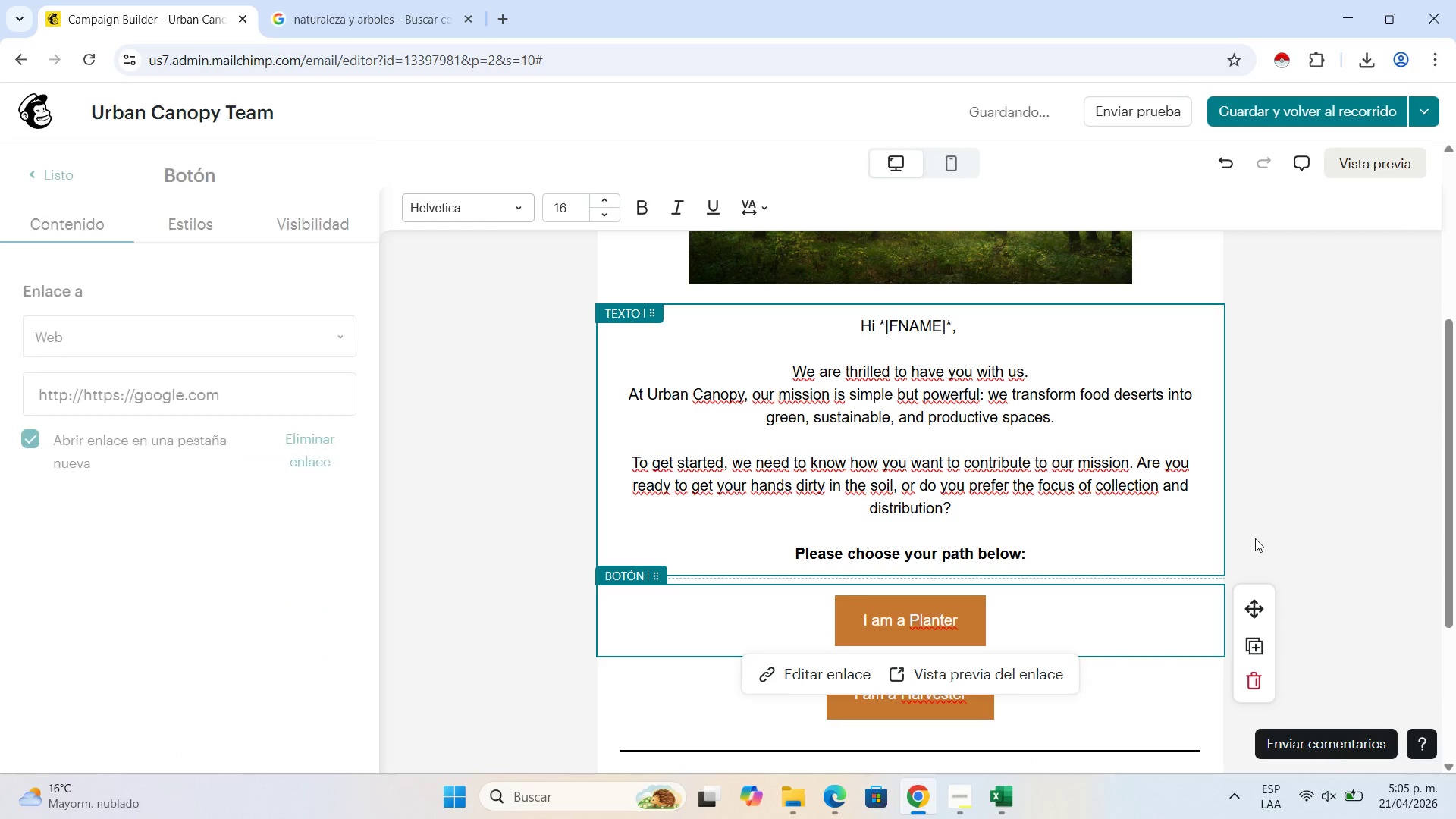 
left_click([1255, 538])
 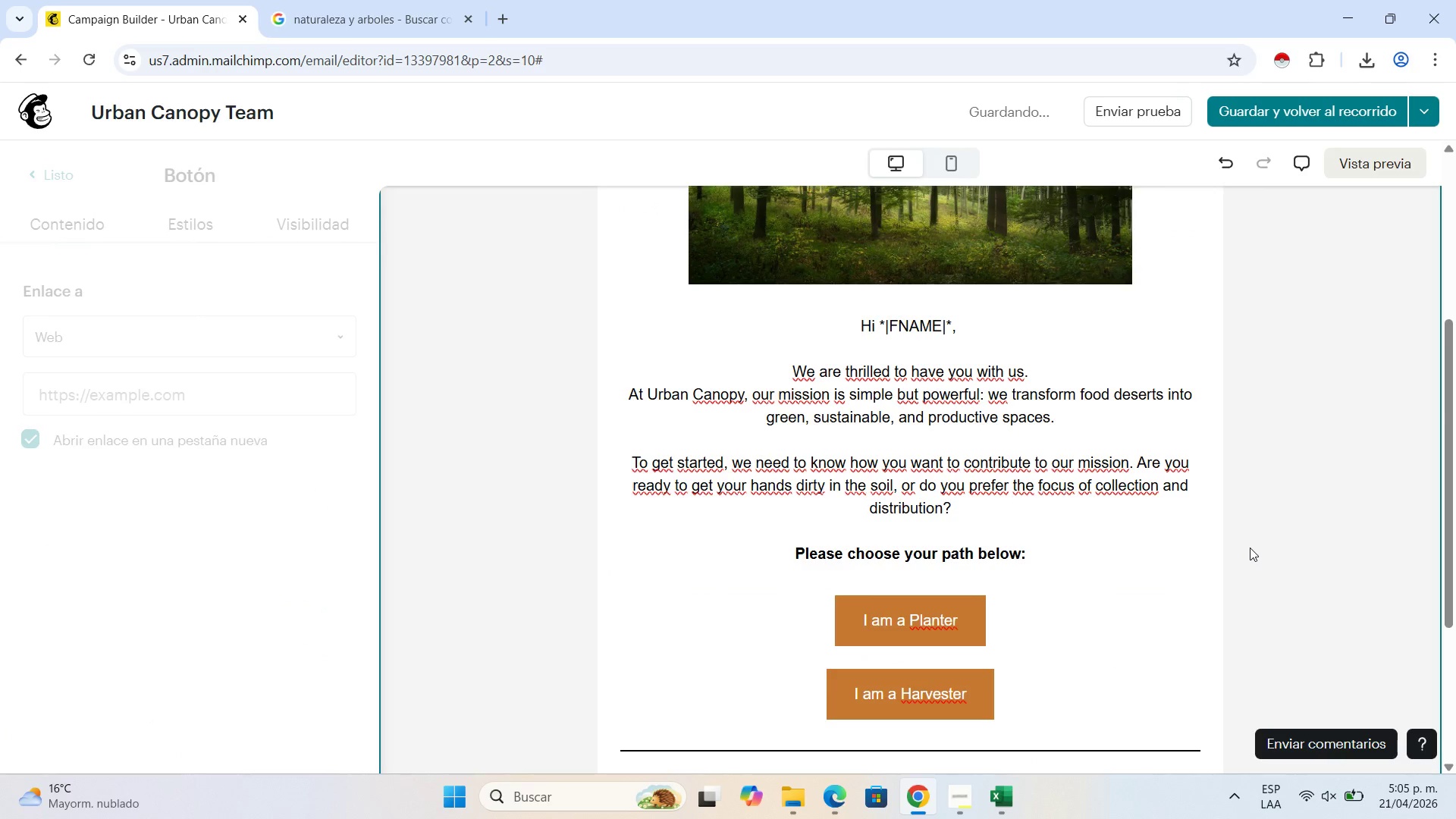 
scroll: coordinate [1208, 515], scroll_direction: down, amount: 4.0
 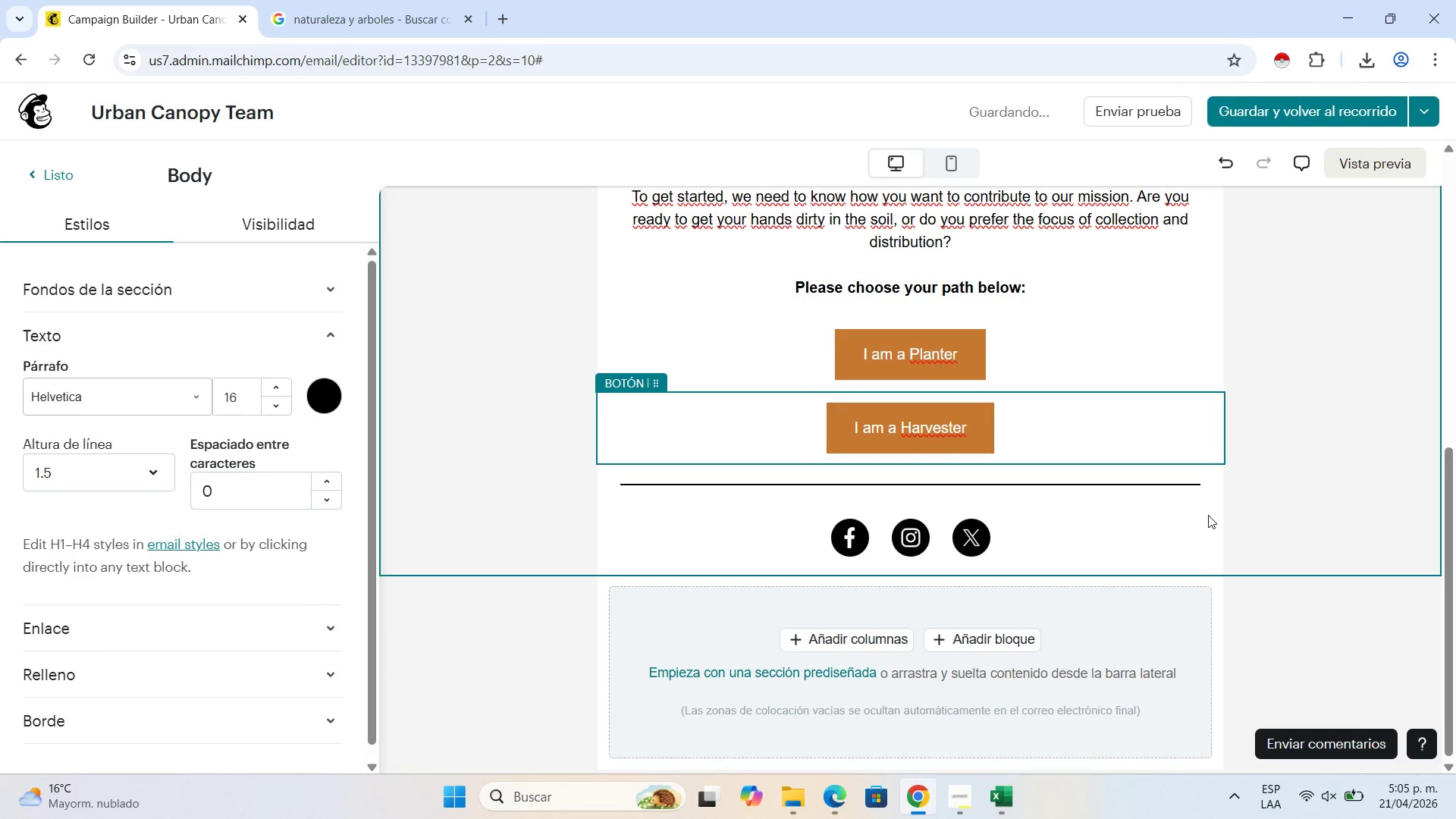 
scroll: coordinate [1208, 515], scroll_direction: up, amount: 1.0
 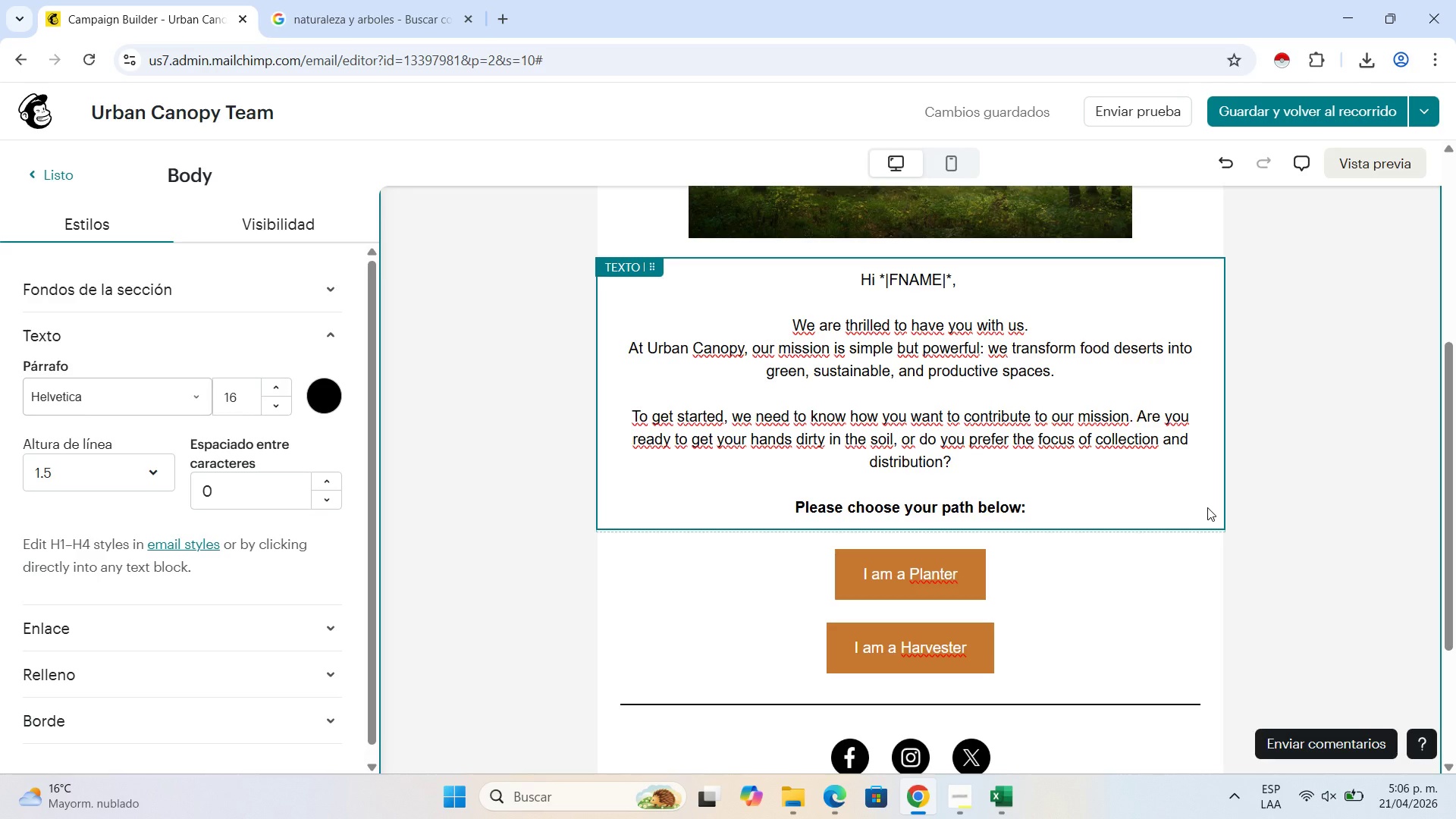 
wait(10.59)
 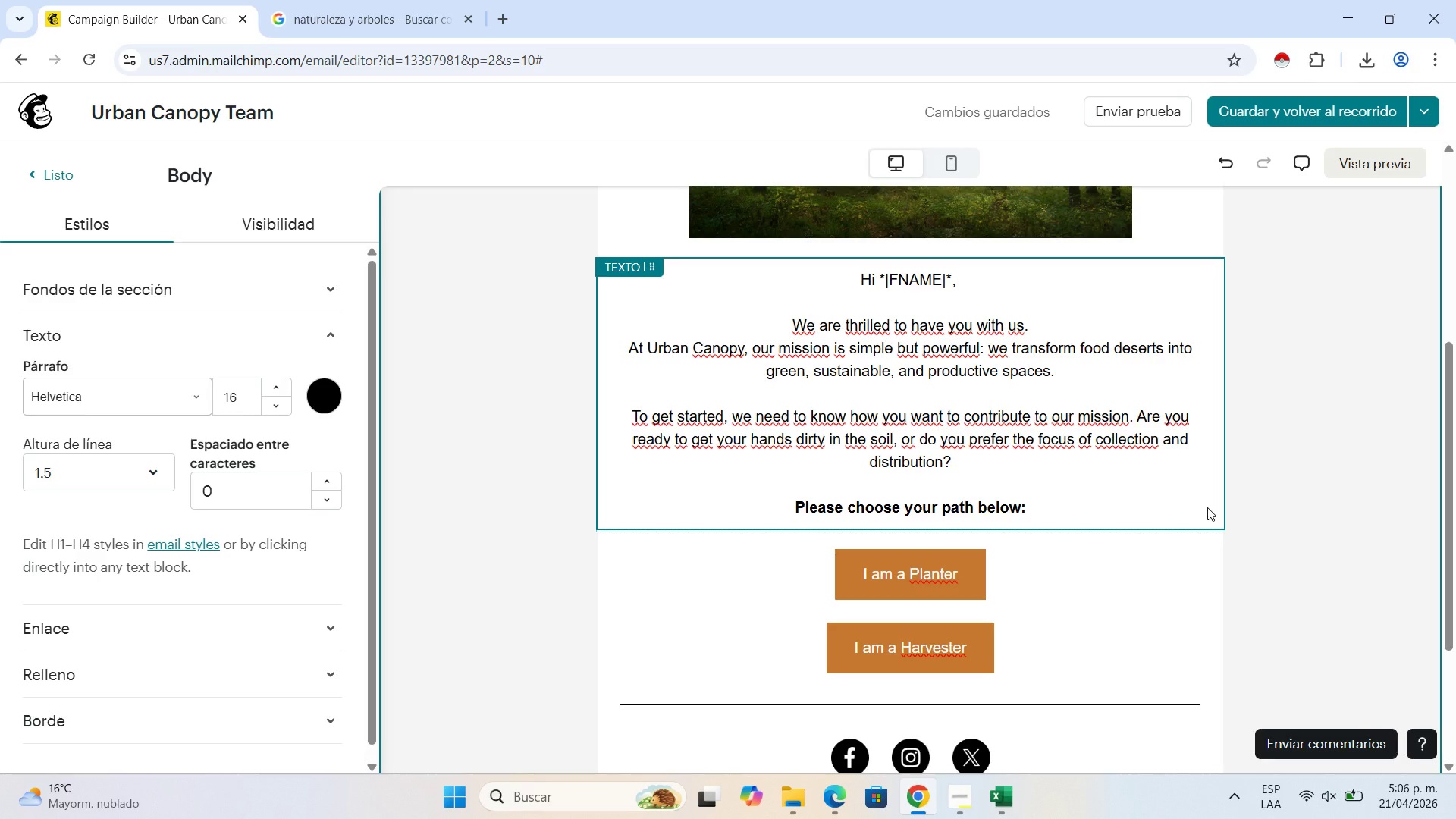 
scroll: coordinate [1323, 396], scroll_direction: up, amount: 2.0
 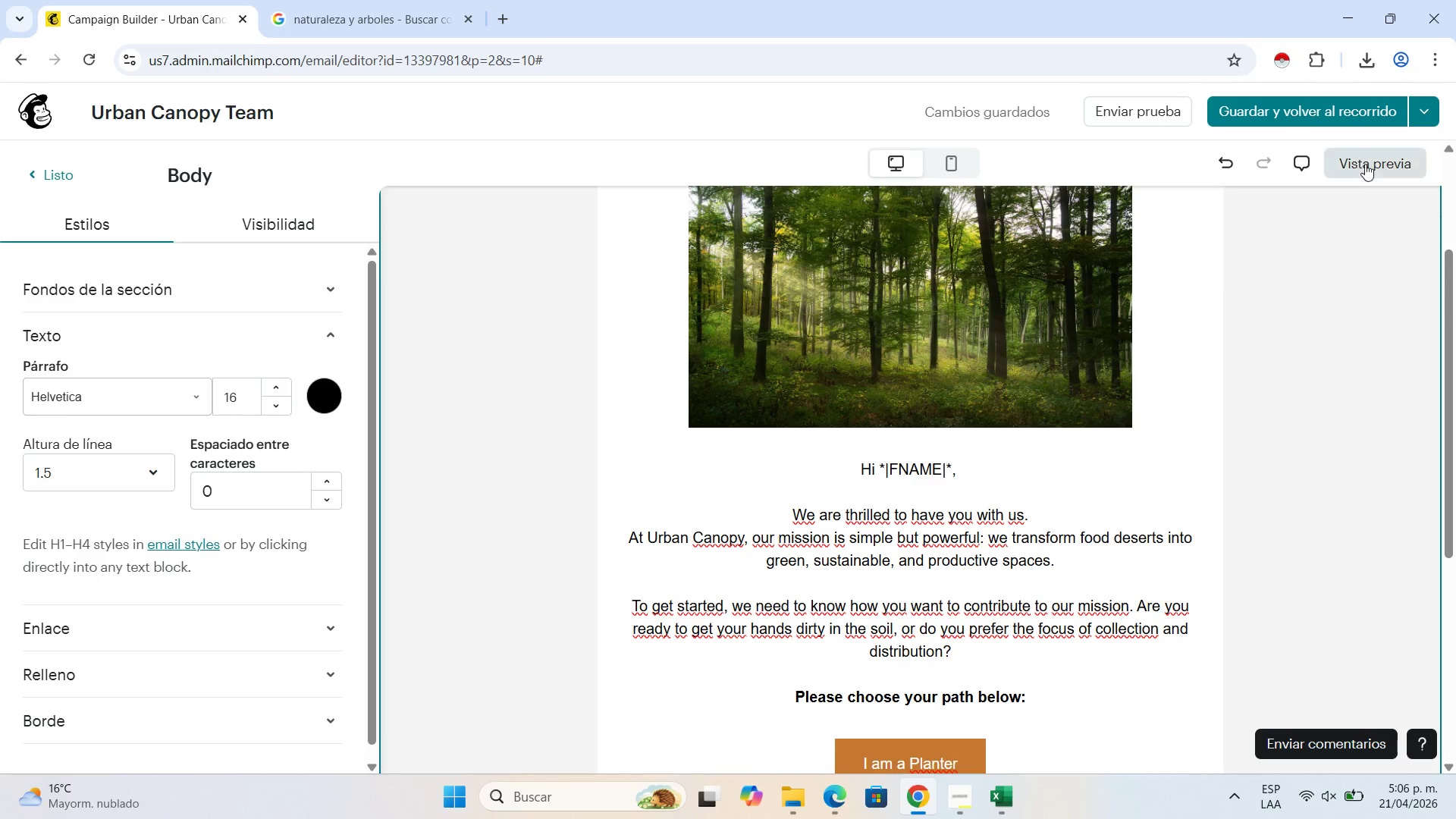 
left_click([1365, 164])
 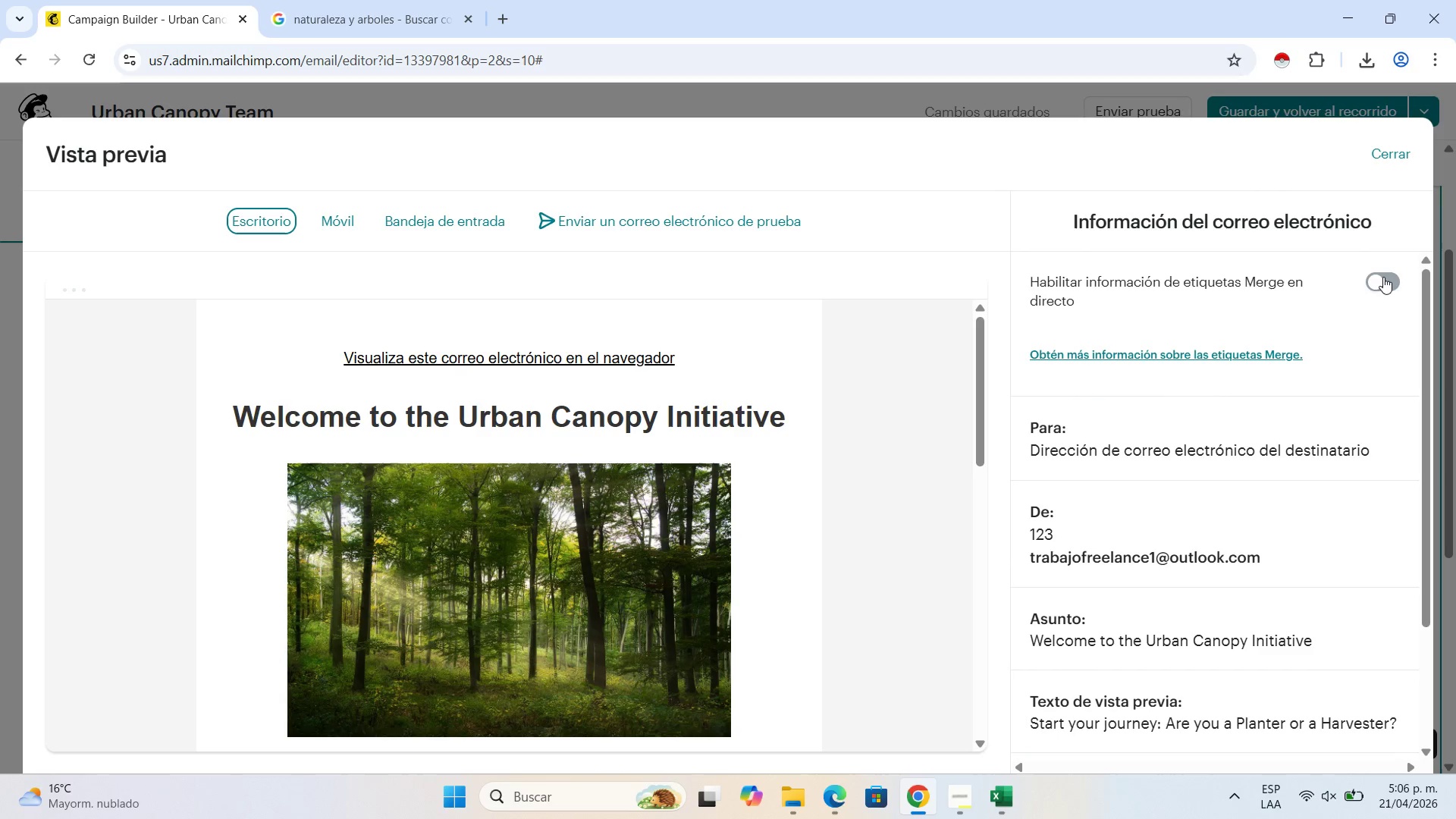 
left_click([1383, 278])
 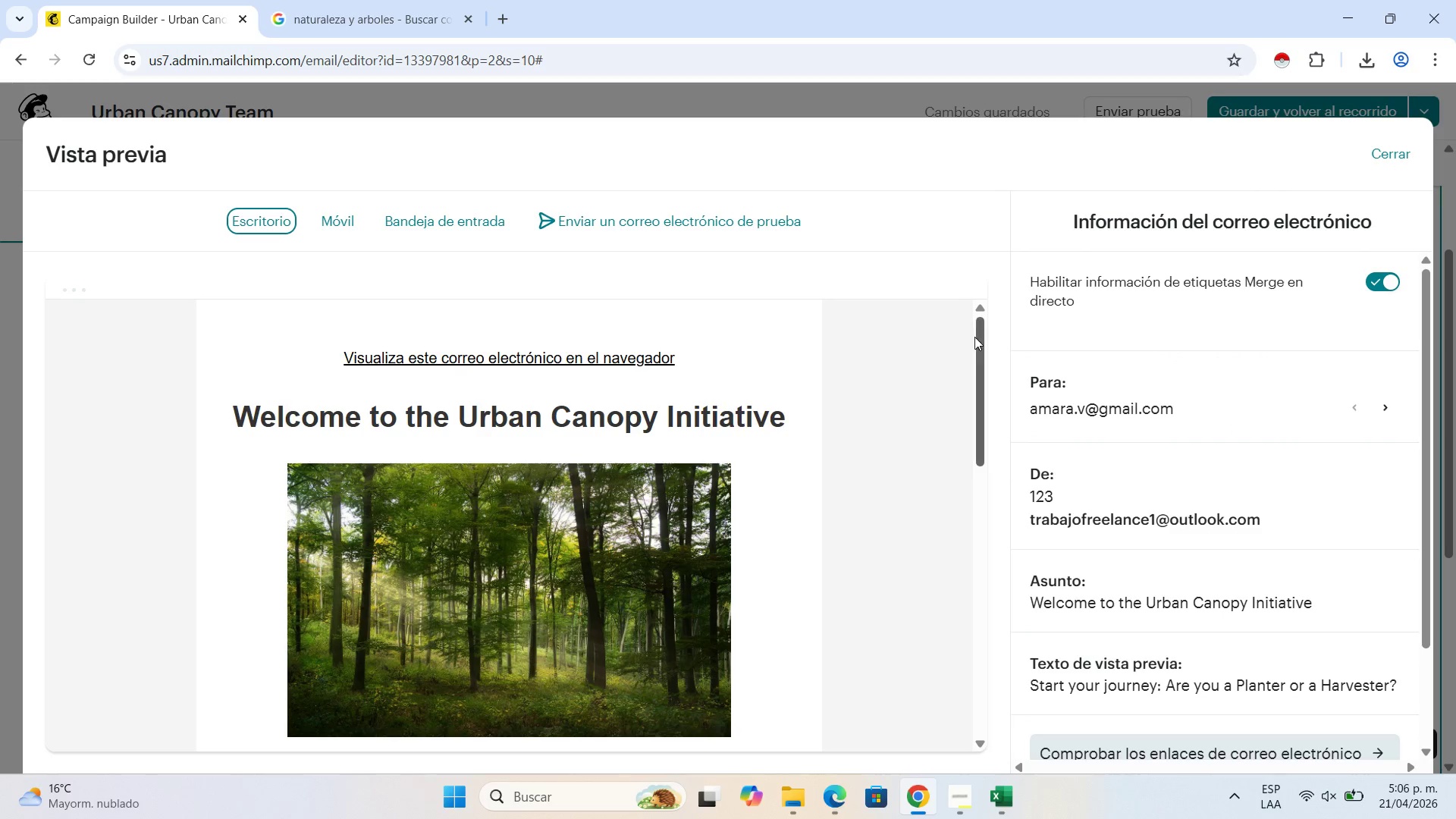 
left_click_drag(start_coordinate=[976, 337], to_coordinate=[954, 381])
 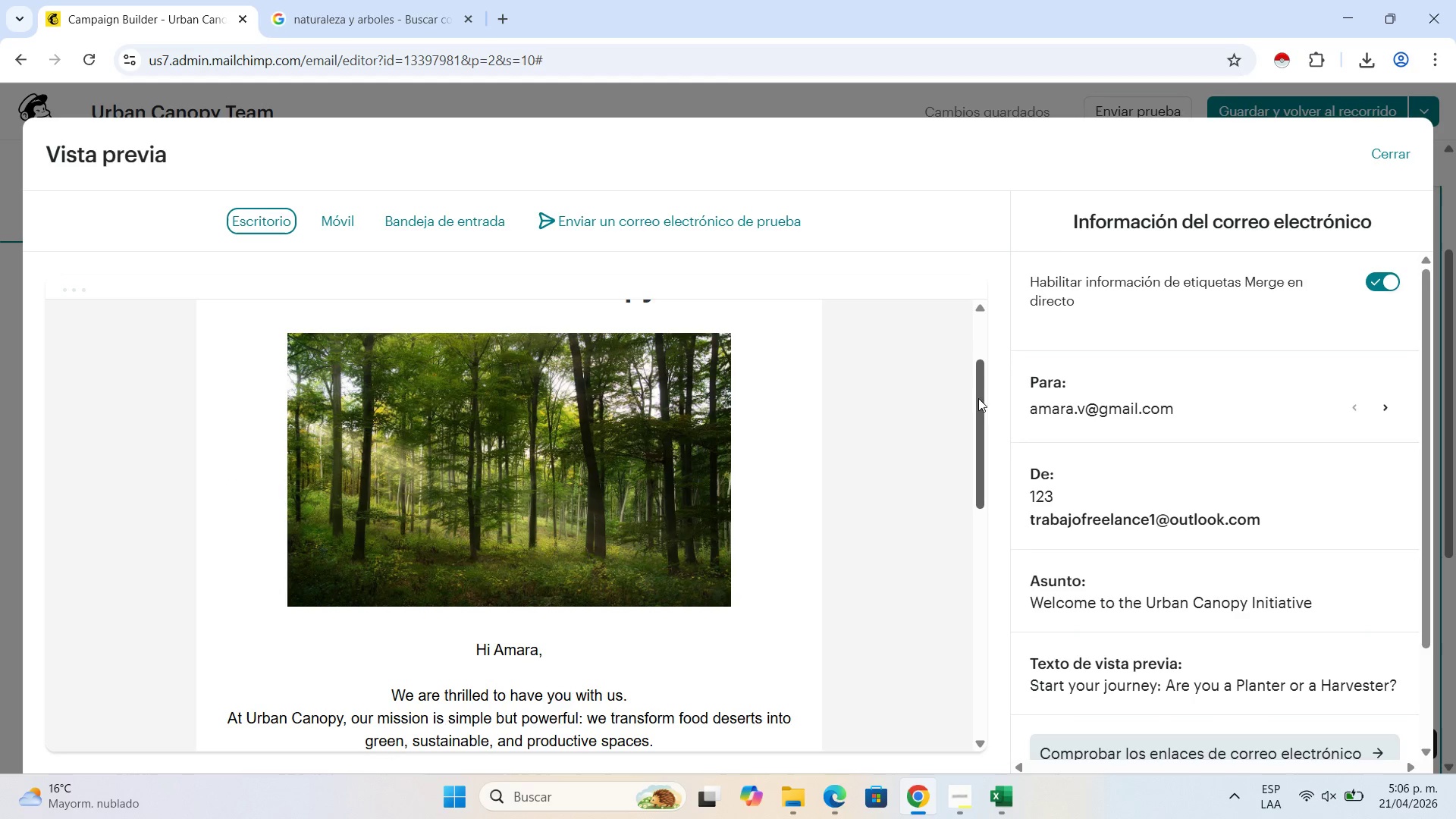 
left_click_drag(start_coordinate=[974, 398], to_coordinate=[996, 335])
 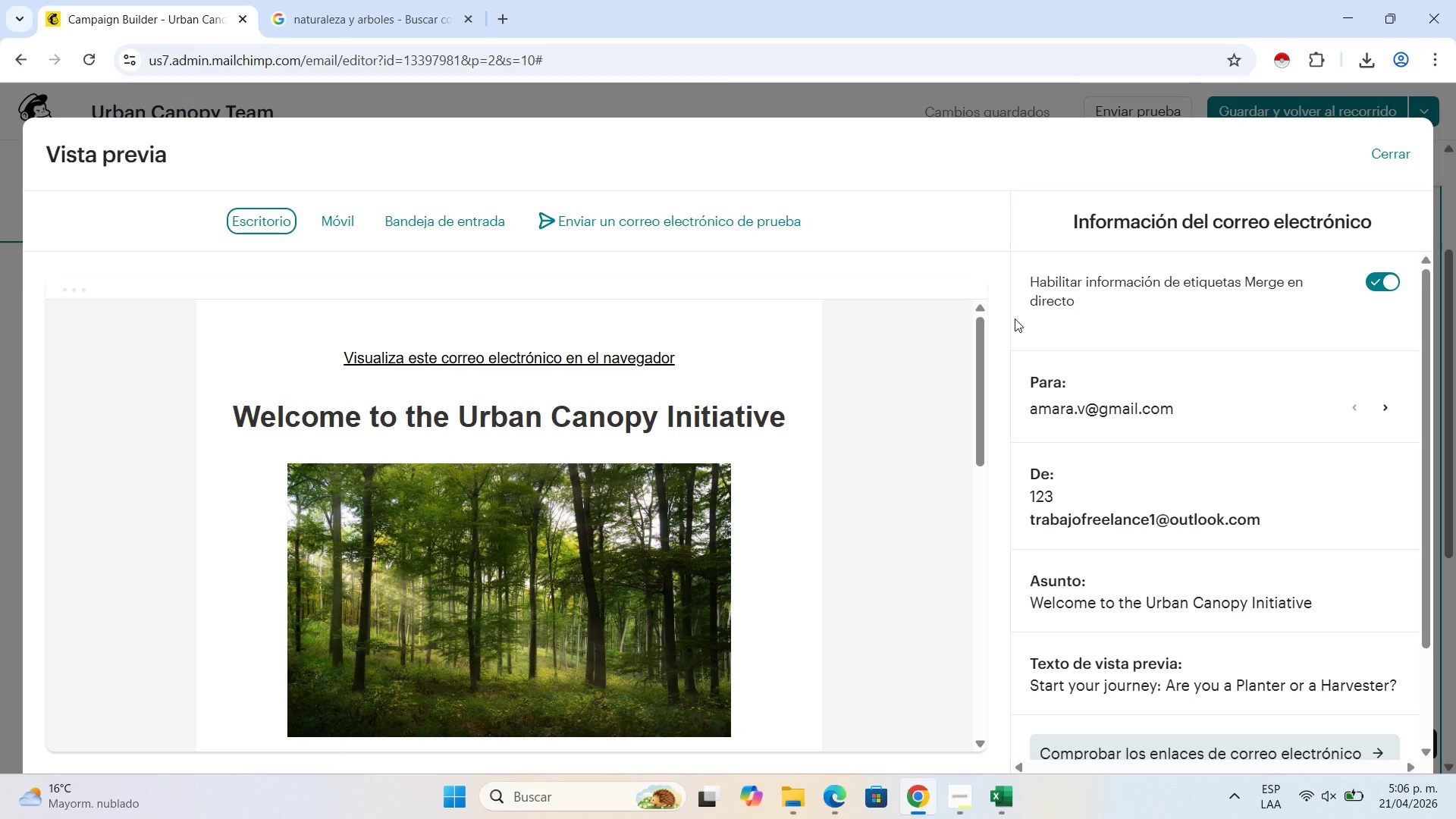 
wait(30.67)
 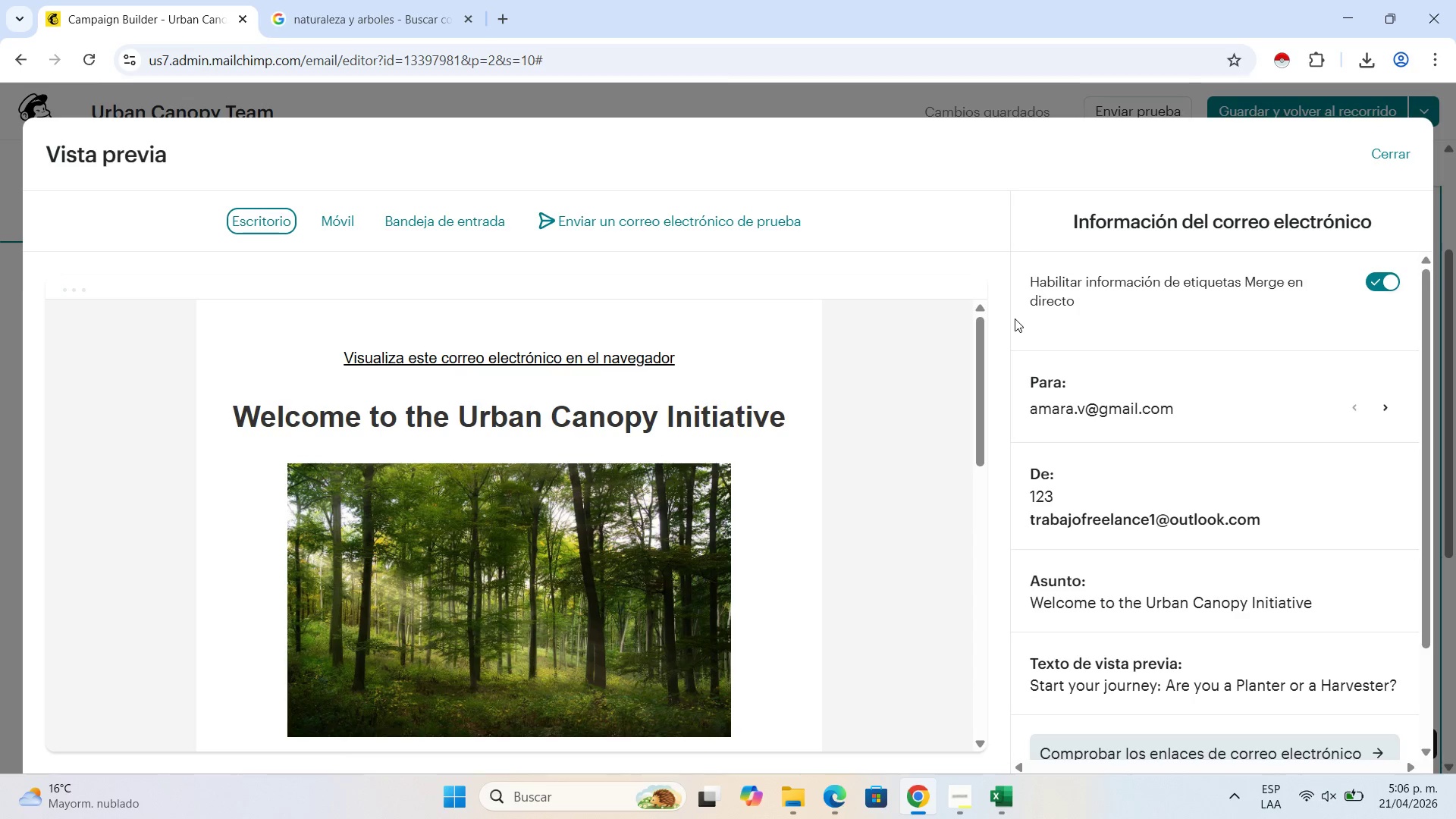 
left_click([1385, 146])
 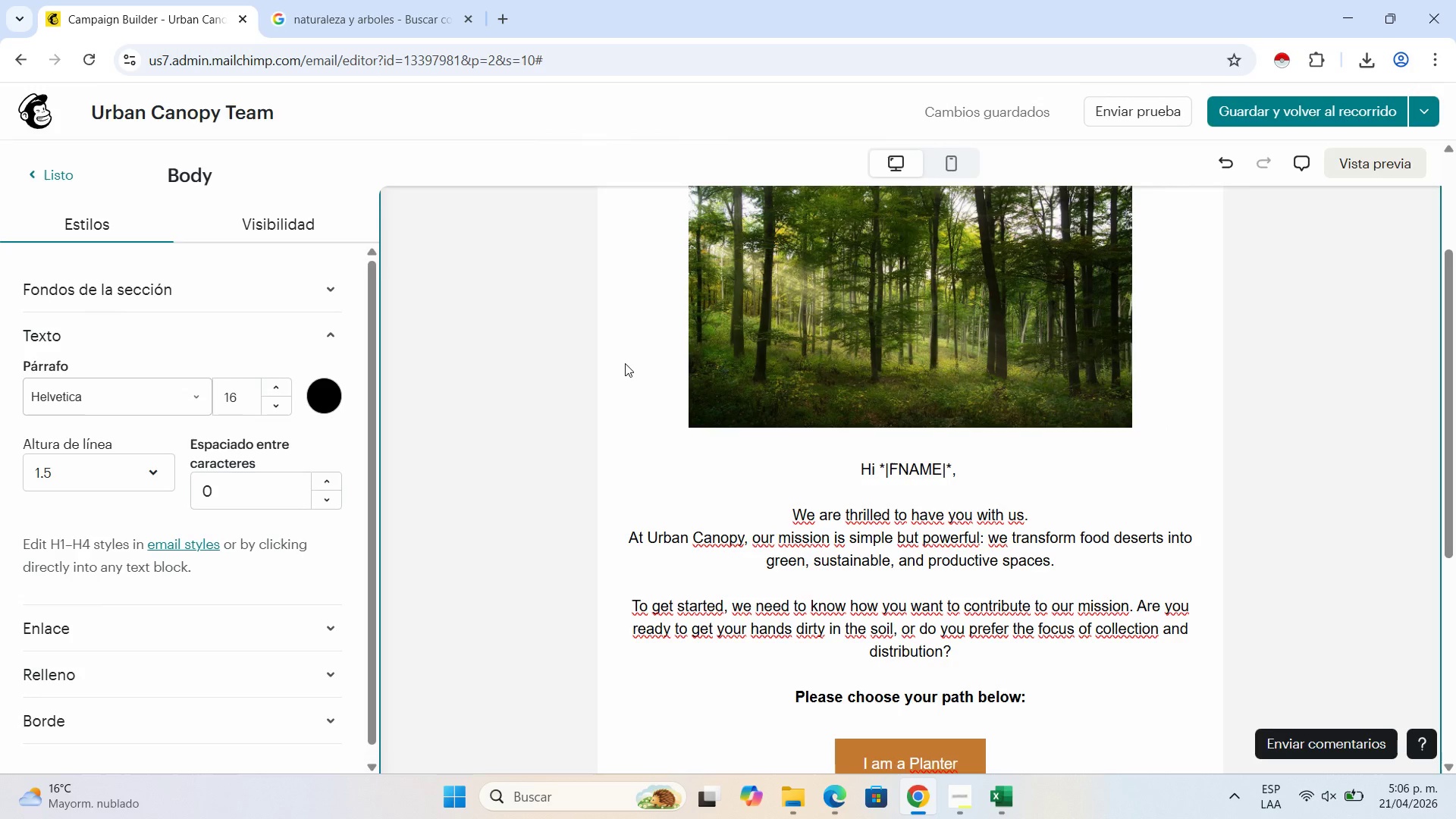 
scroll: coordinate [625, 363], scroll_direction: up, amount: 5.0
 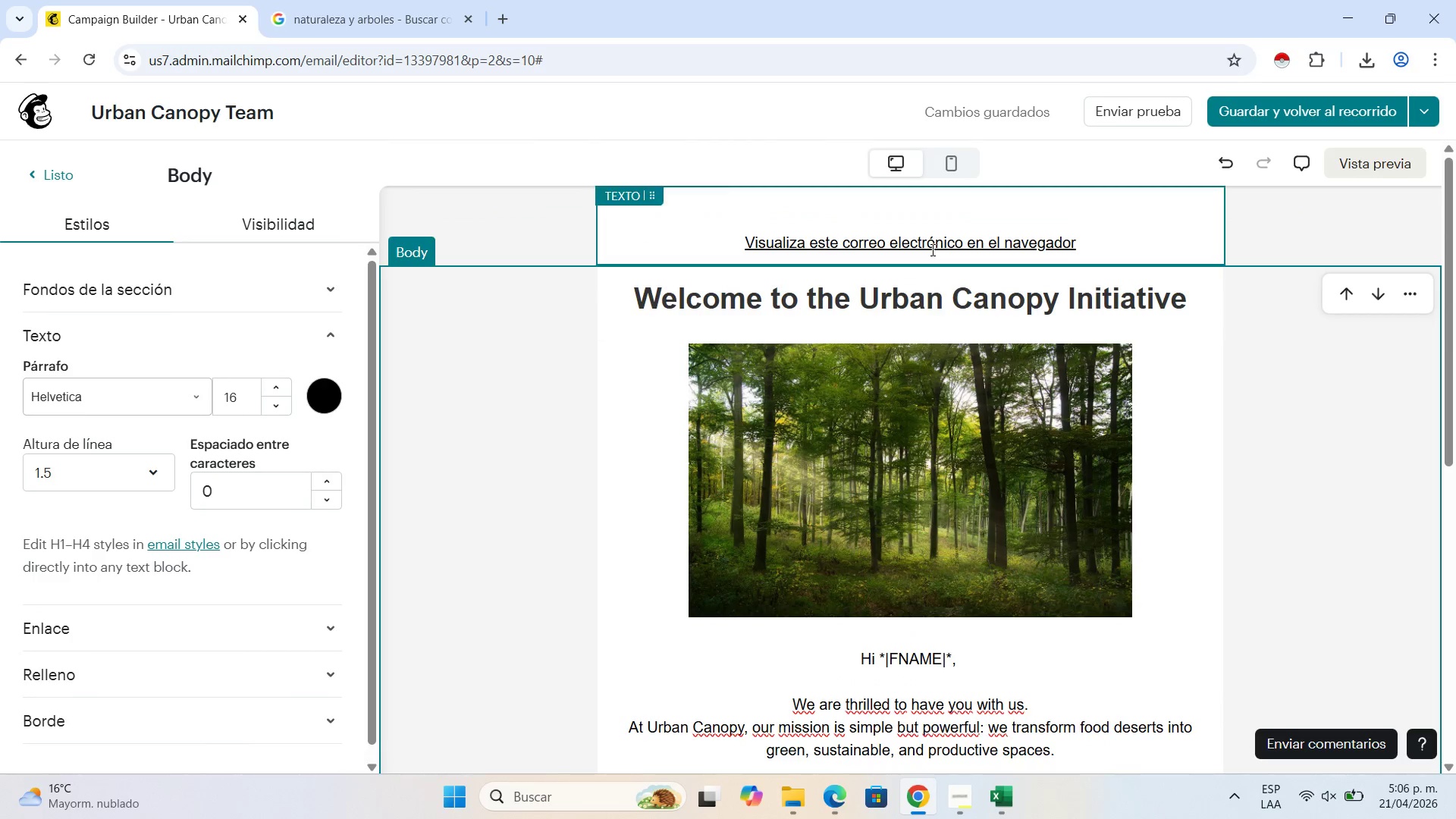 
double_click([931, 249])
 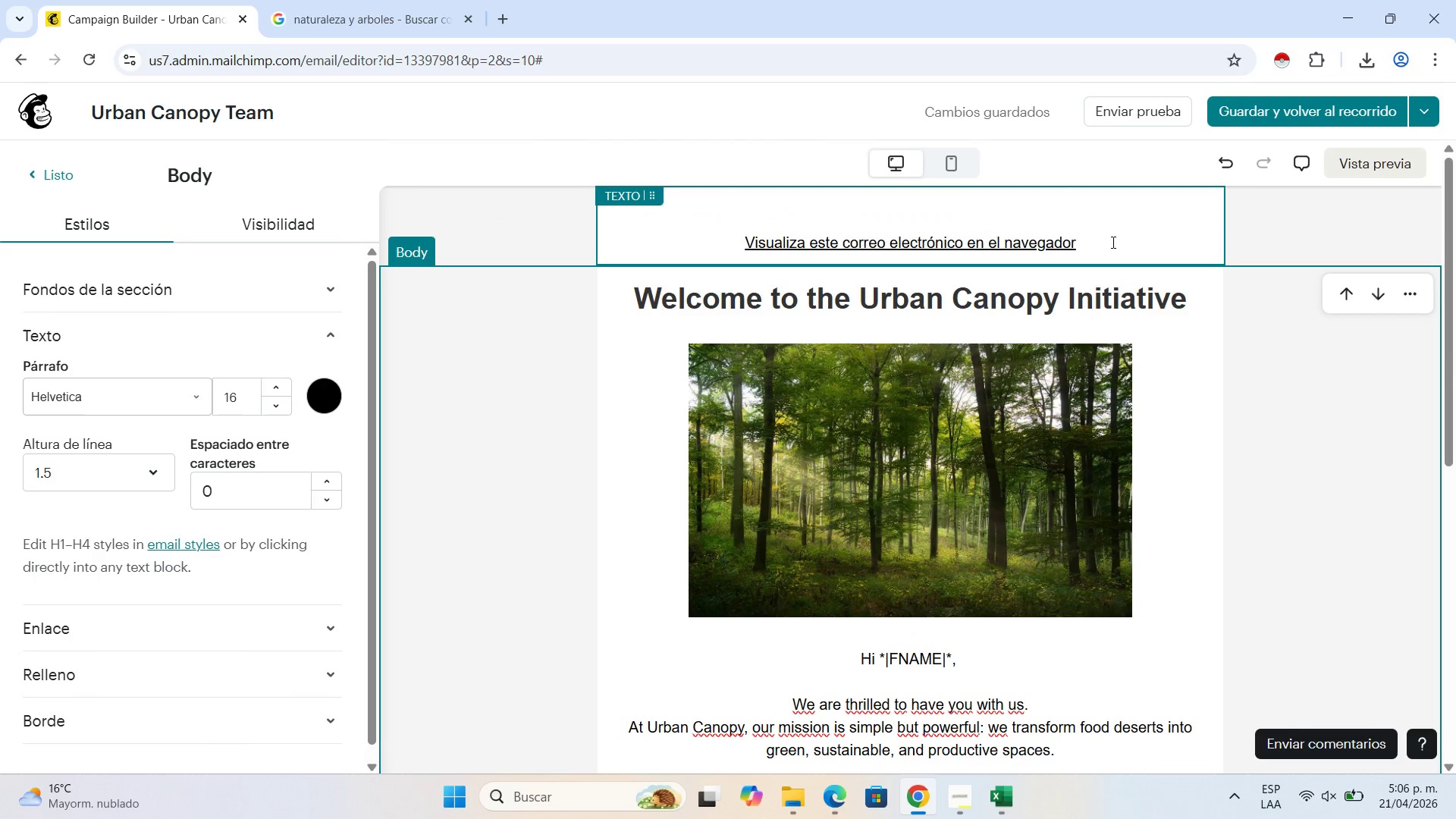 
left_click([1112, 242])
 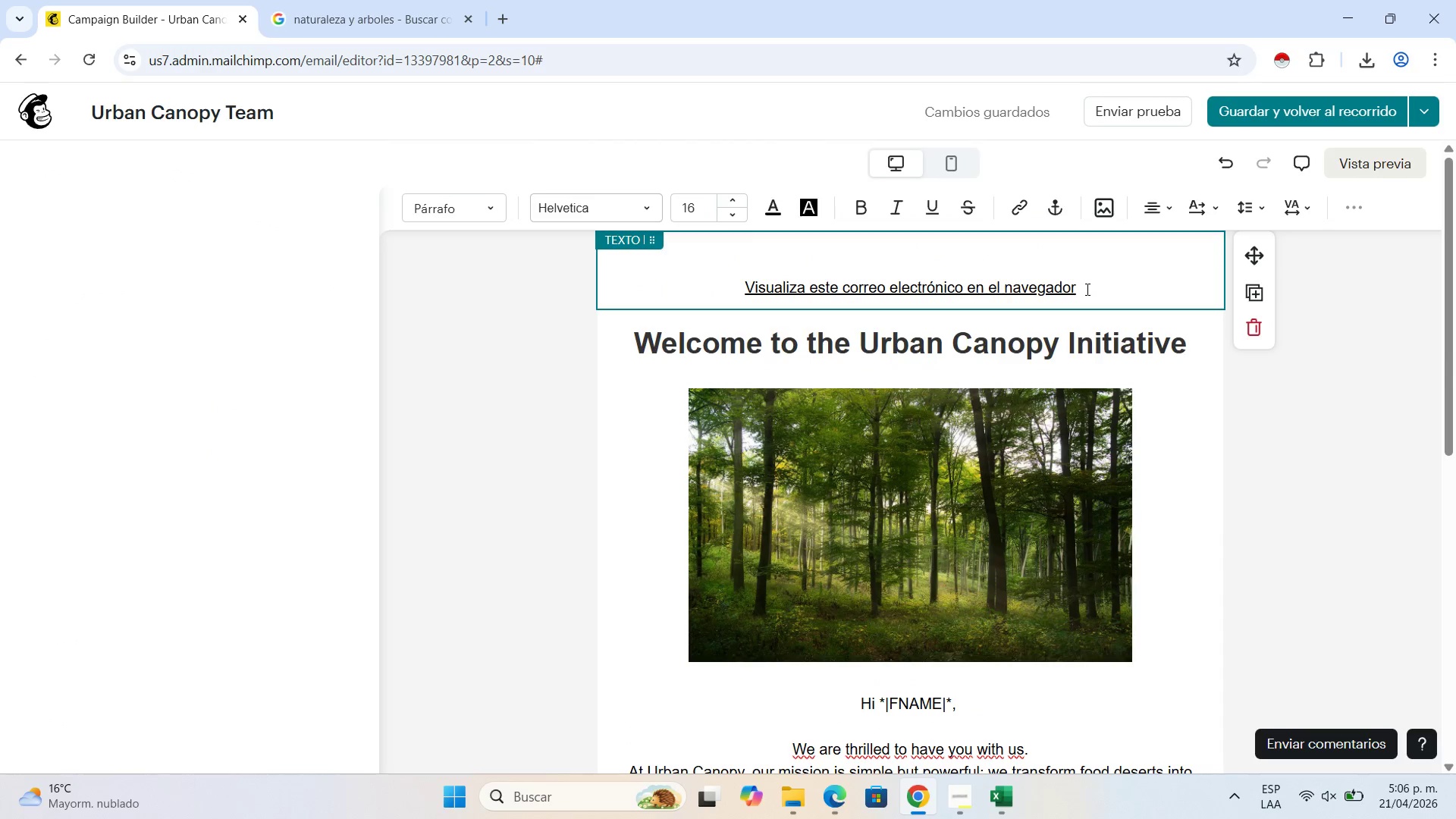 
double_click([1086, 289])
 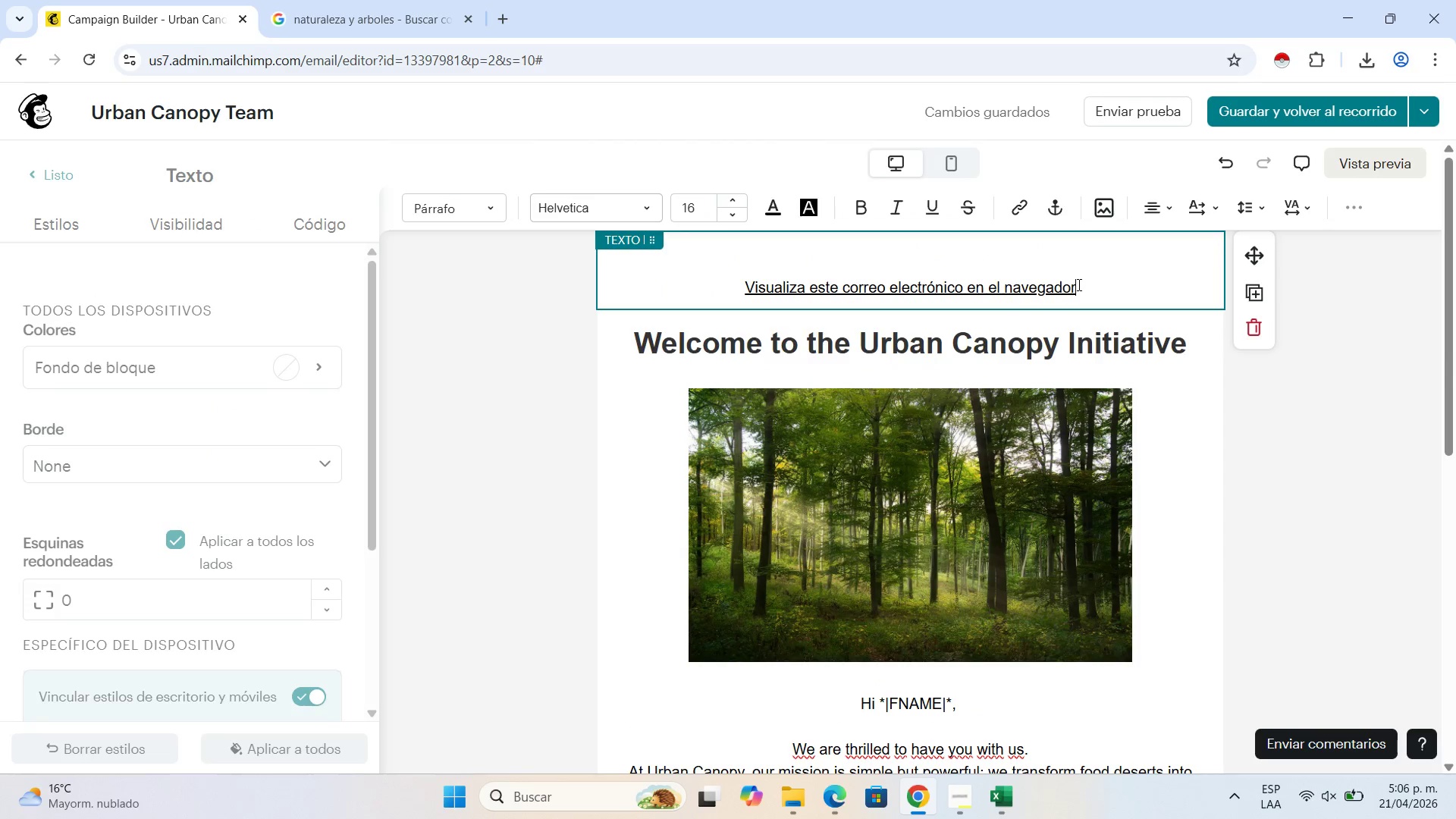 
left_click_drag(start_coordinate=[1078, 284], to_coordinate=[726, 284])
 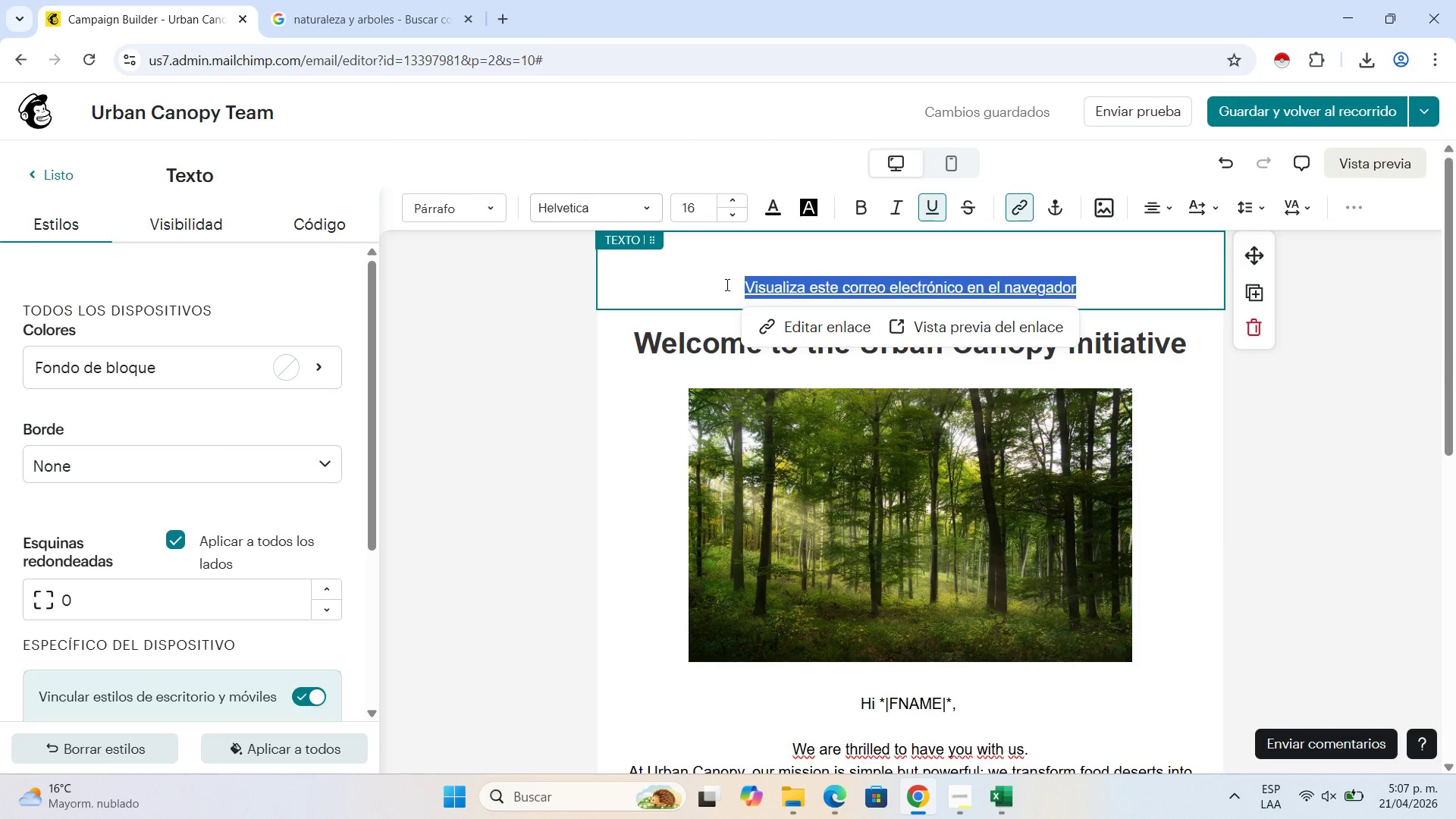 
type(View this enmail in your browser)
 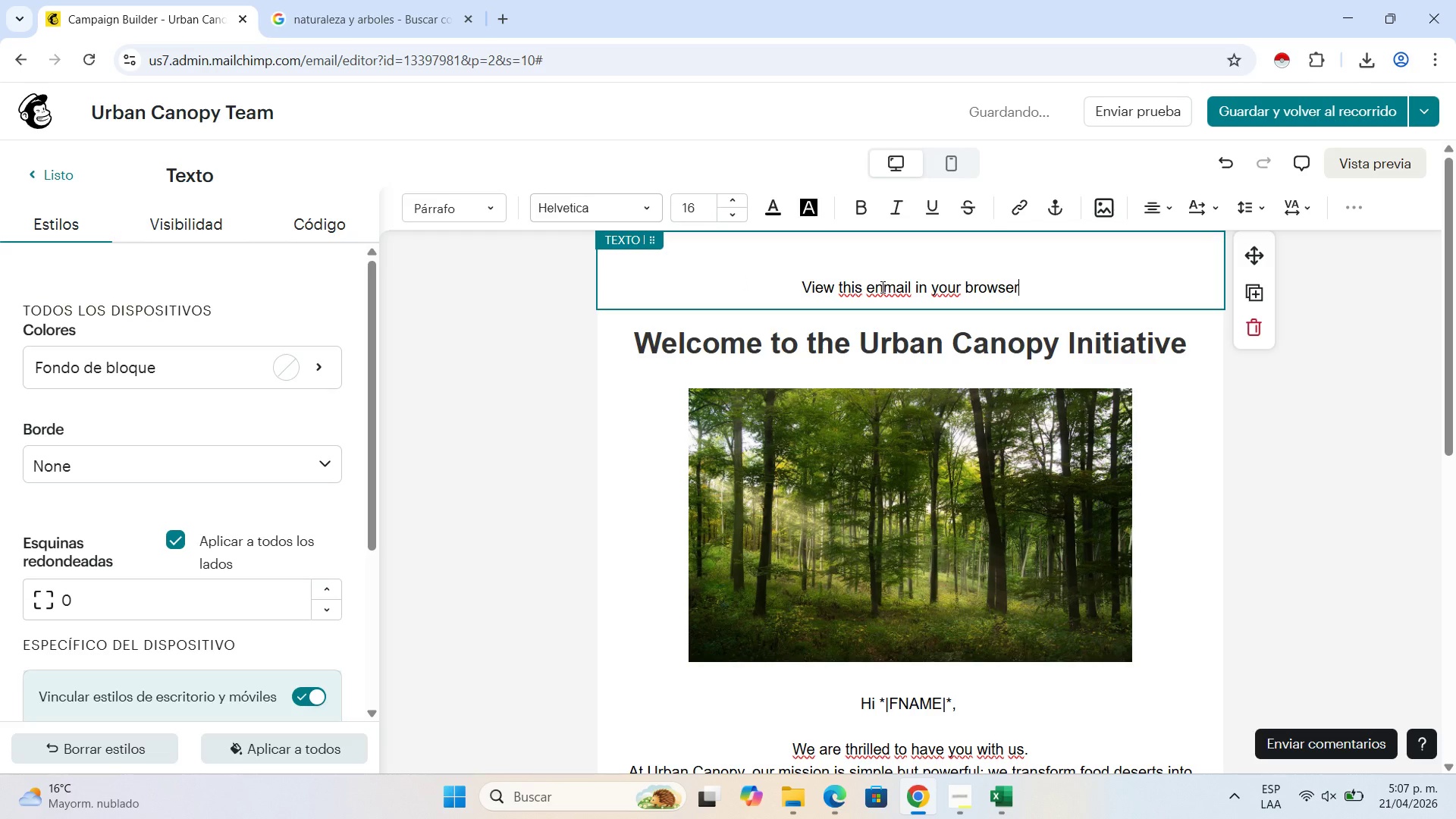 
left_click([881, 287])
 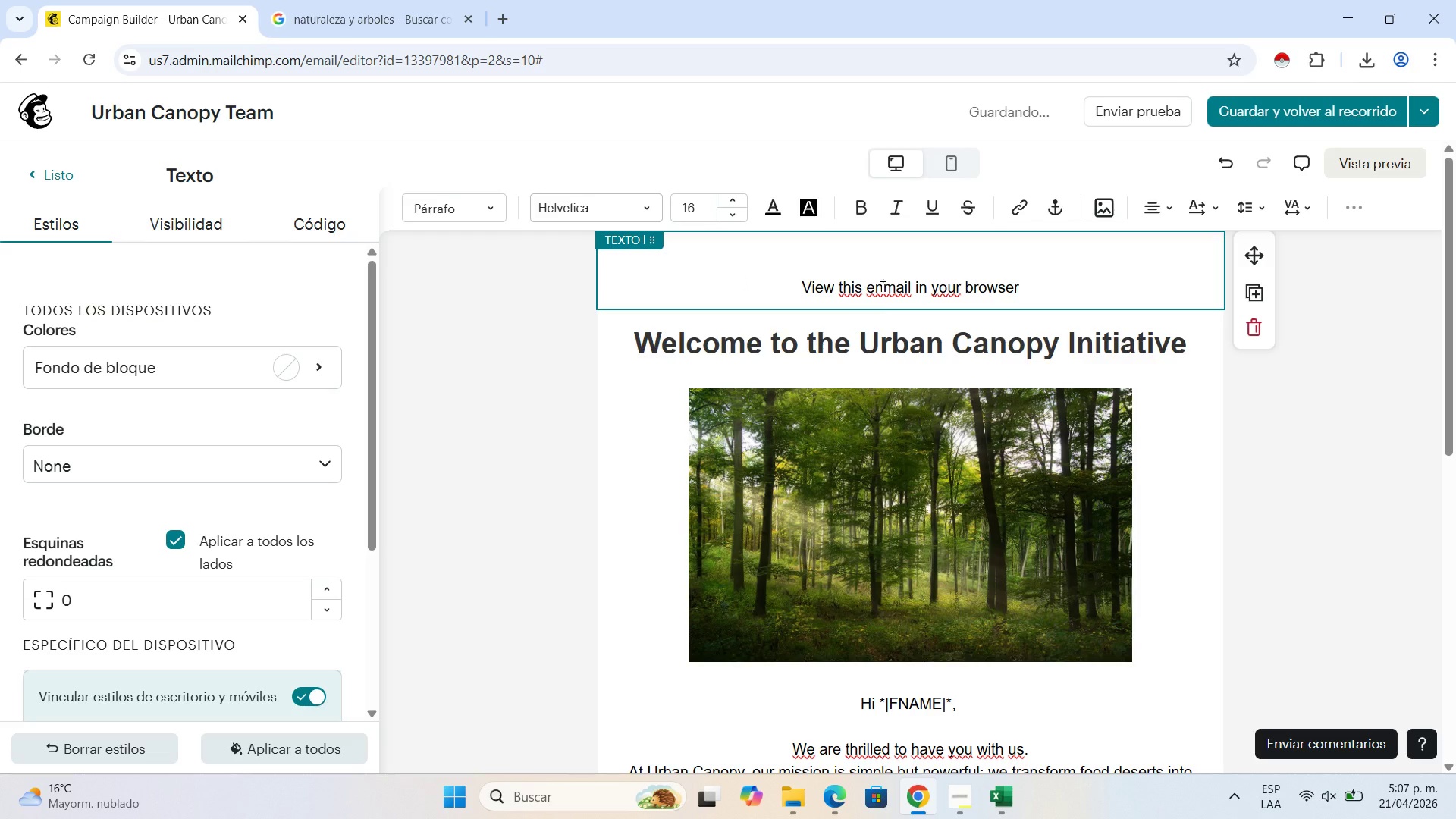 
key(Backspace)
 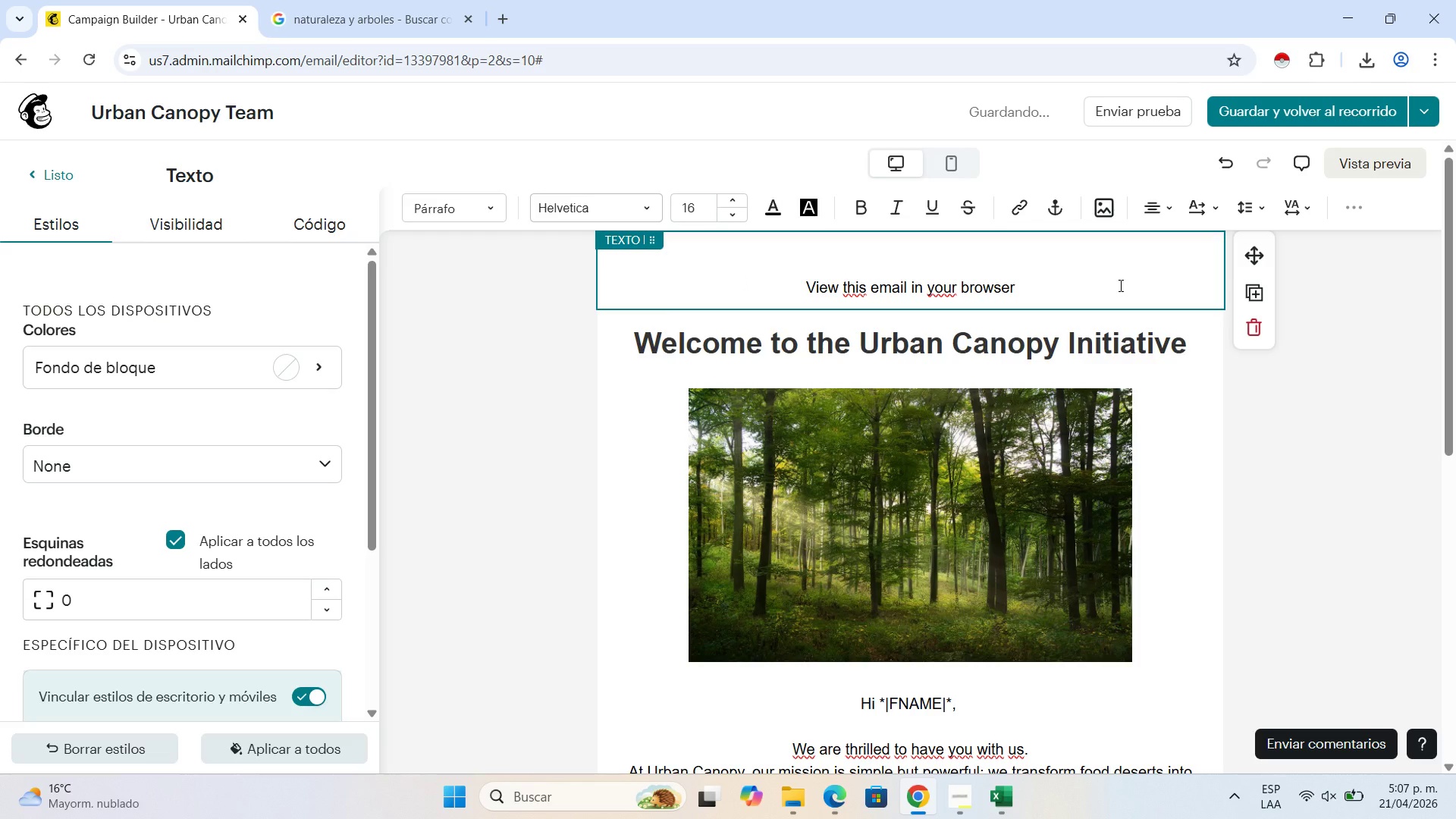 
wait(8.56)
 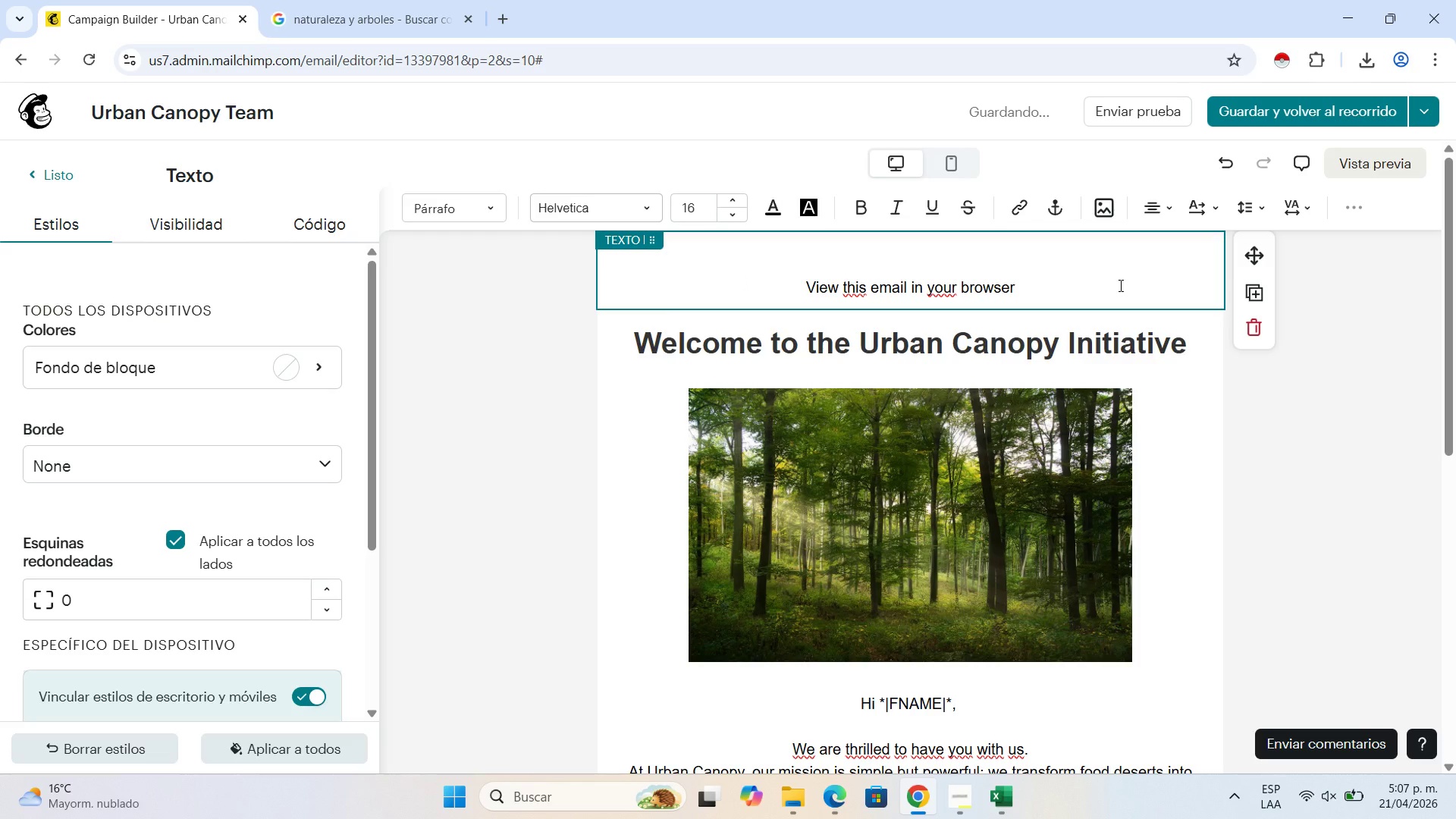 
left_click_drag(start_coordinate=[1121, 269], to_coordinate=[808, 289])
 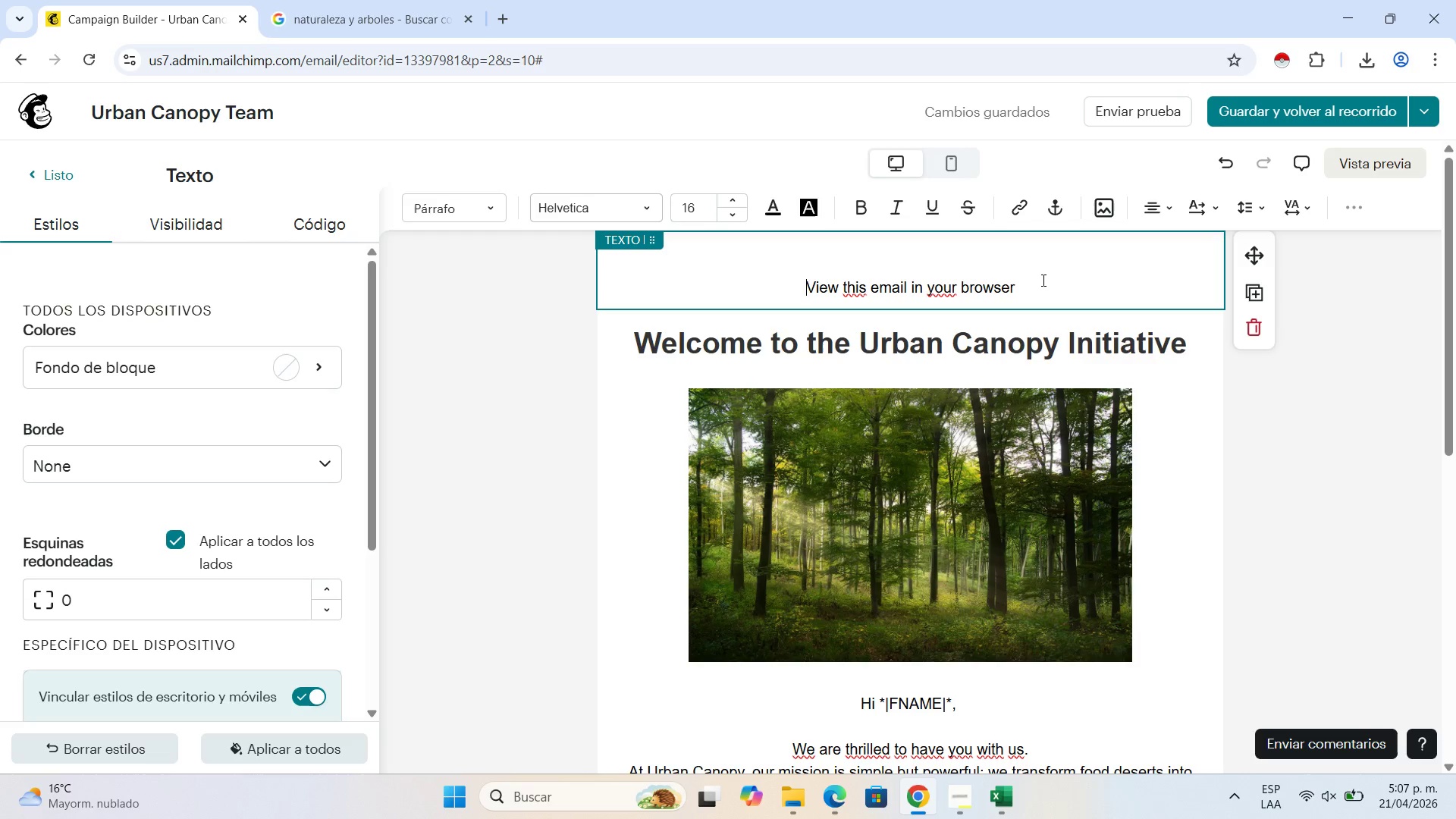 
left_click([1045, 276])
 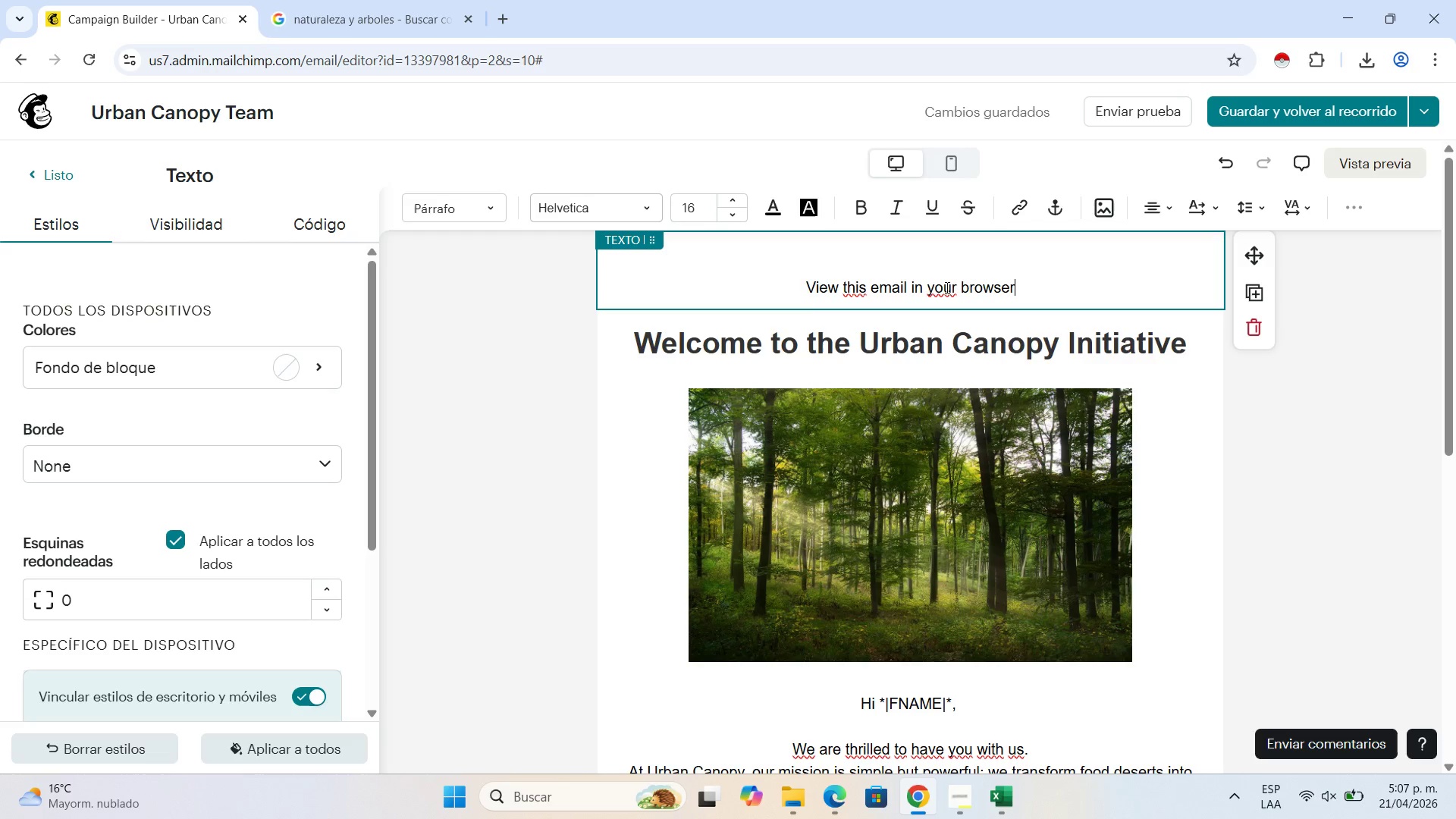 
left_click_drag(start_coordinate=[1037, 285], to_coordinate=[769, 290])
 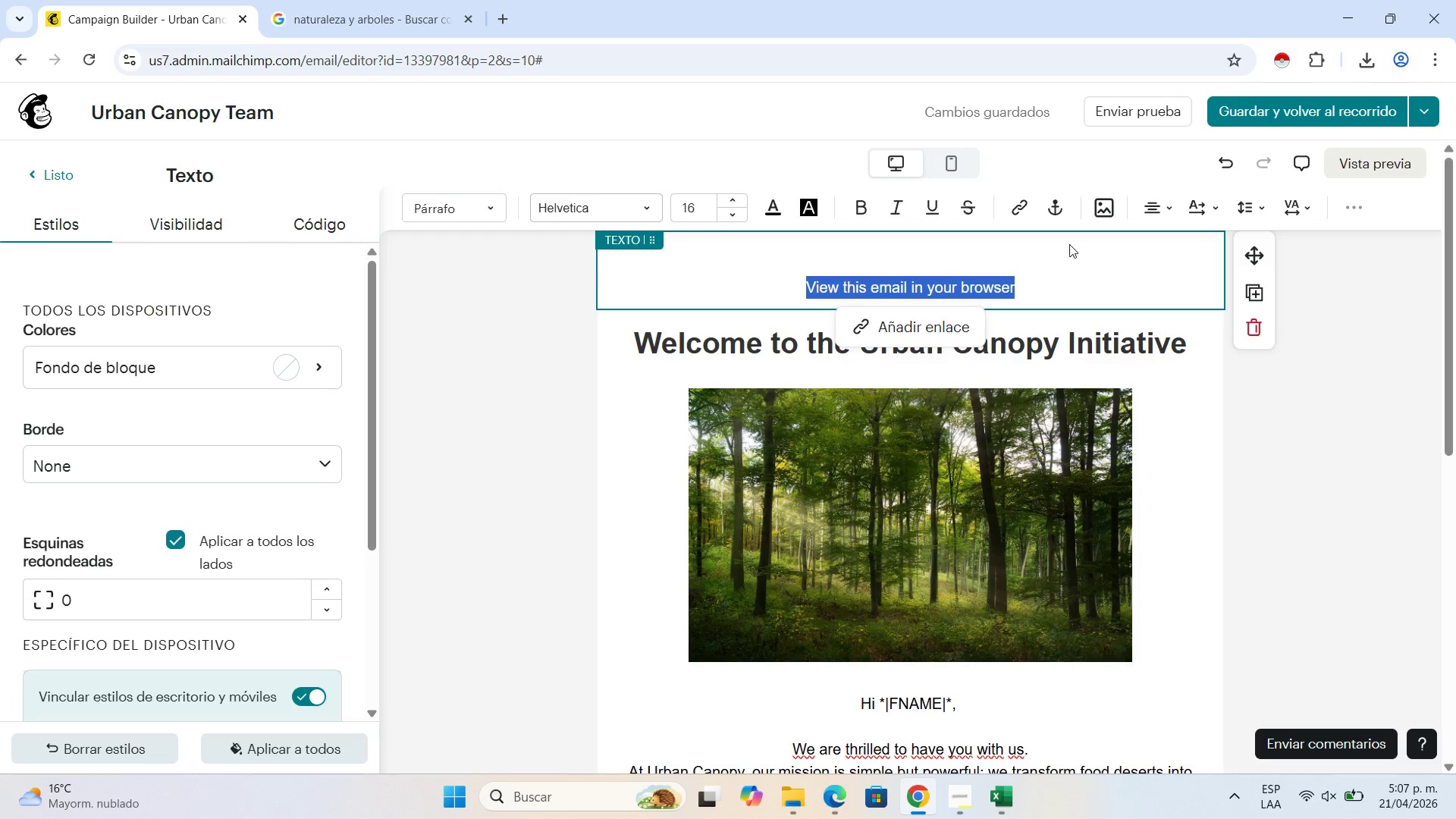 
wait(5.8)
 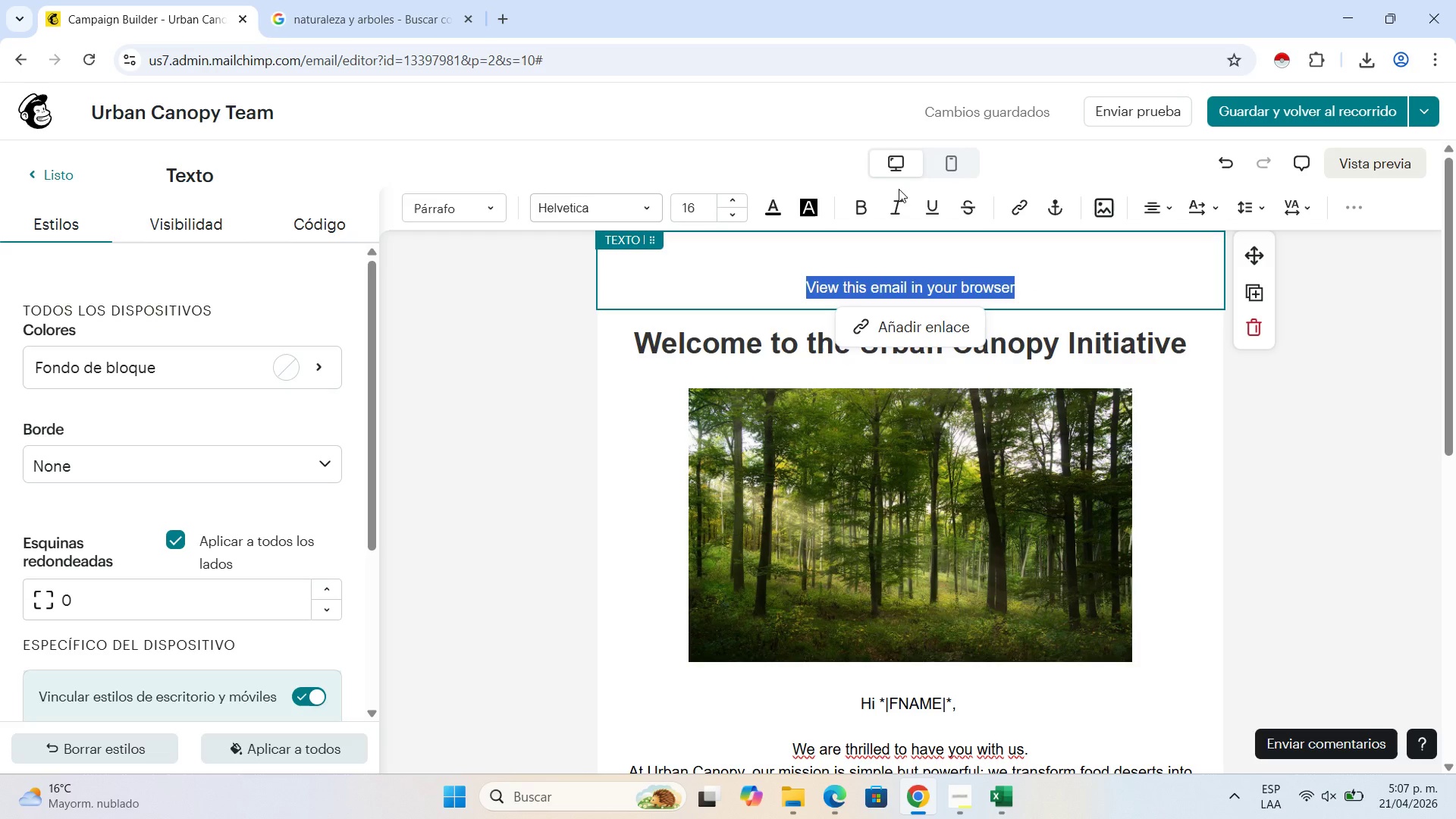 
left_click([1015, 208])
 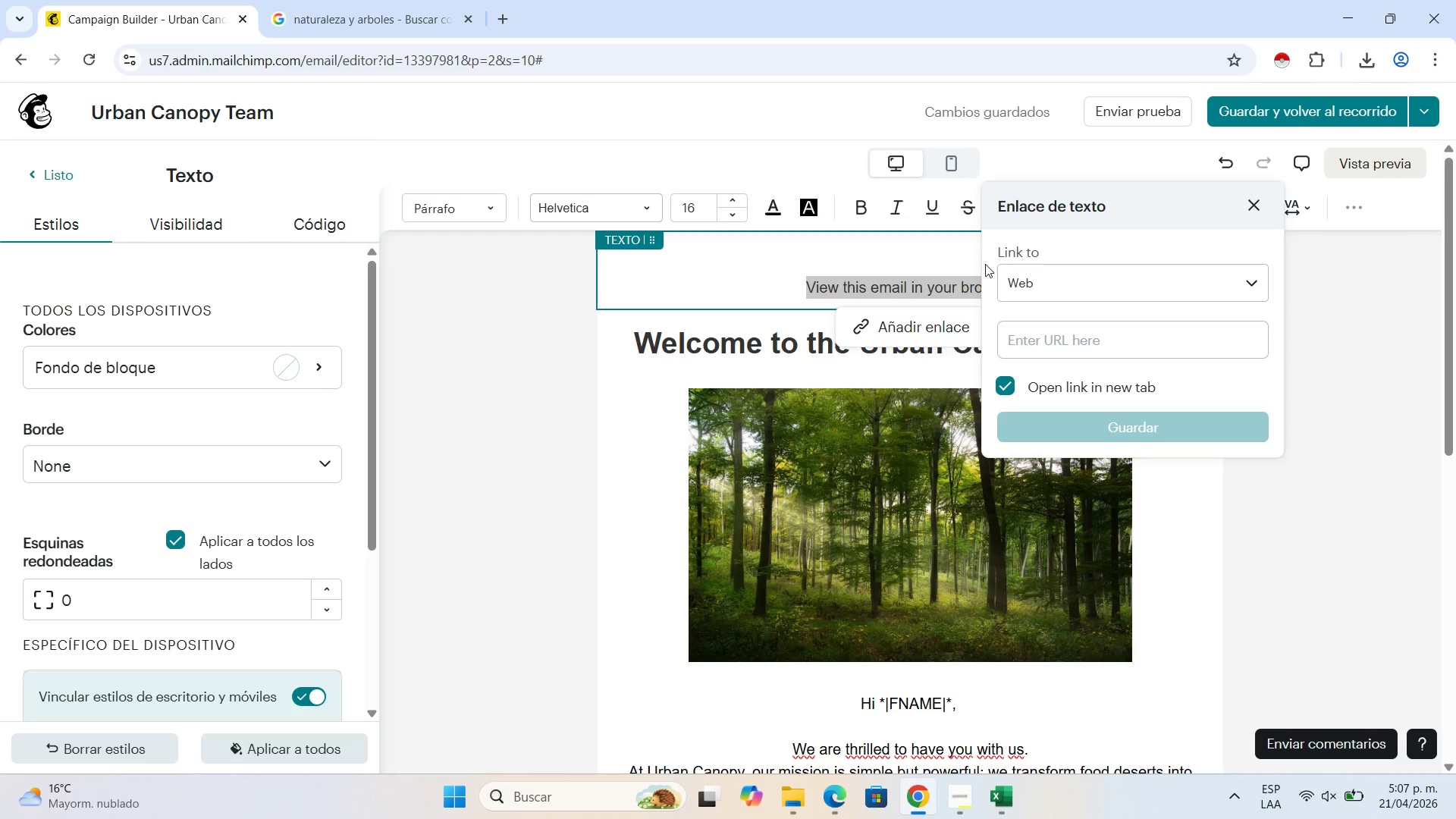 
wait(5.48)
 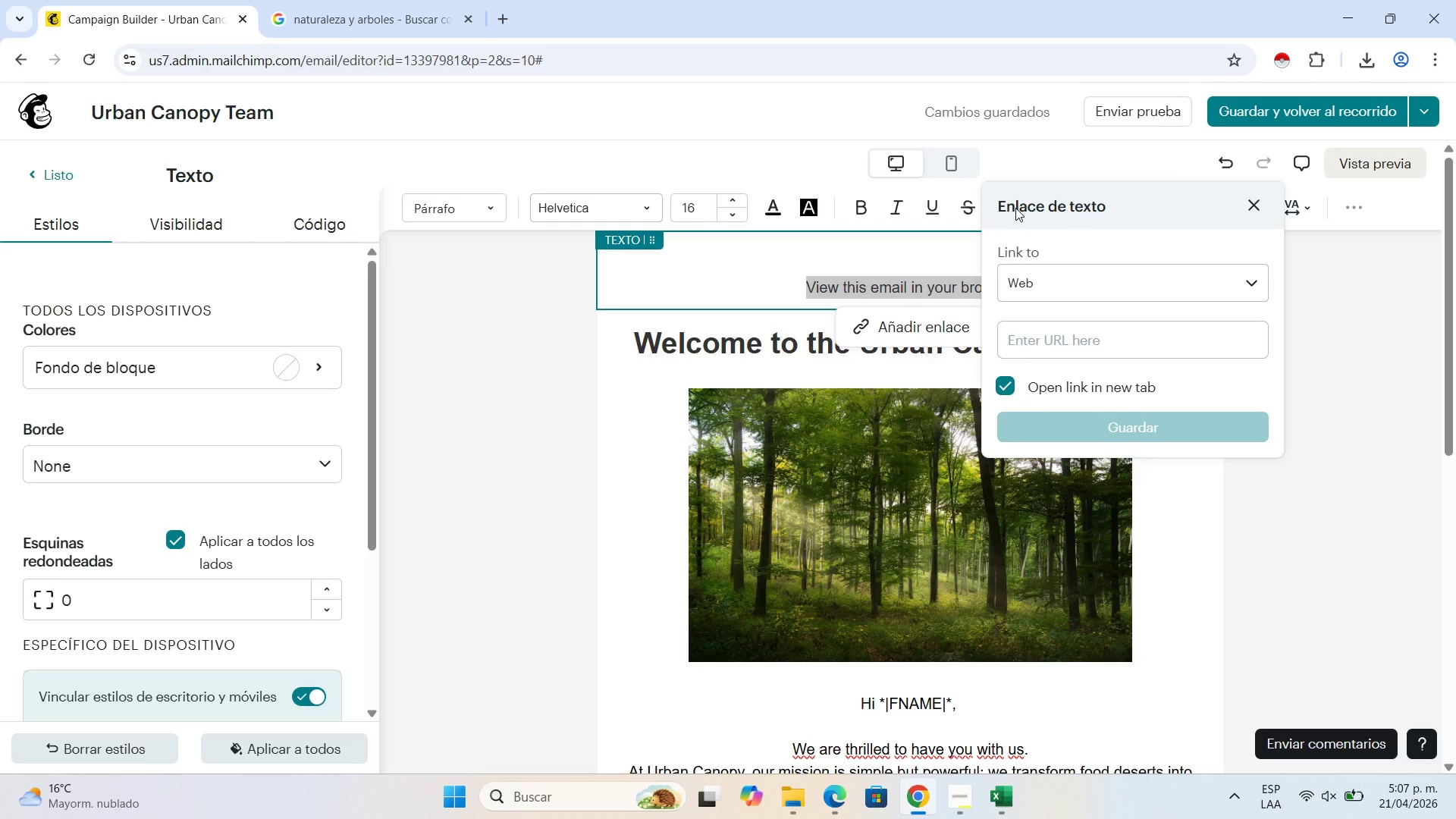 
left_click([1050, 344])
 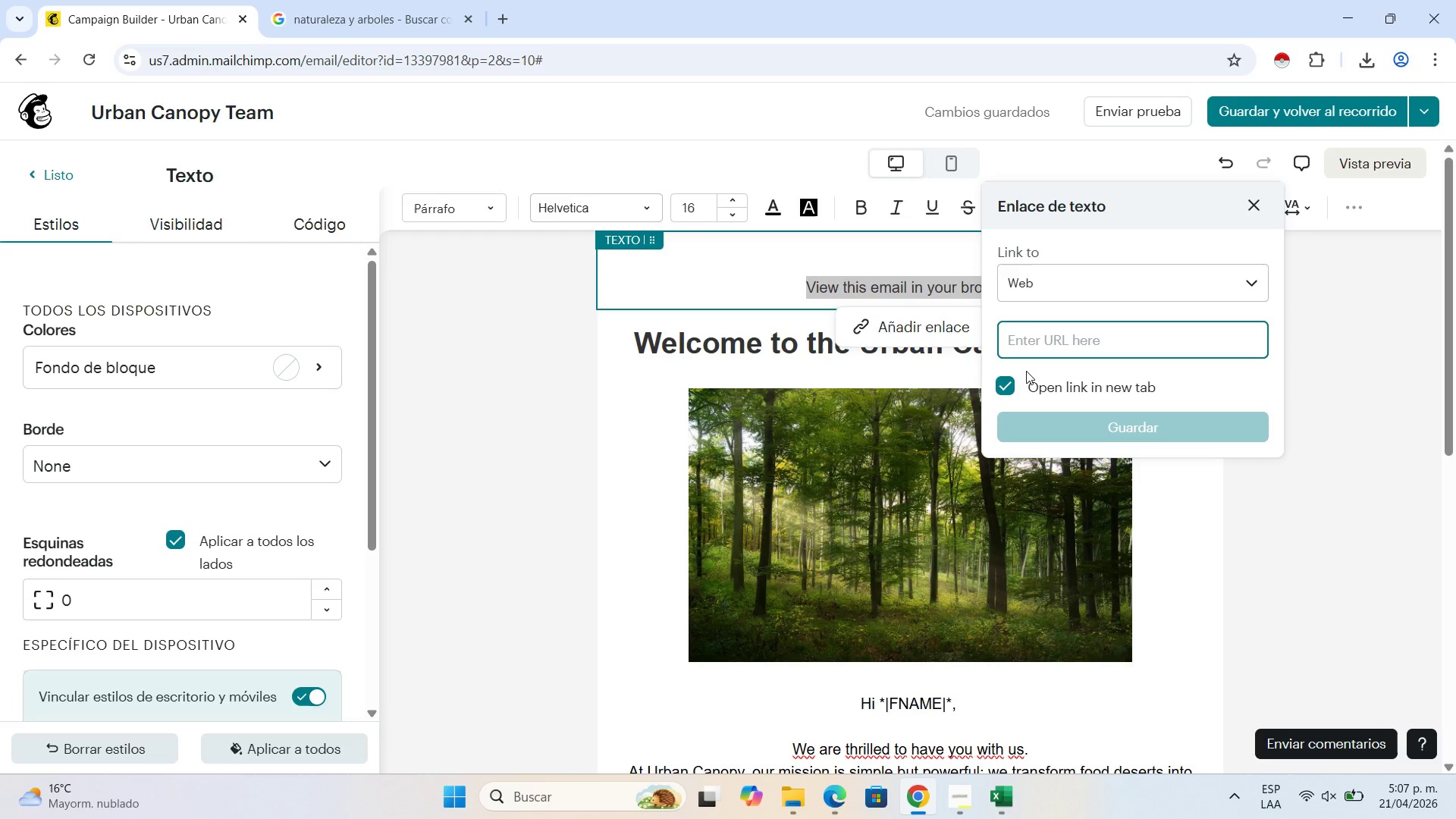 
type(+\ARCHIVE\+)
 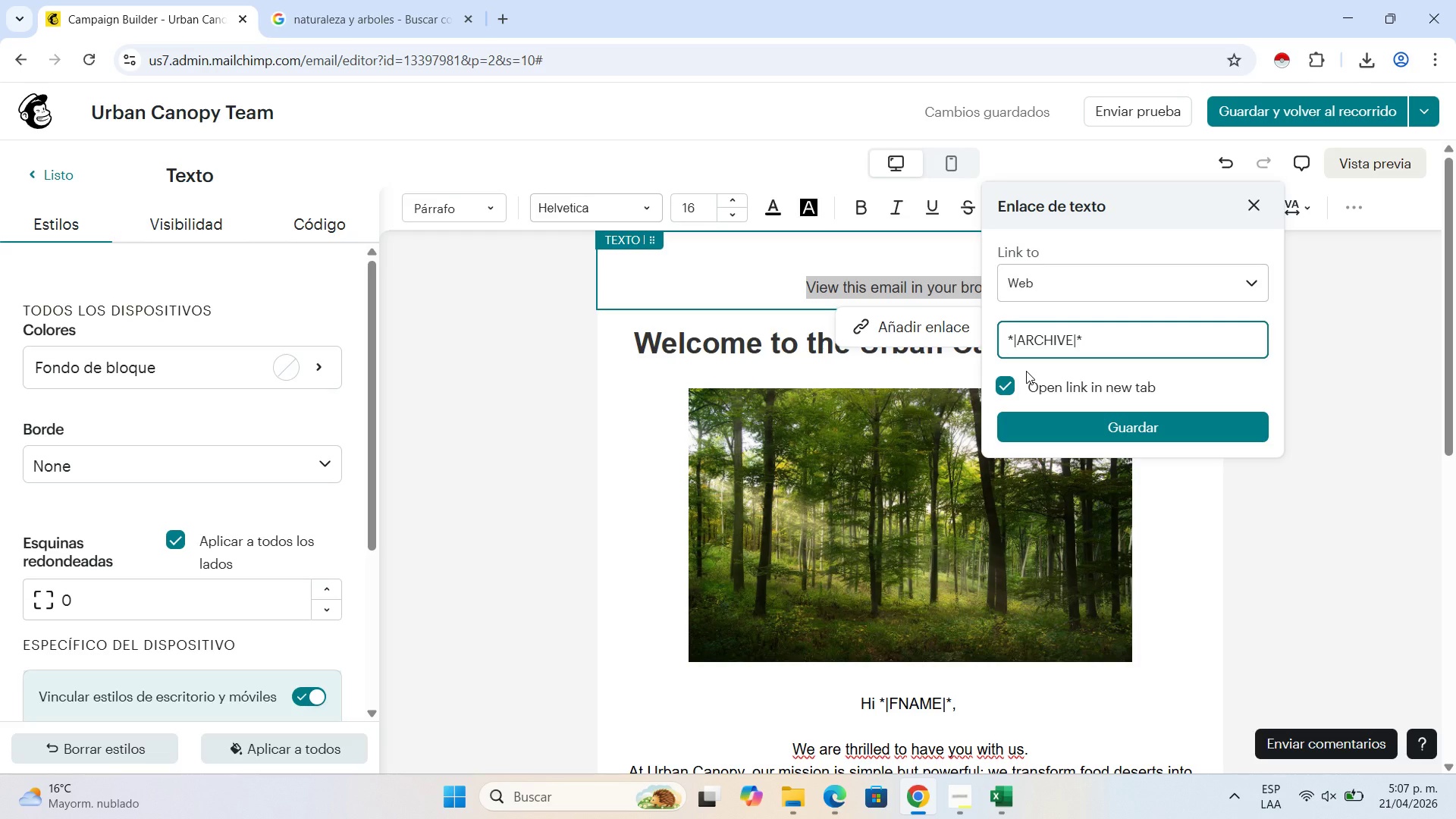 
left_click([1106, 423])
 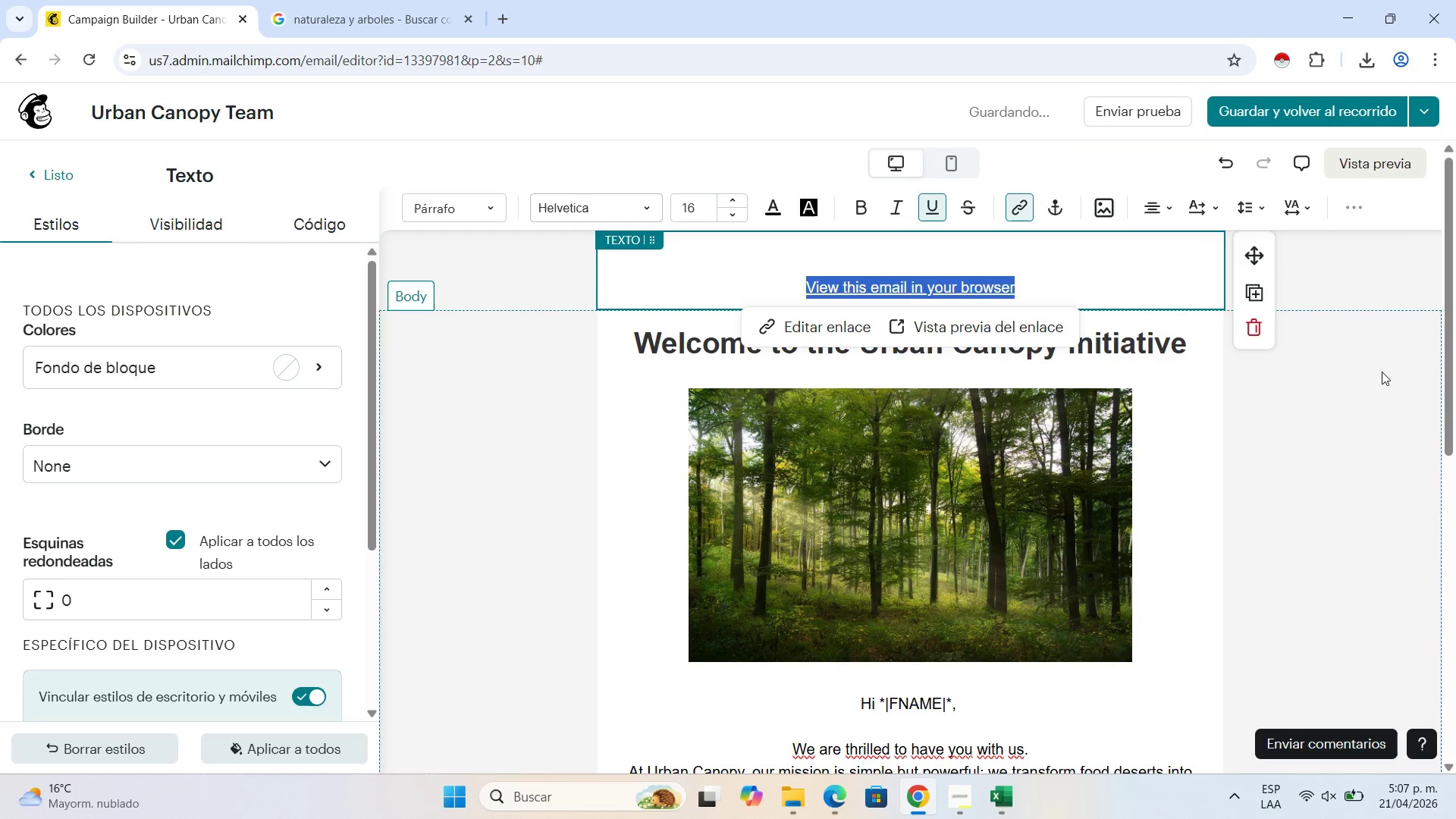 
left_click([1335, 359])
 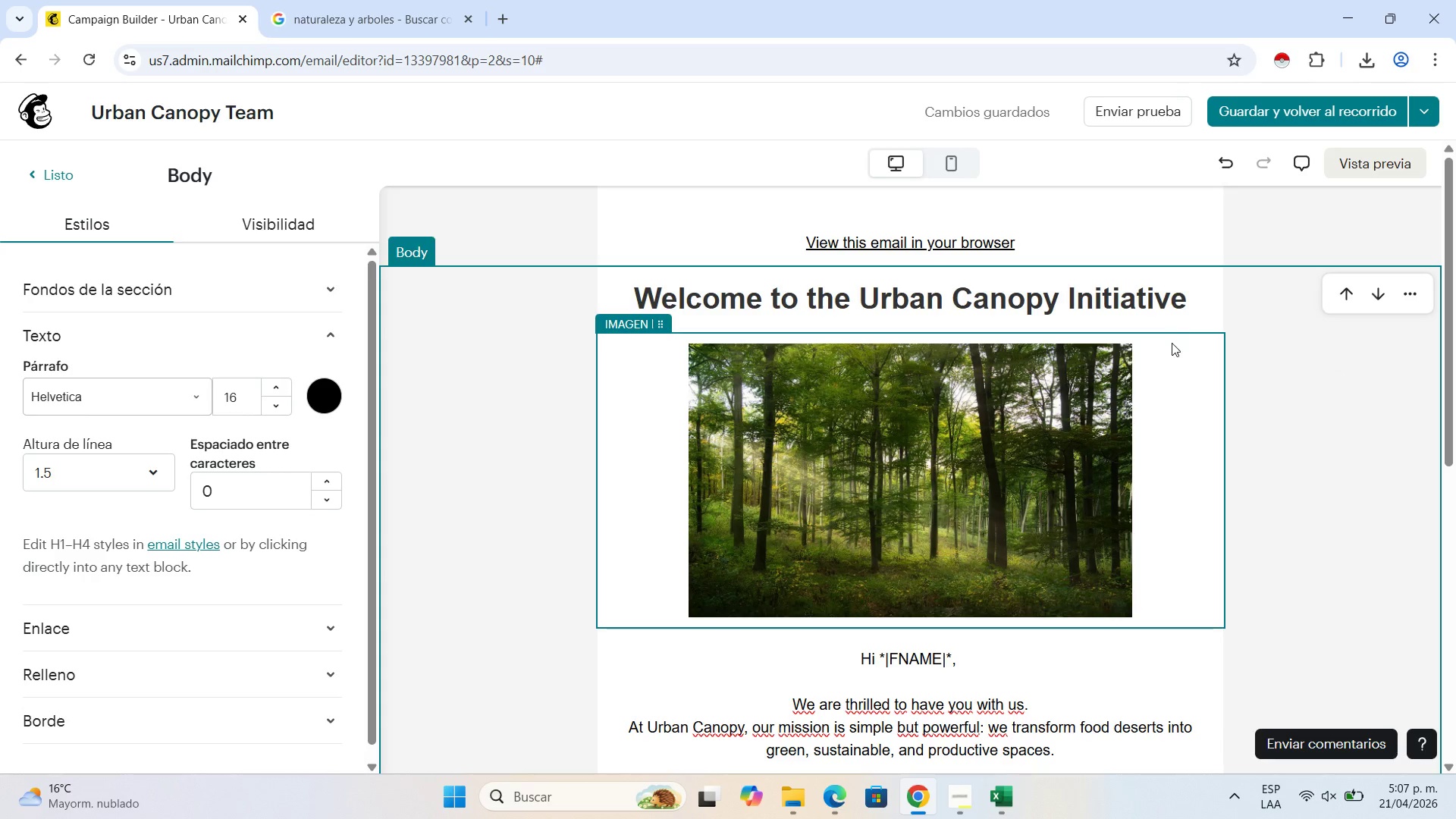 
wait(7.24)
 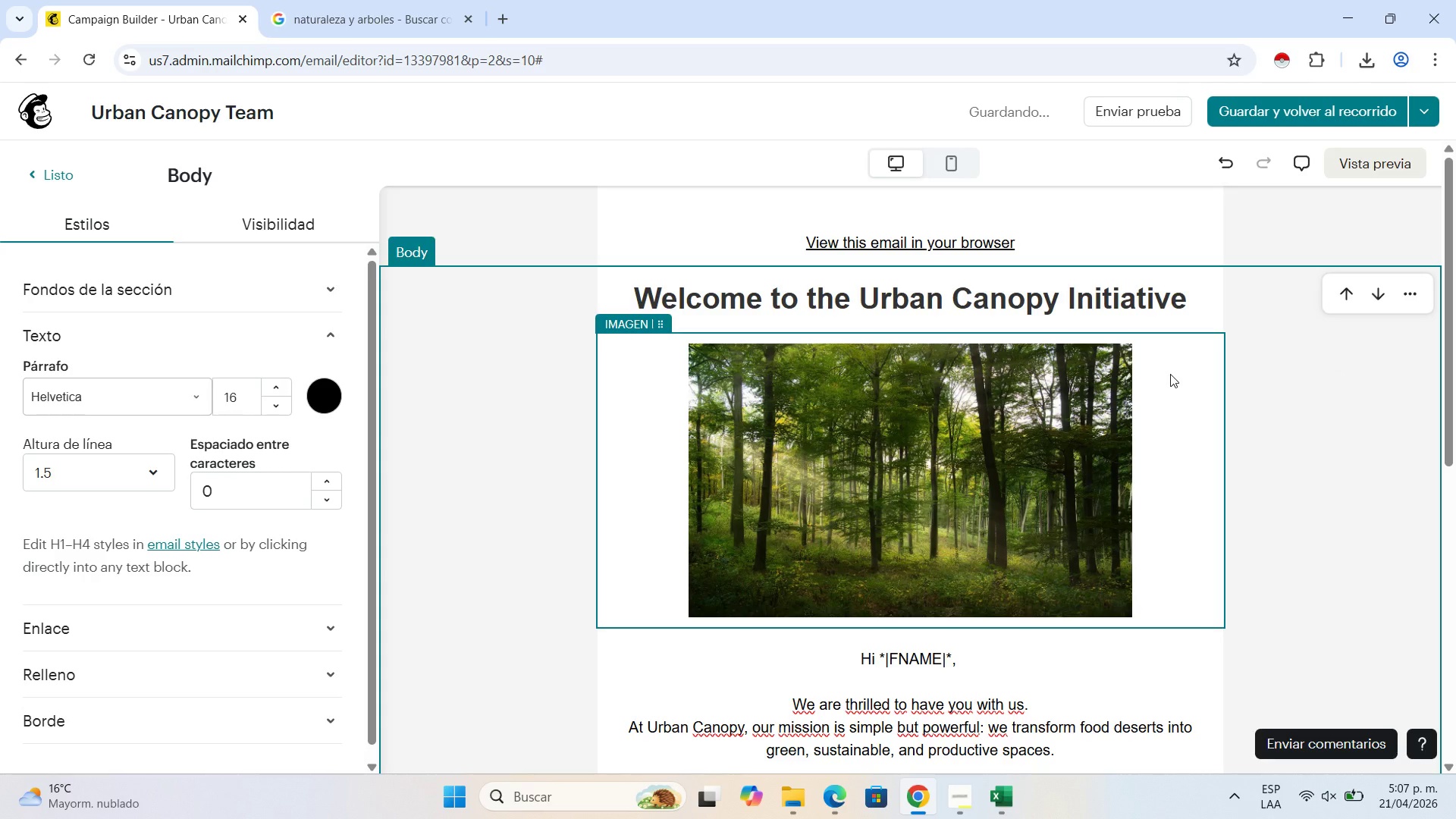 
left_click([1388, 169])
 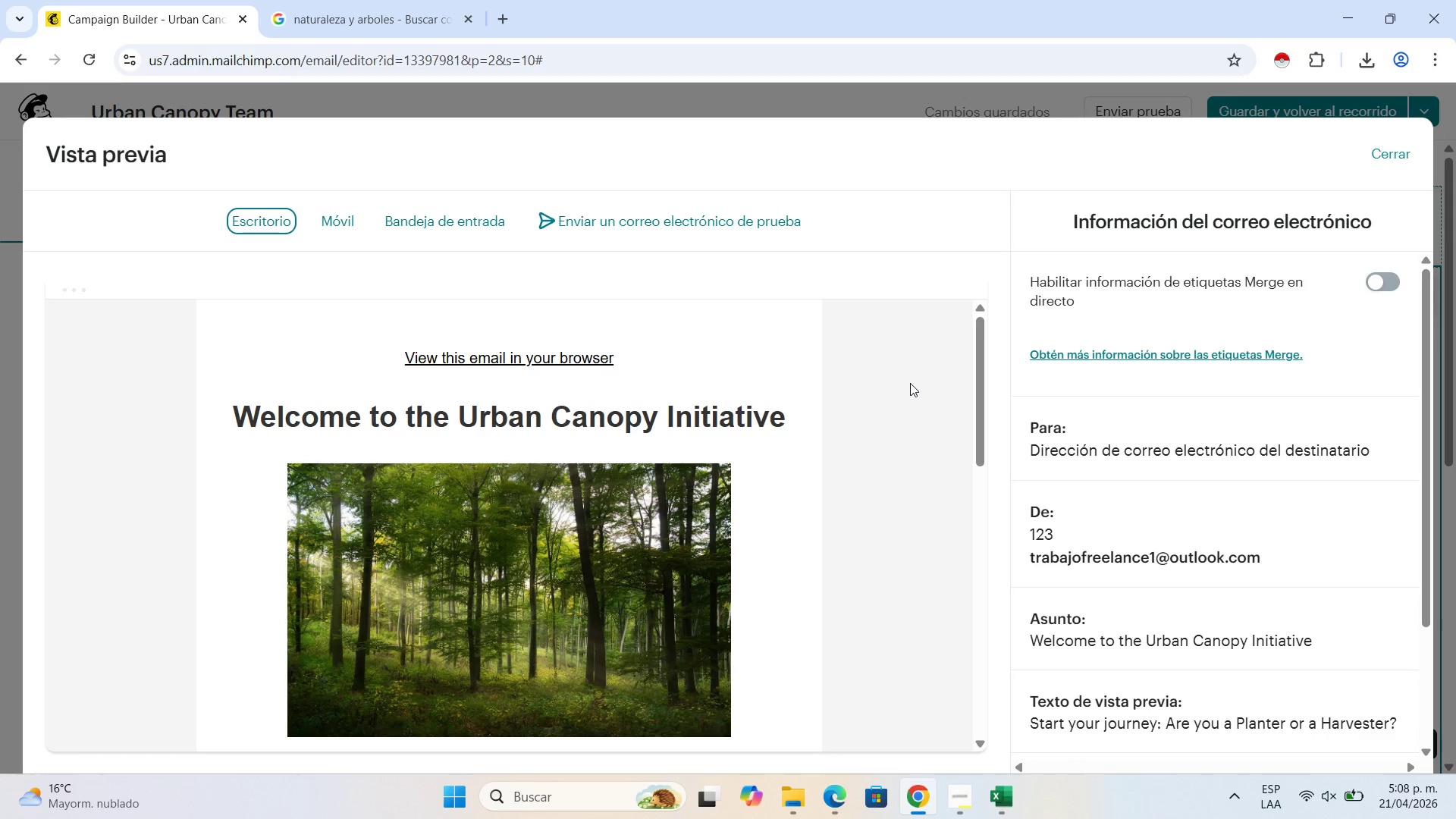 
scroll: coordinate [1115, 480], scroll_direction: down, amount: 4.0
 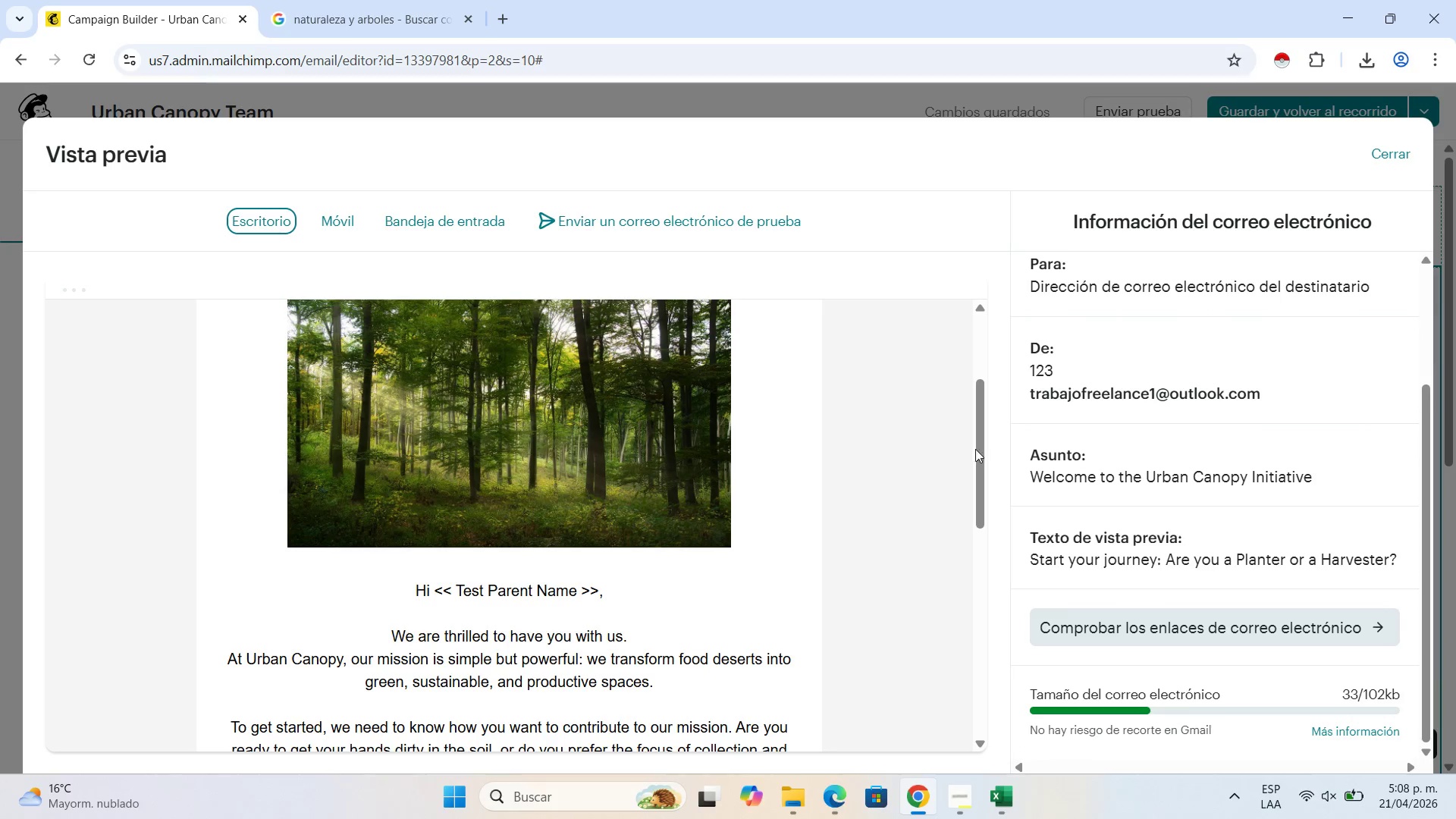 
scroll: coordinate [1281, 380], scroll_direction: up, amount: 4.0
 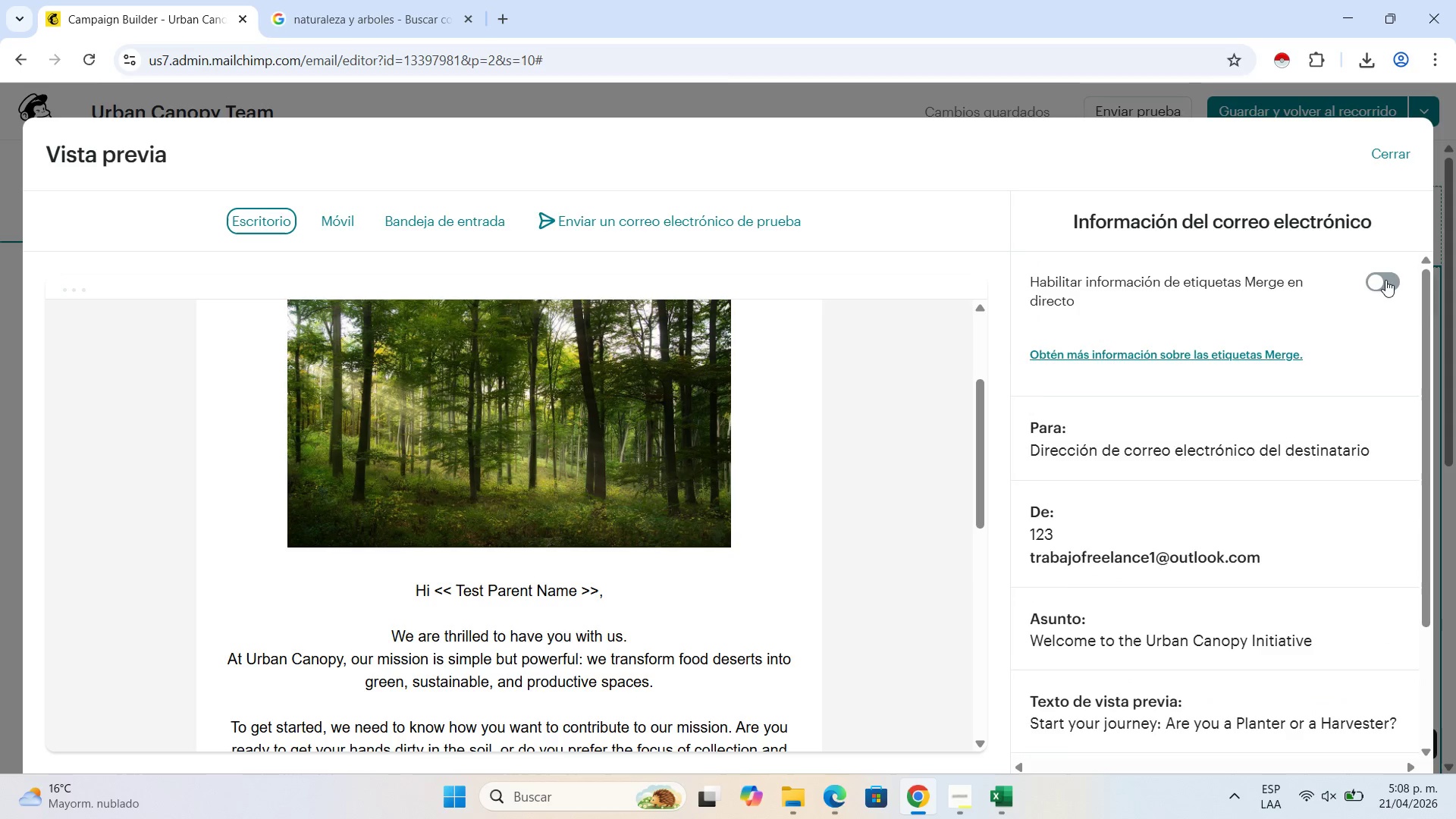 
left_click([1385, 280])
 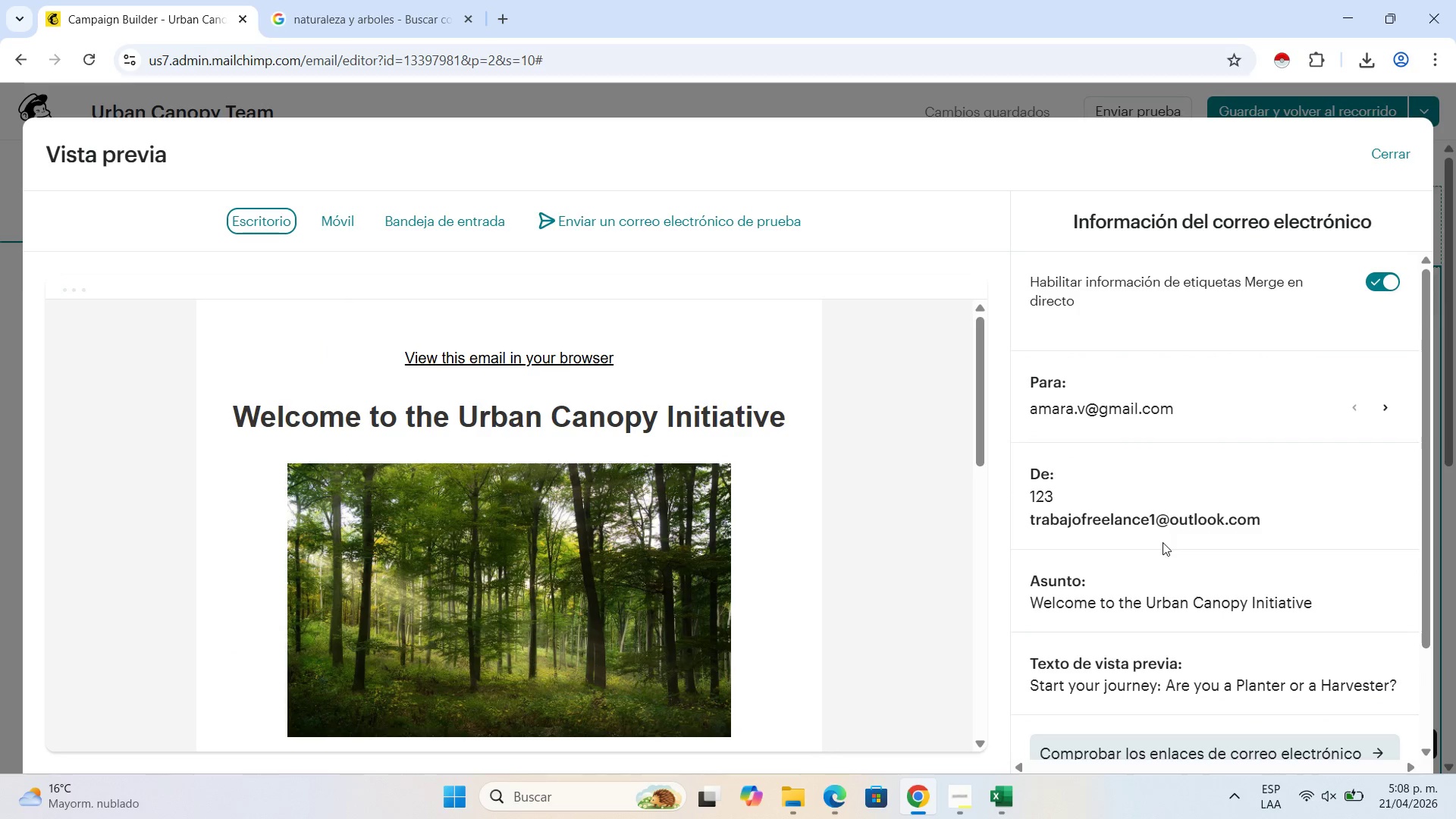 
scroll: coordinate [897, 508], scroll_direction: up, amount: 1.0
 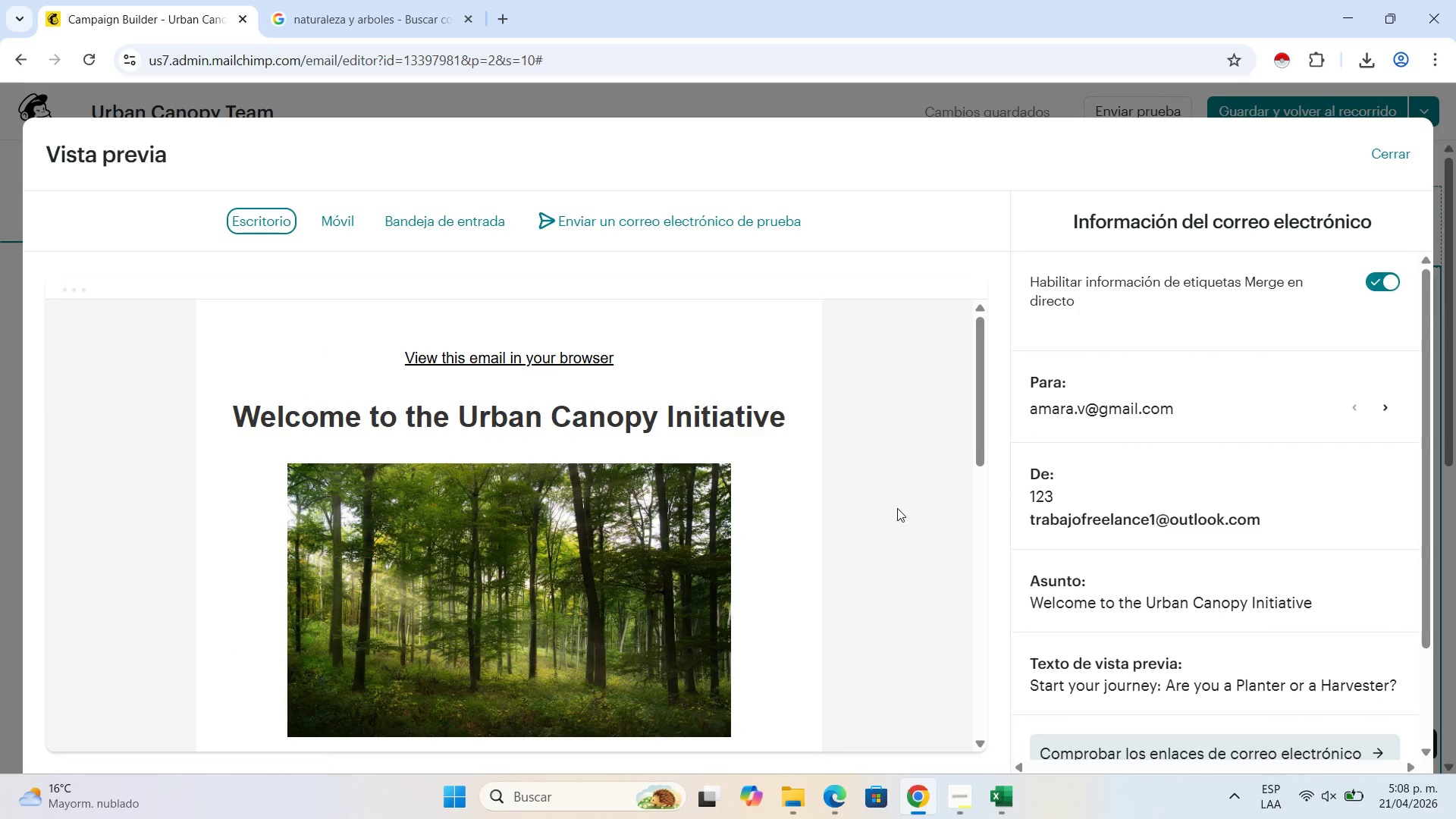 
scroll: coordinate [896, 504], scroll_direction: down, amount: 4.0
 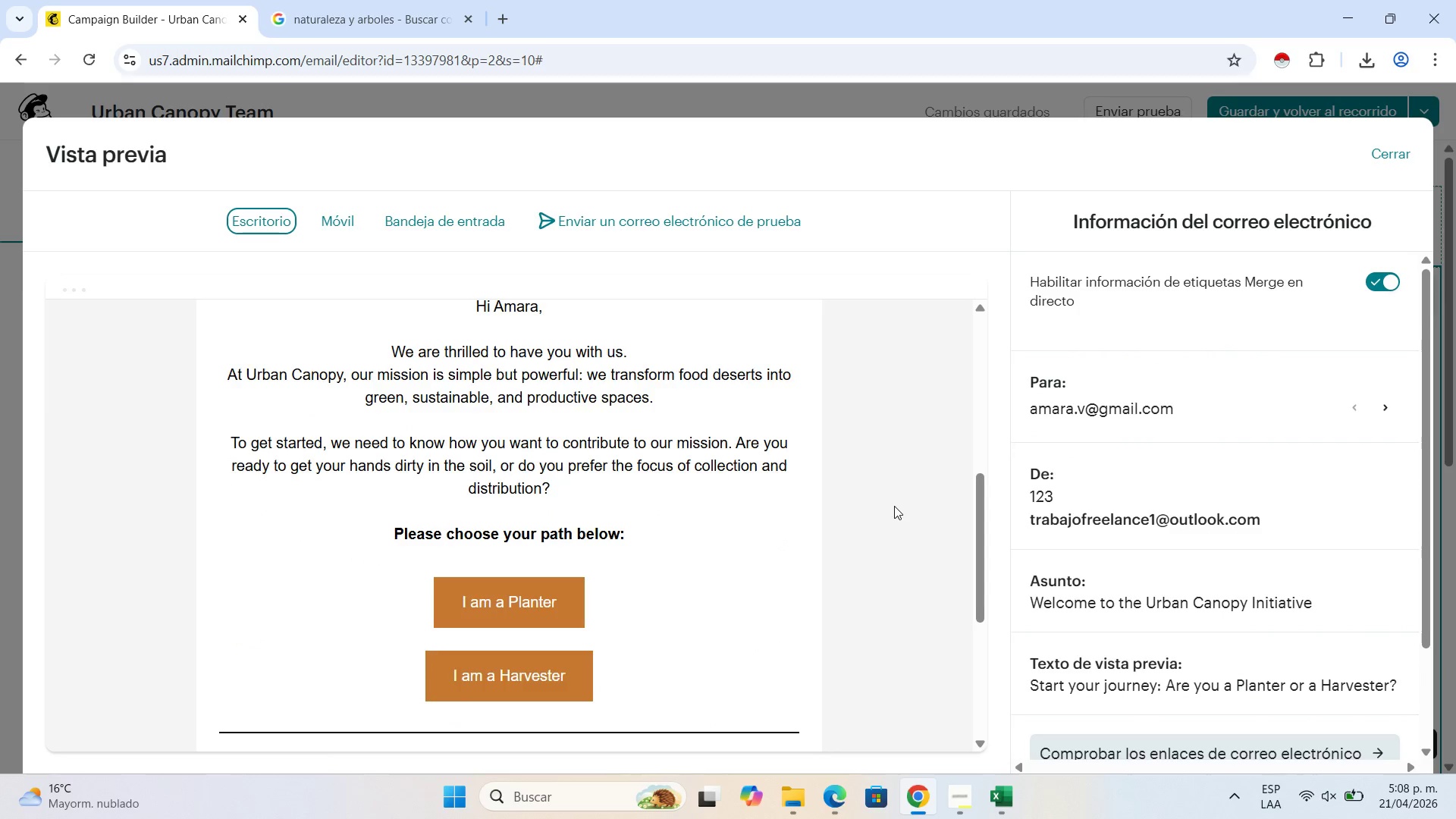 
scroll: coordinate [894, 506], scroll_direction: up, amount: 6.0
 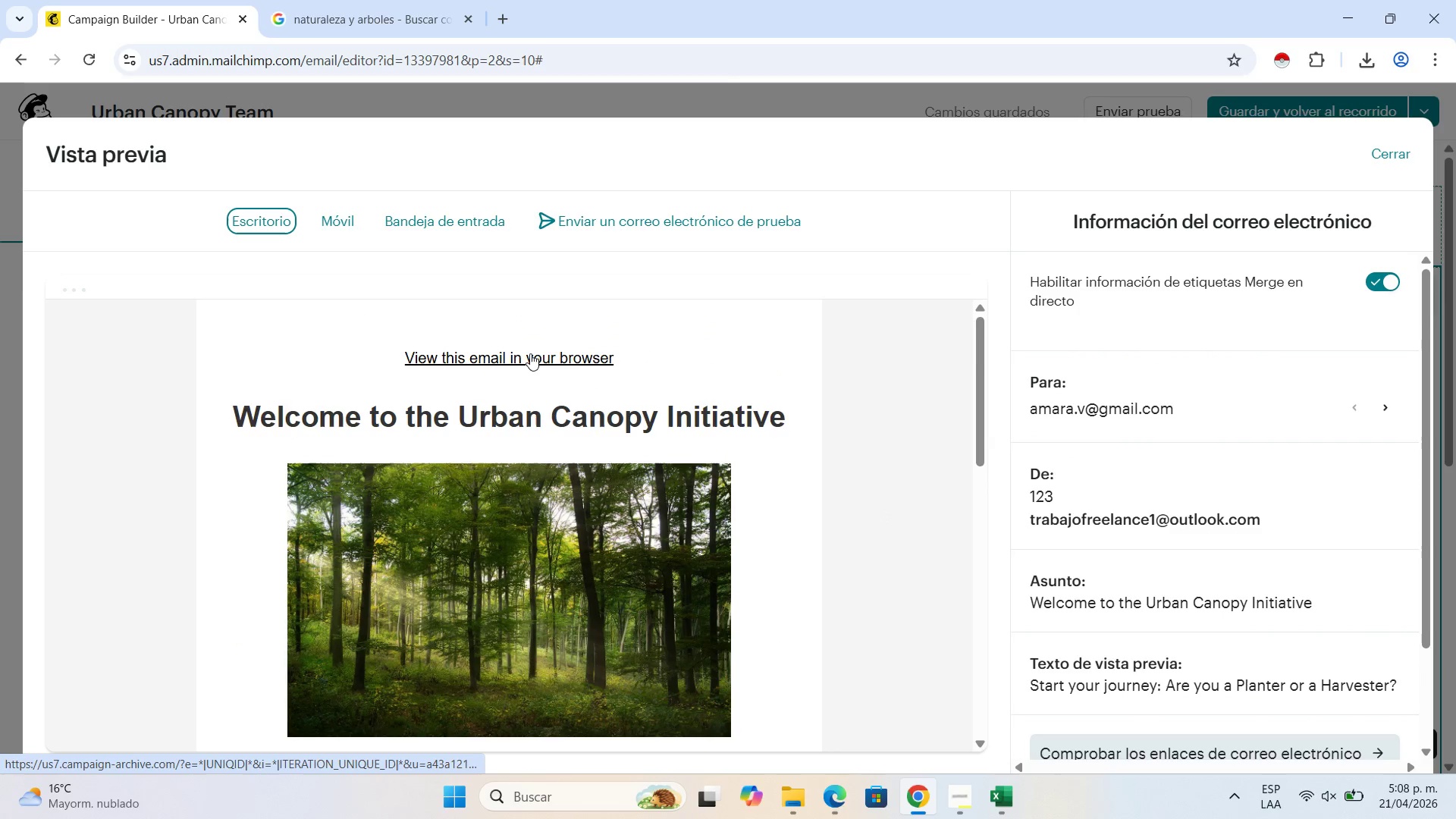 
left_click([530, 353])
 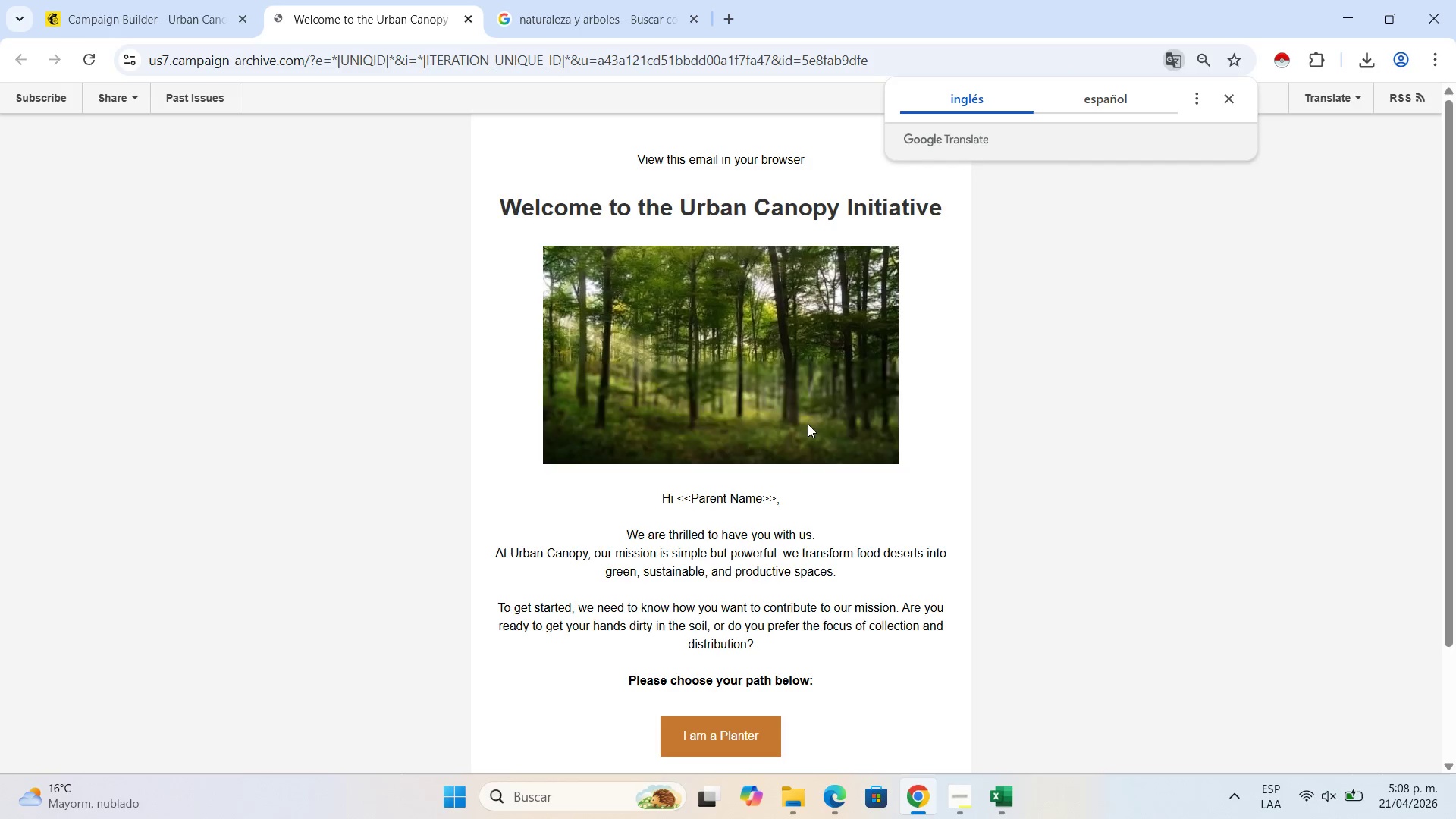 
scroll: coordinate [809, 422], scroll_direction: down, amount: 3.0
 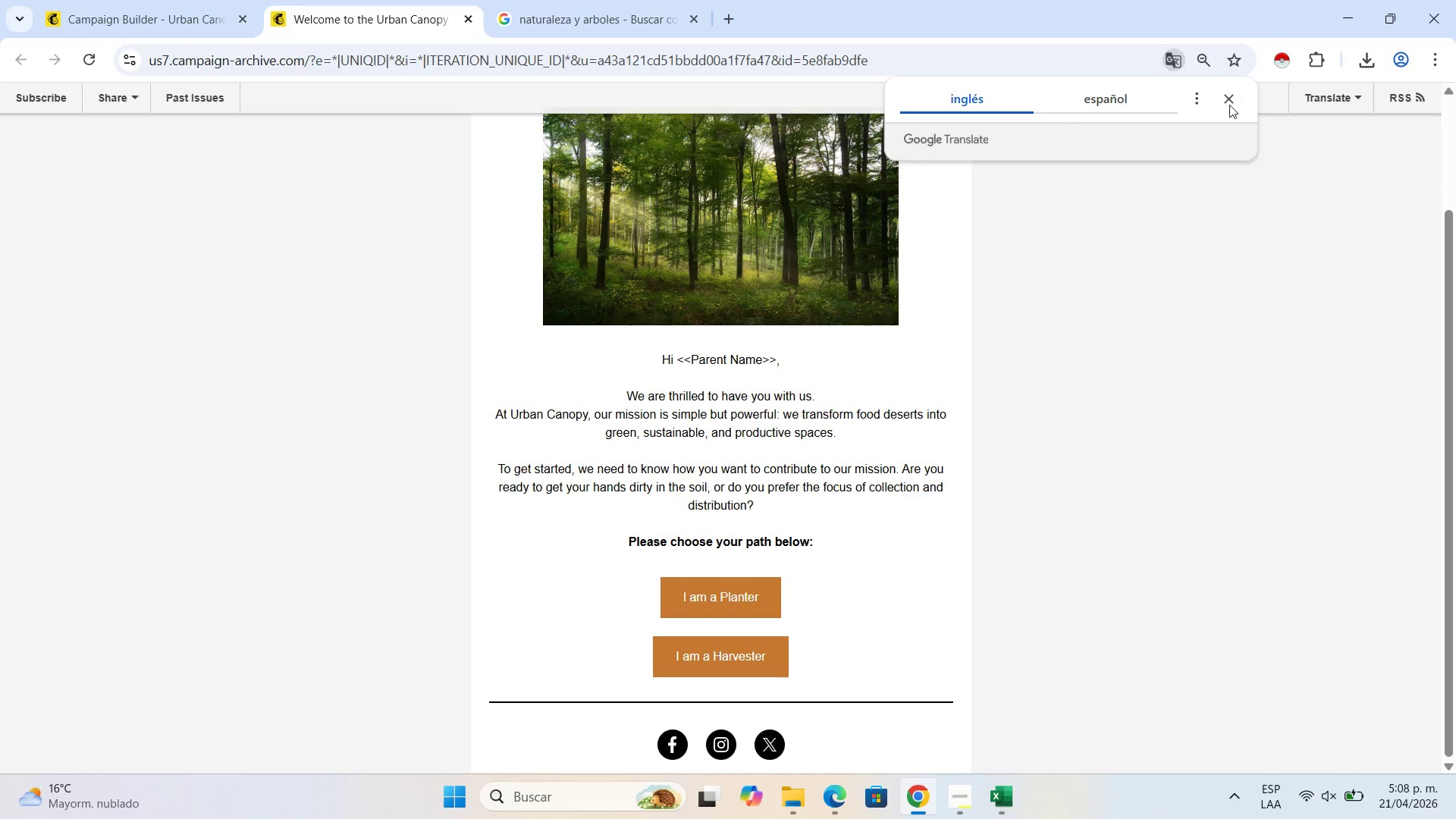 
left_click([1229, 105])
 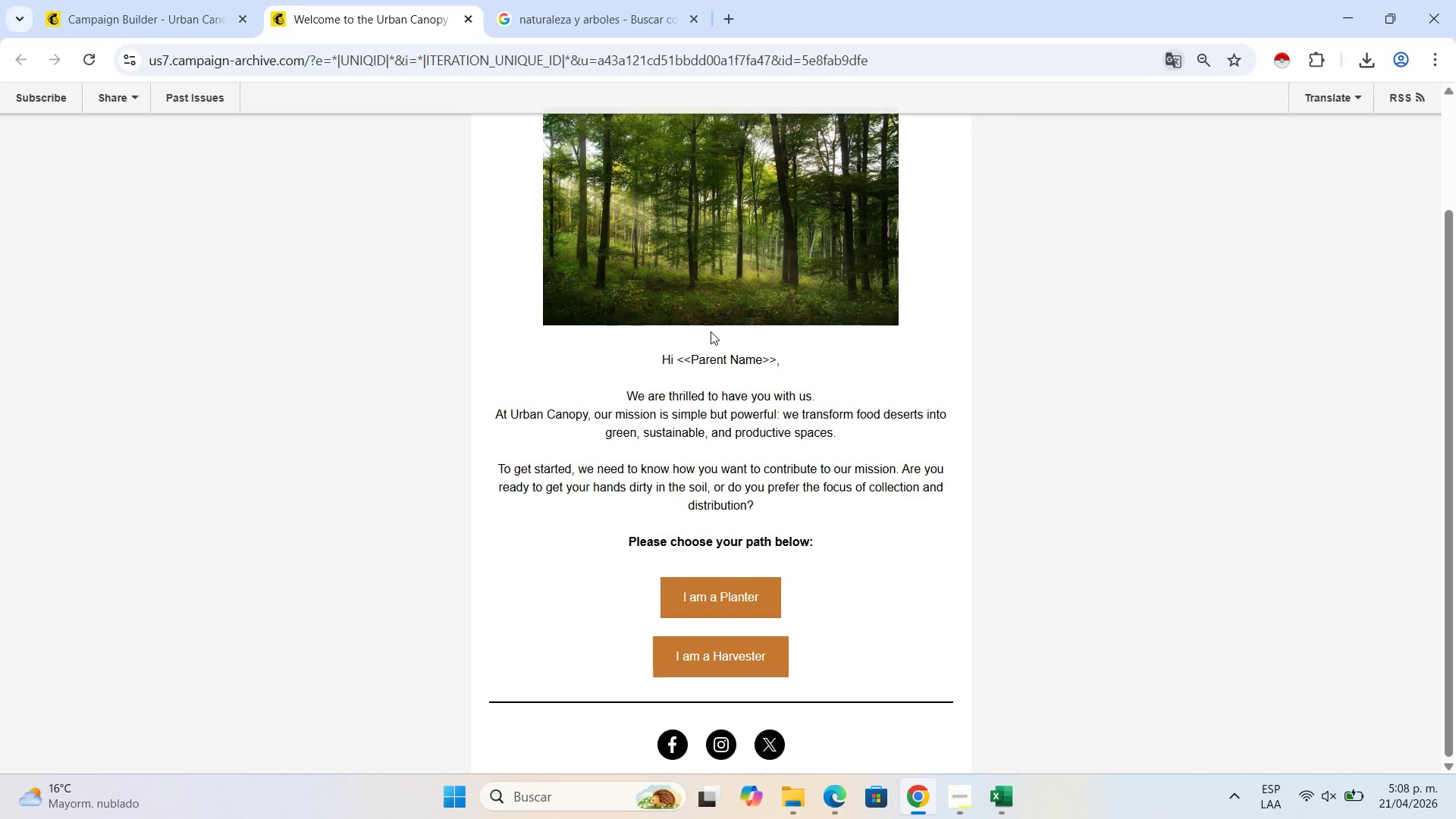 
scroll: coordinate [710, 331], scroll_direction: up, amount: 4.0
 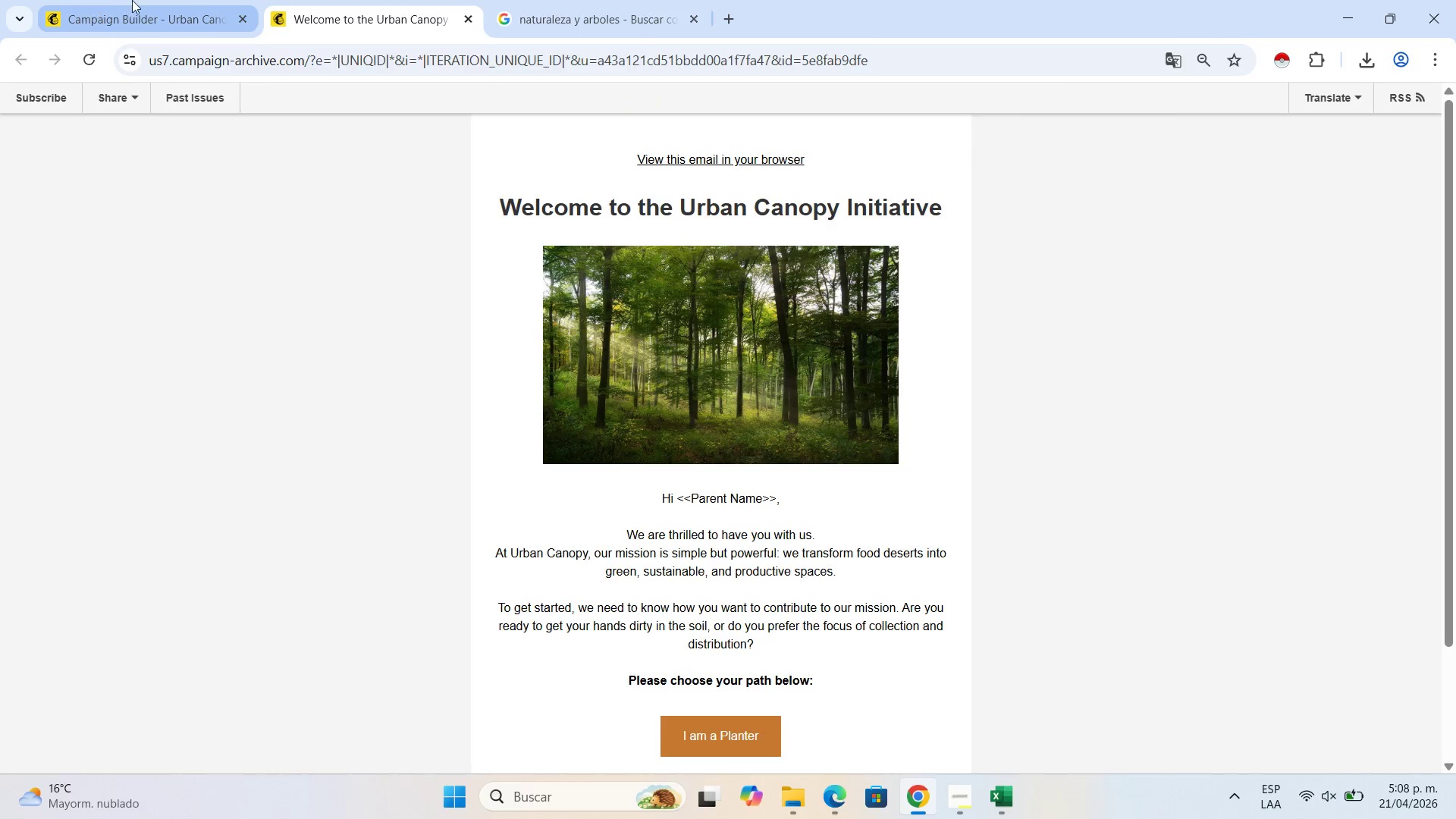 
left_click([132, 0])
 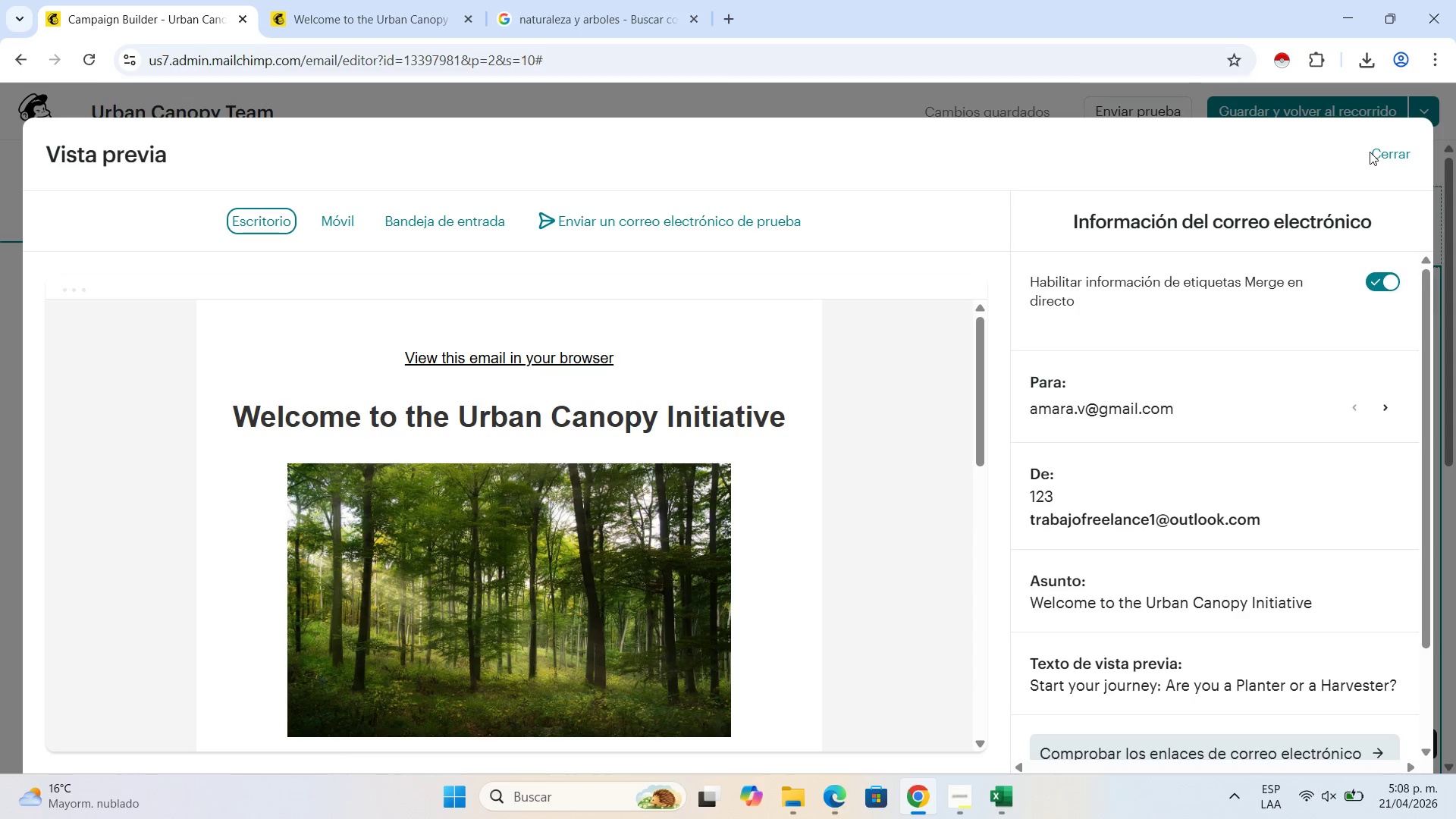 
left_click([1379, 152])
 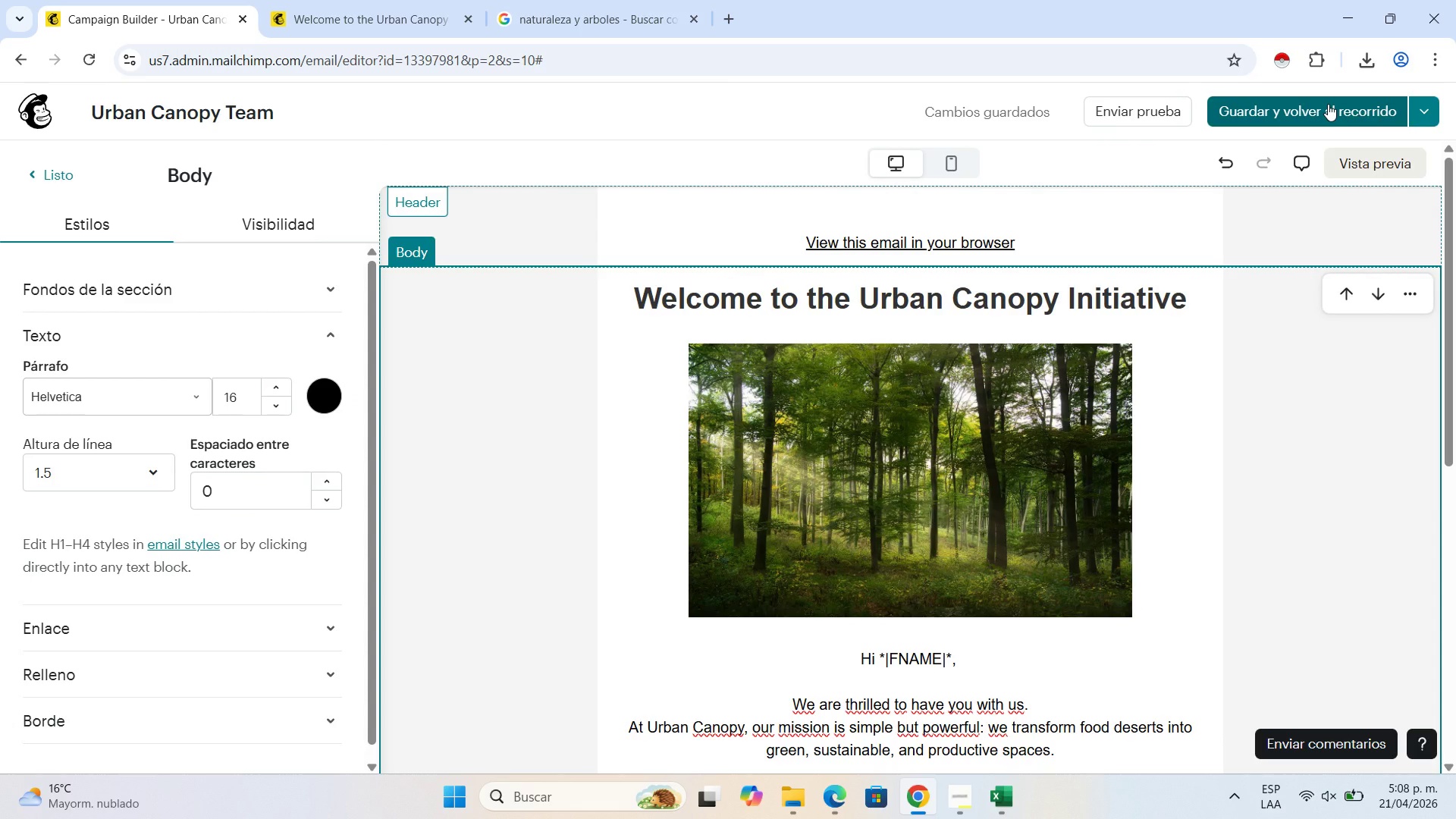 
wait(5.44)
 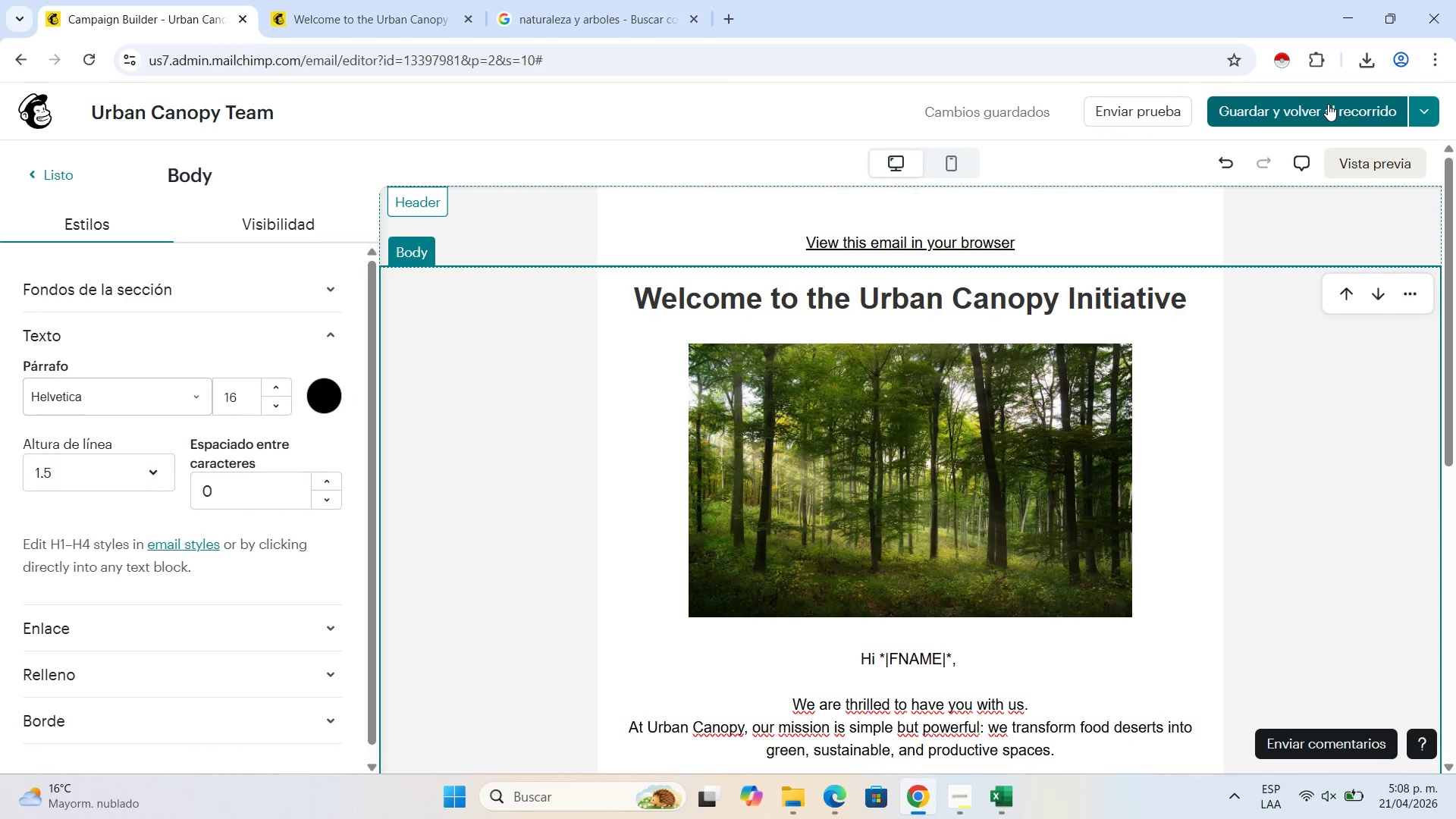 
left_click([1328, 104])
 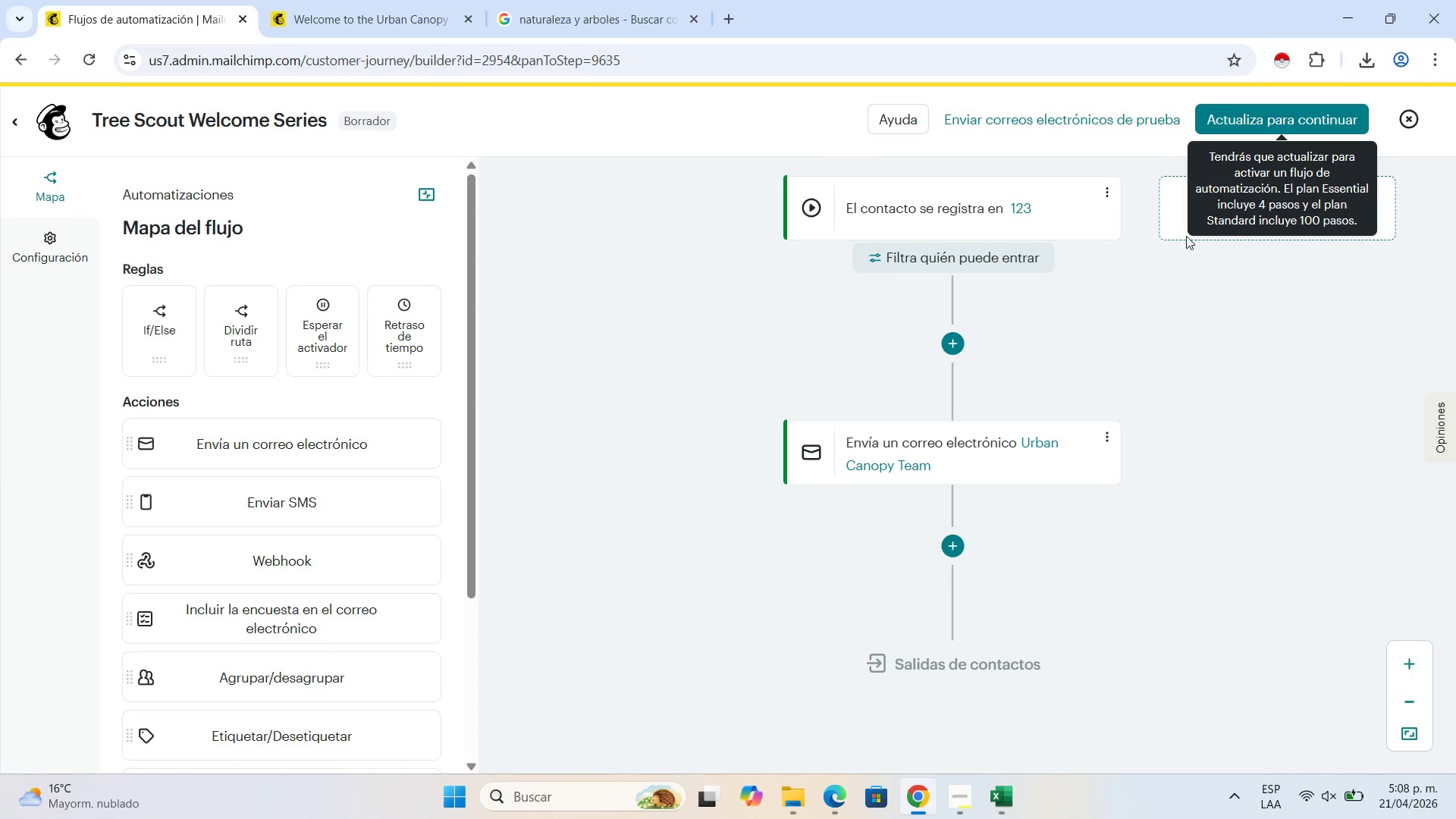 
wait(20.22)
 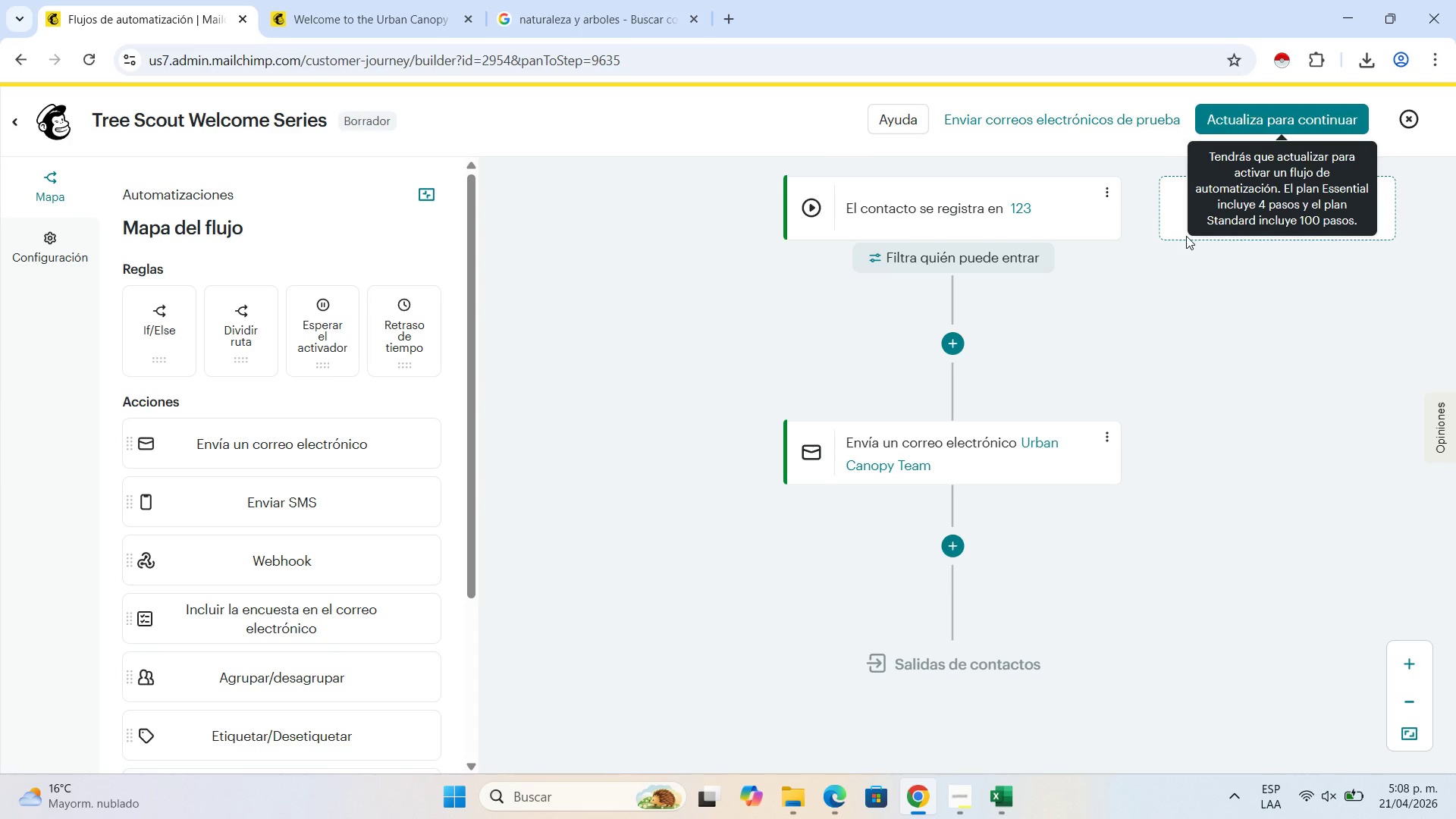 
left_click([1110, 437])
 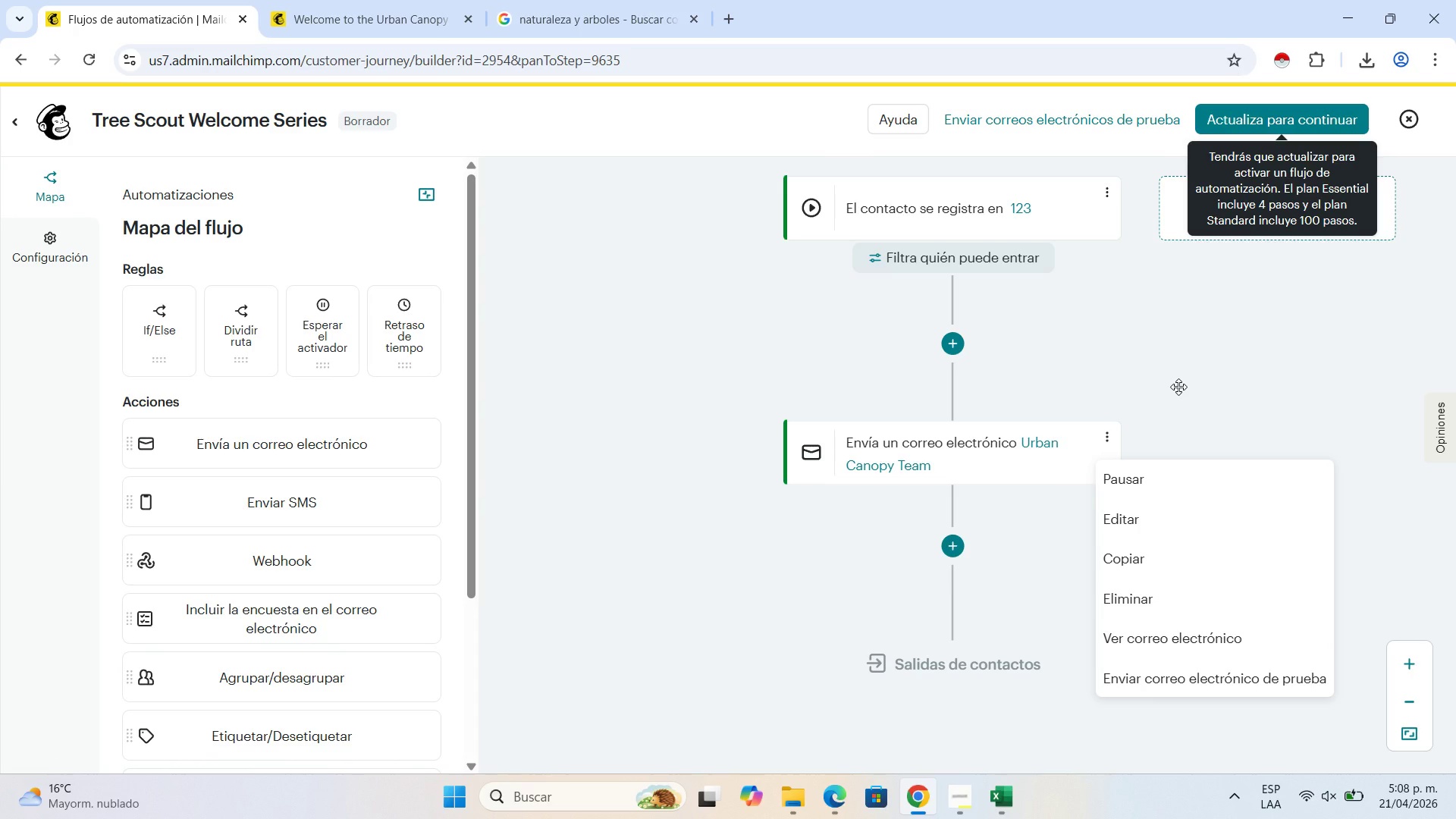 
wait(6.56)
 